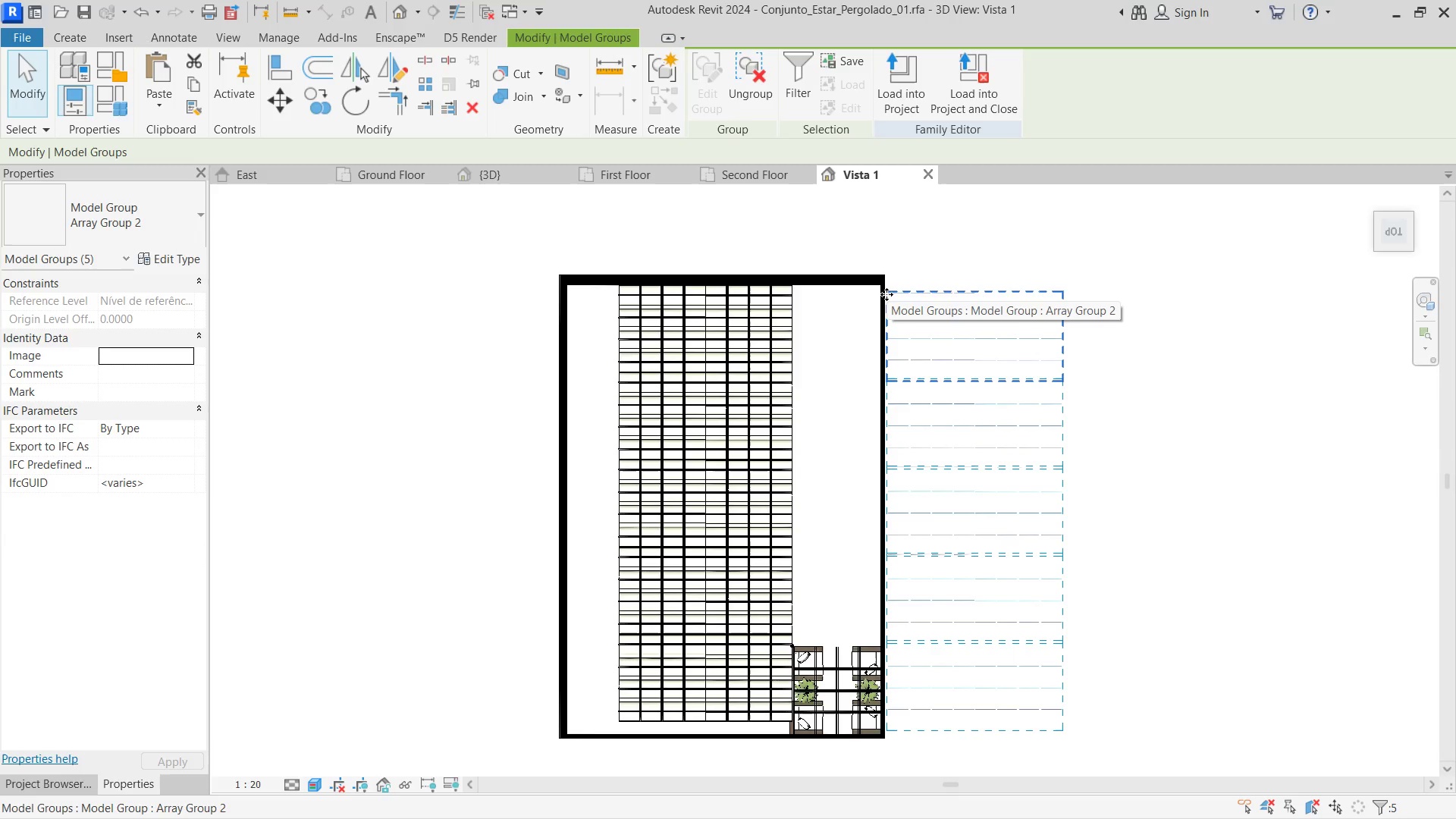 
key(ArrowLeft)
 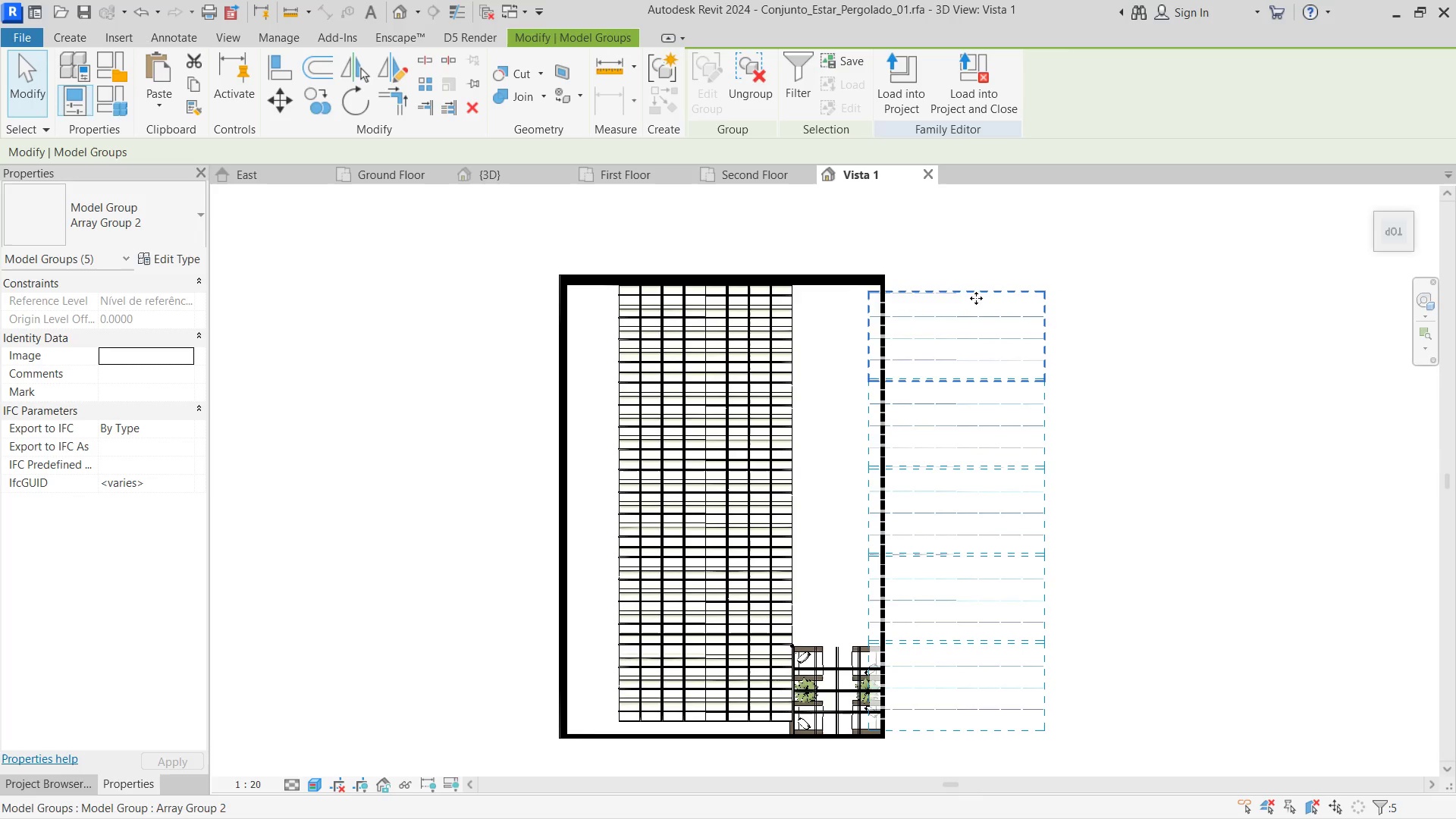 
left_click_drag(start_coordinate=[872, 288], to_coordinate=[796, 285])
 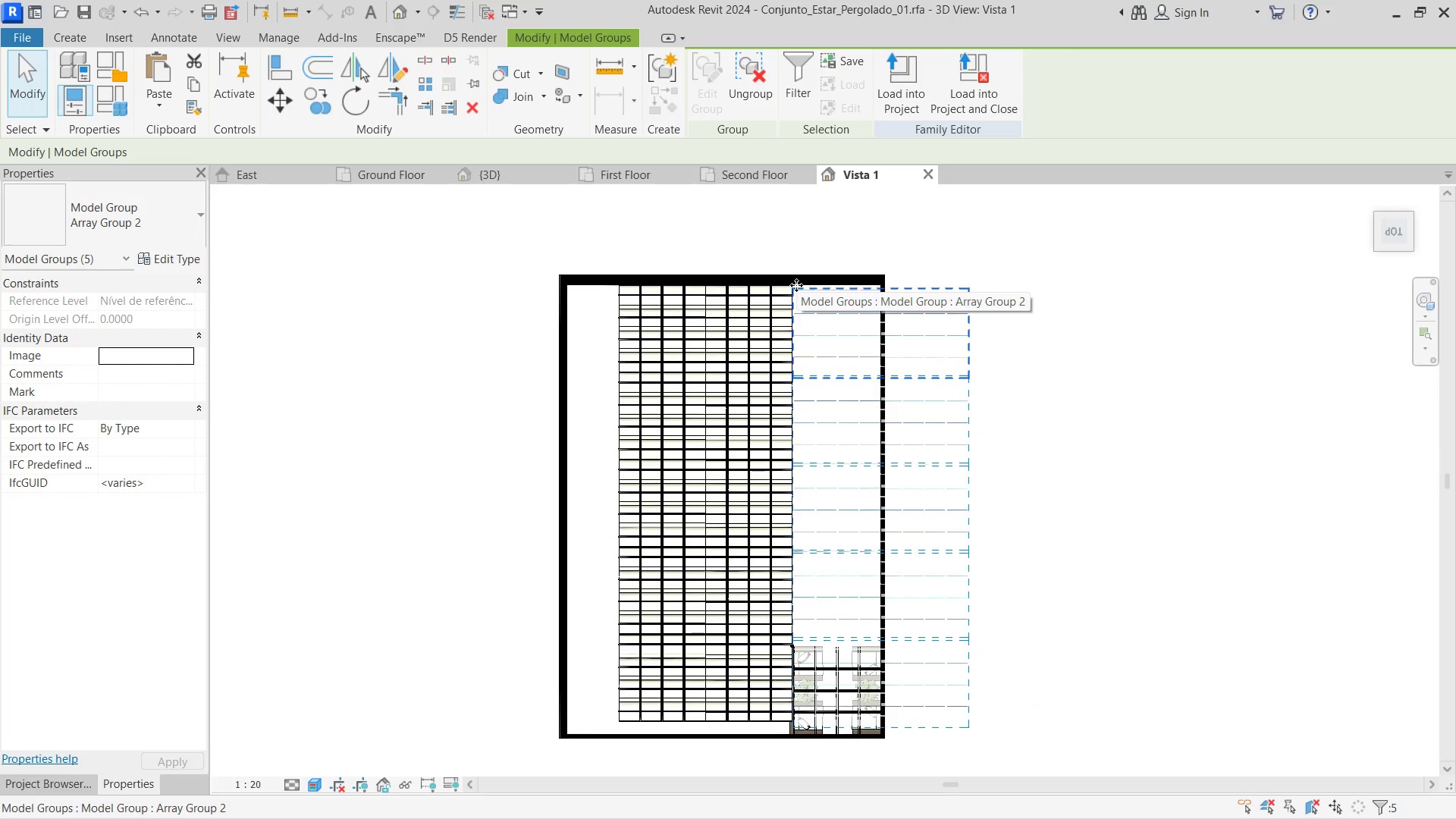 
scroll: coordinate [685, 221], scroll_direction: up, amount: 10.0
 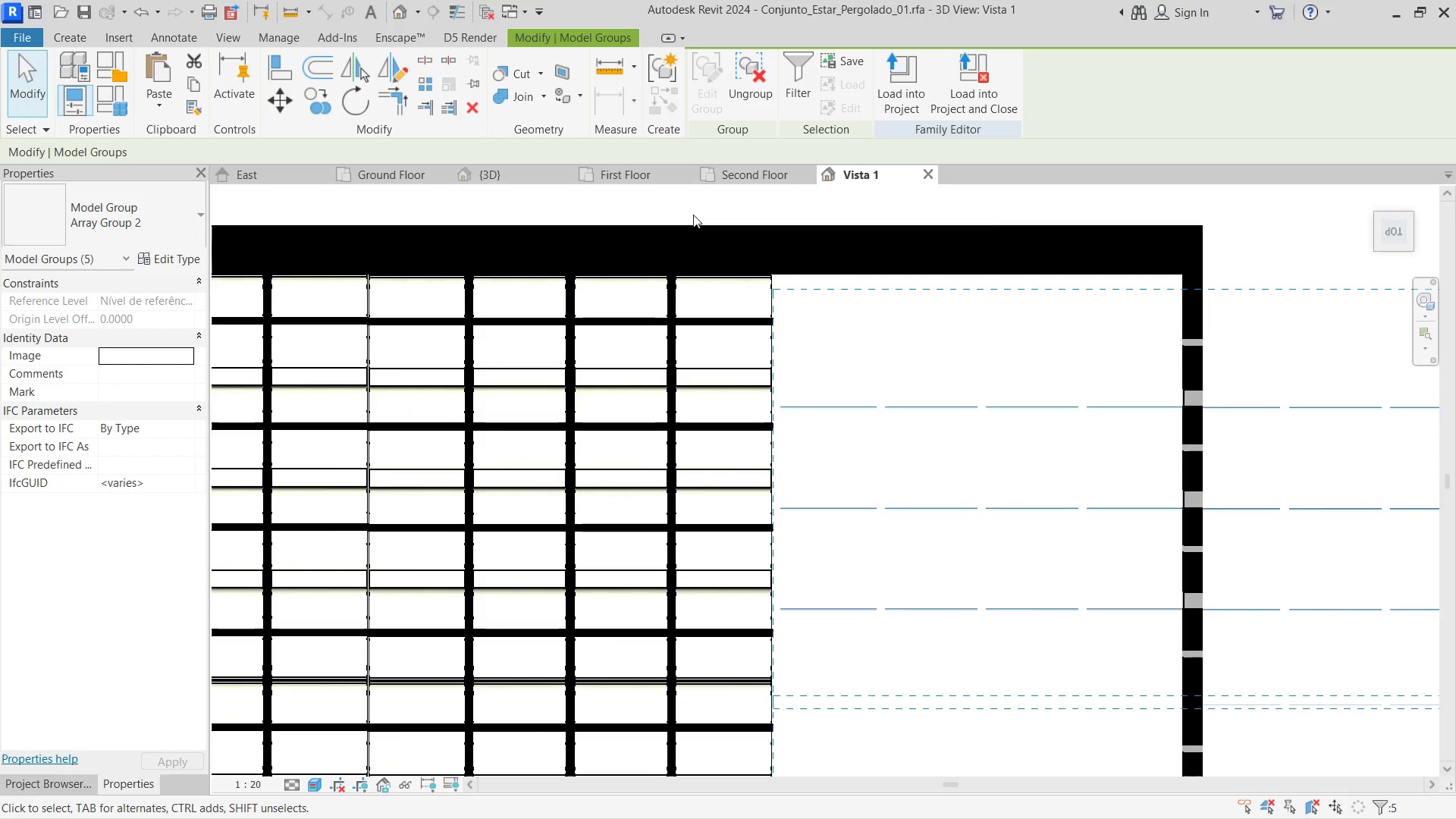 
key(ArrowUp)
 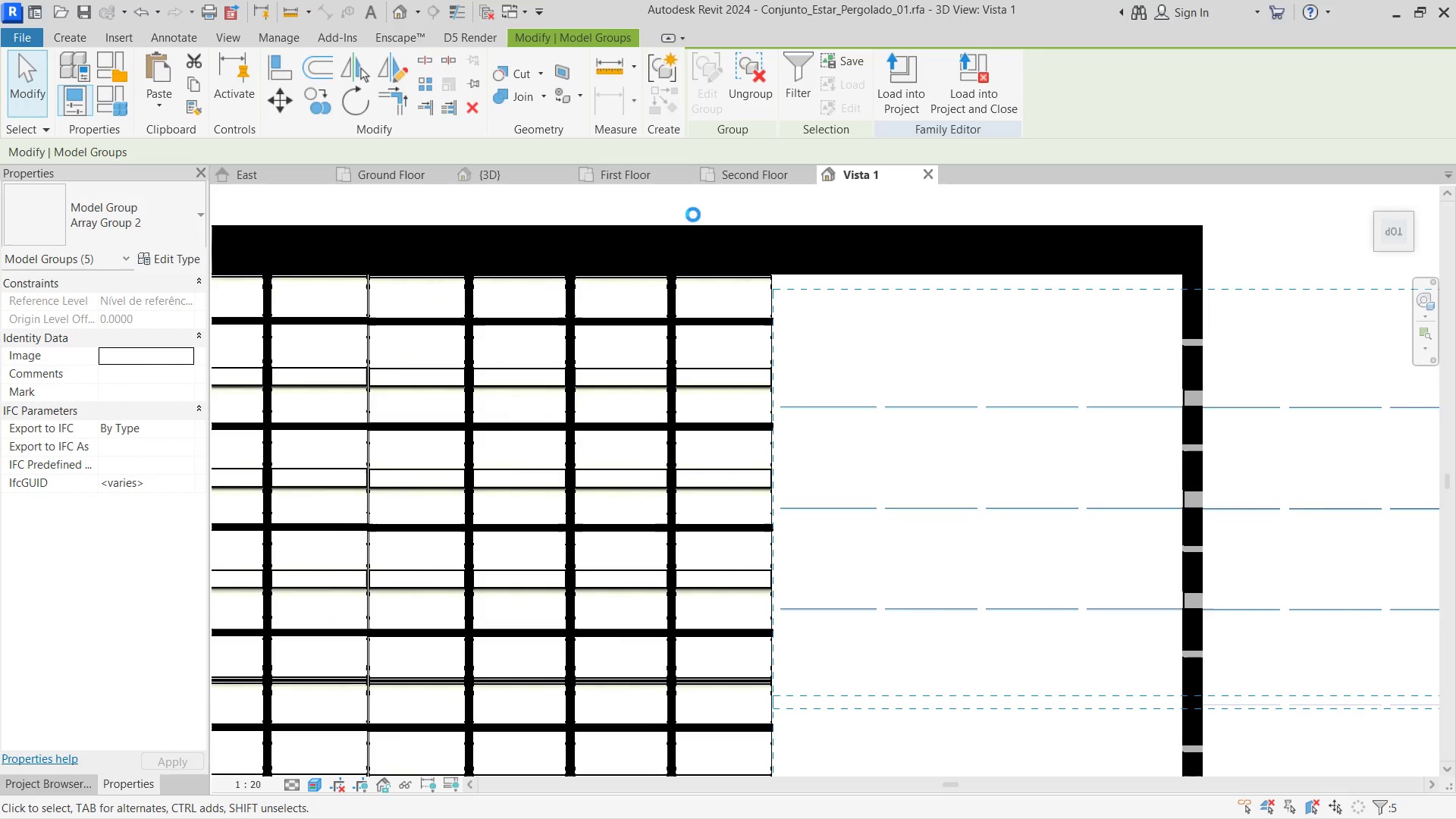 
key(ArrowUp)
 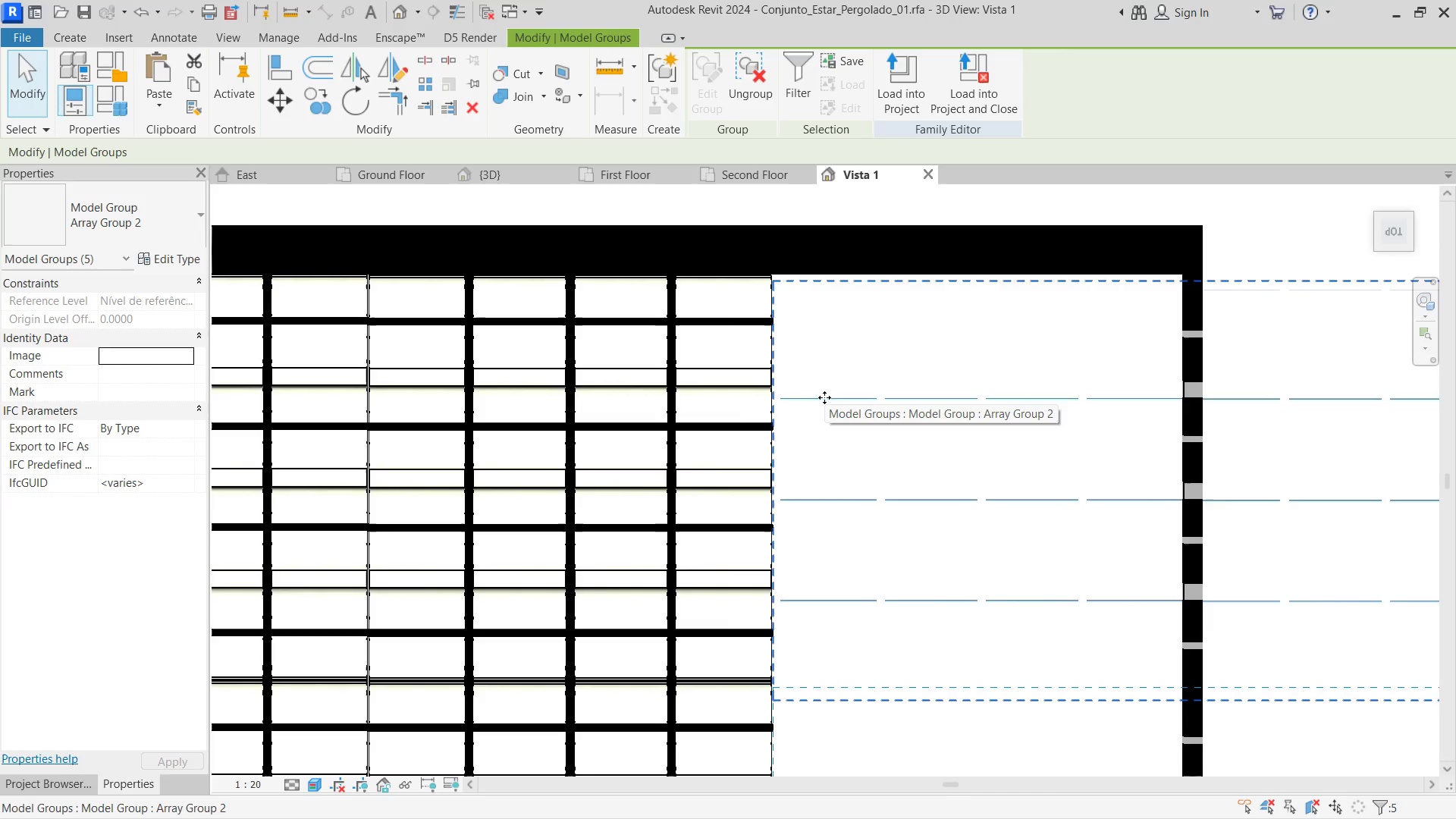 
scroll: coordinate [812, 422], scroll_direction: down, amount: 3.0
 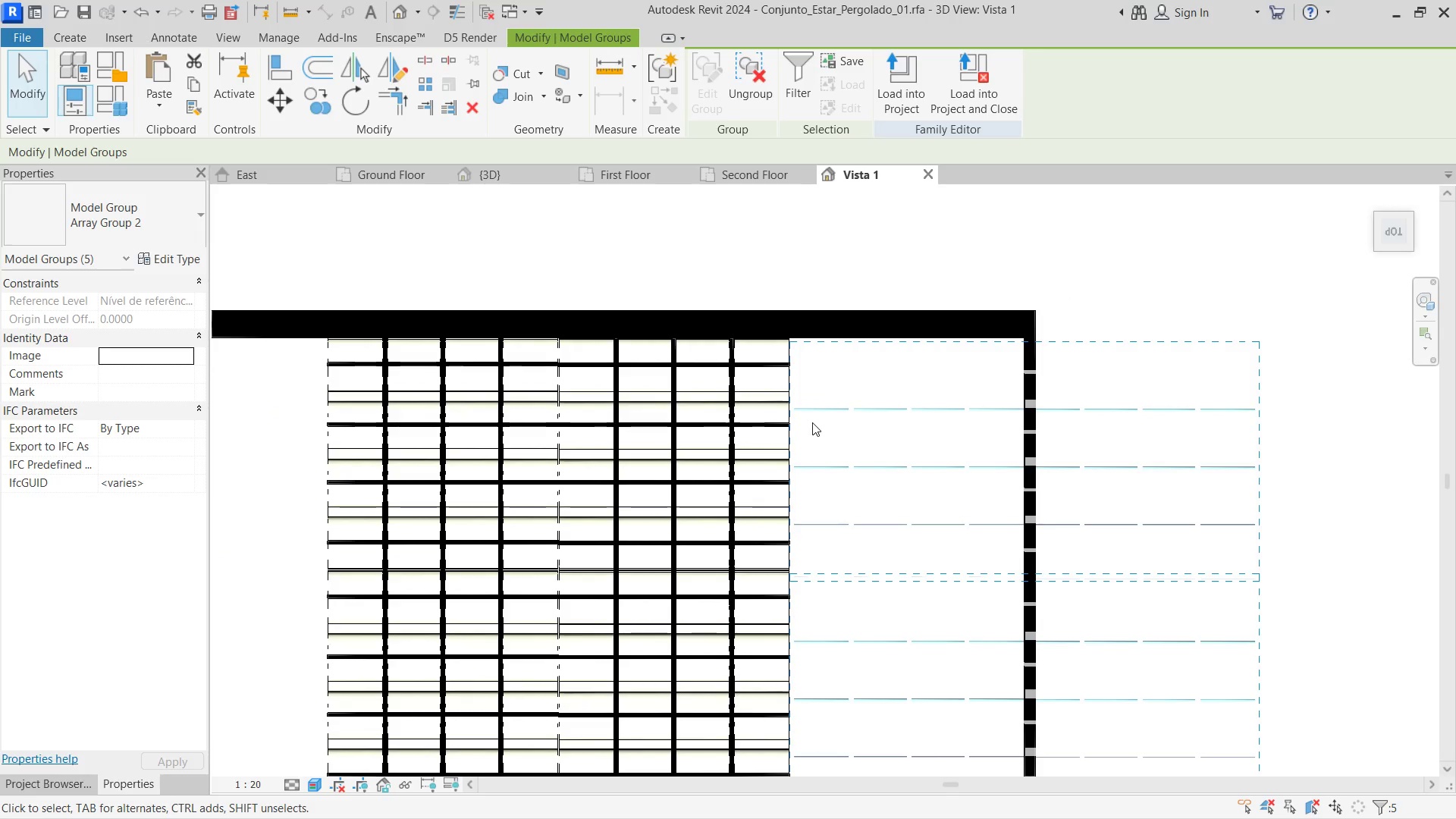 
key(ArrowUp)
 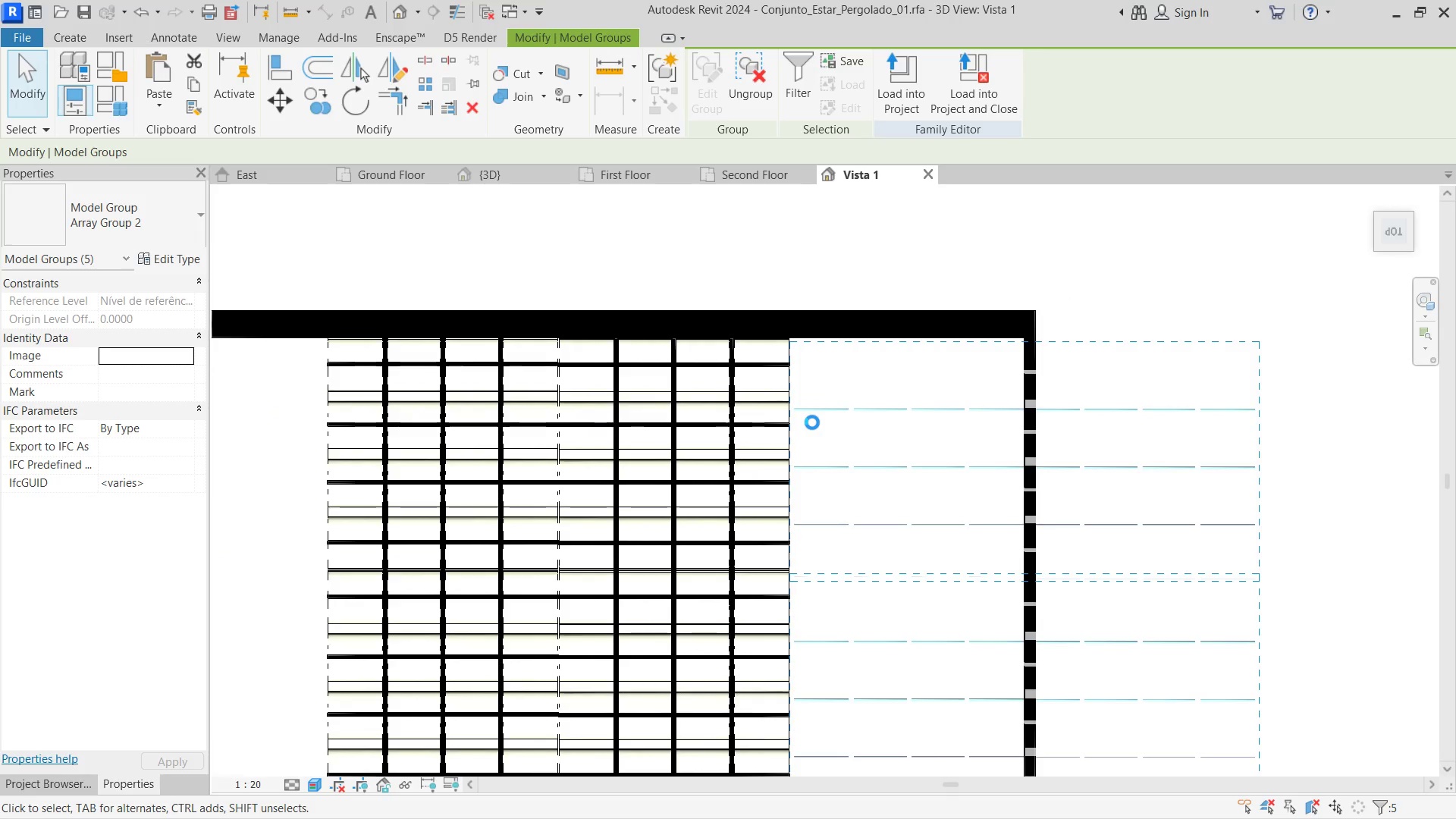 
key(ArrowUp)
 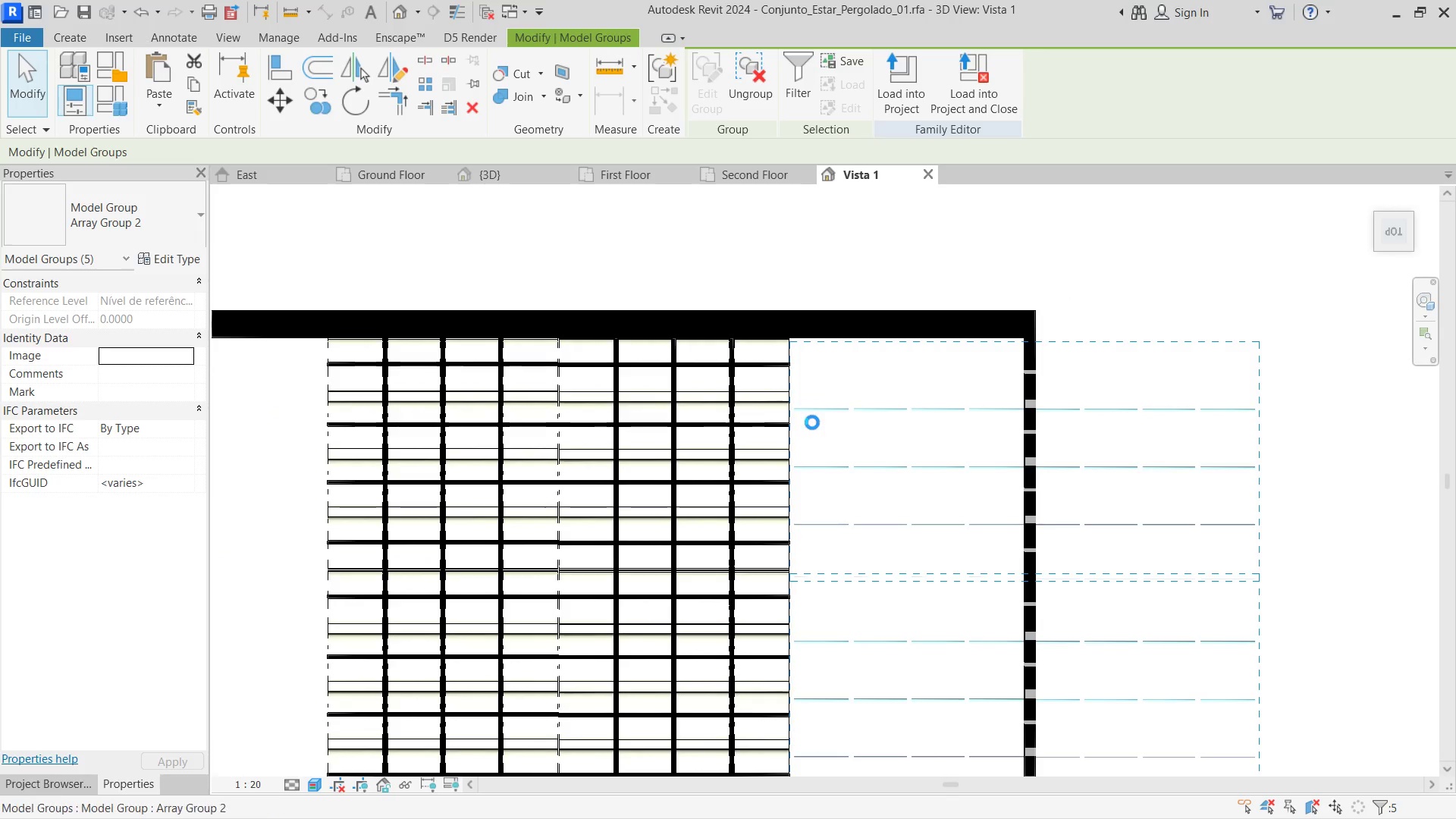 
key(ArrowUp)
 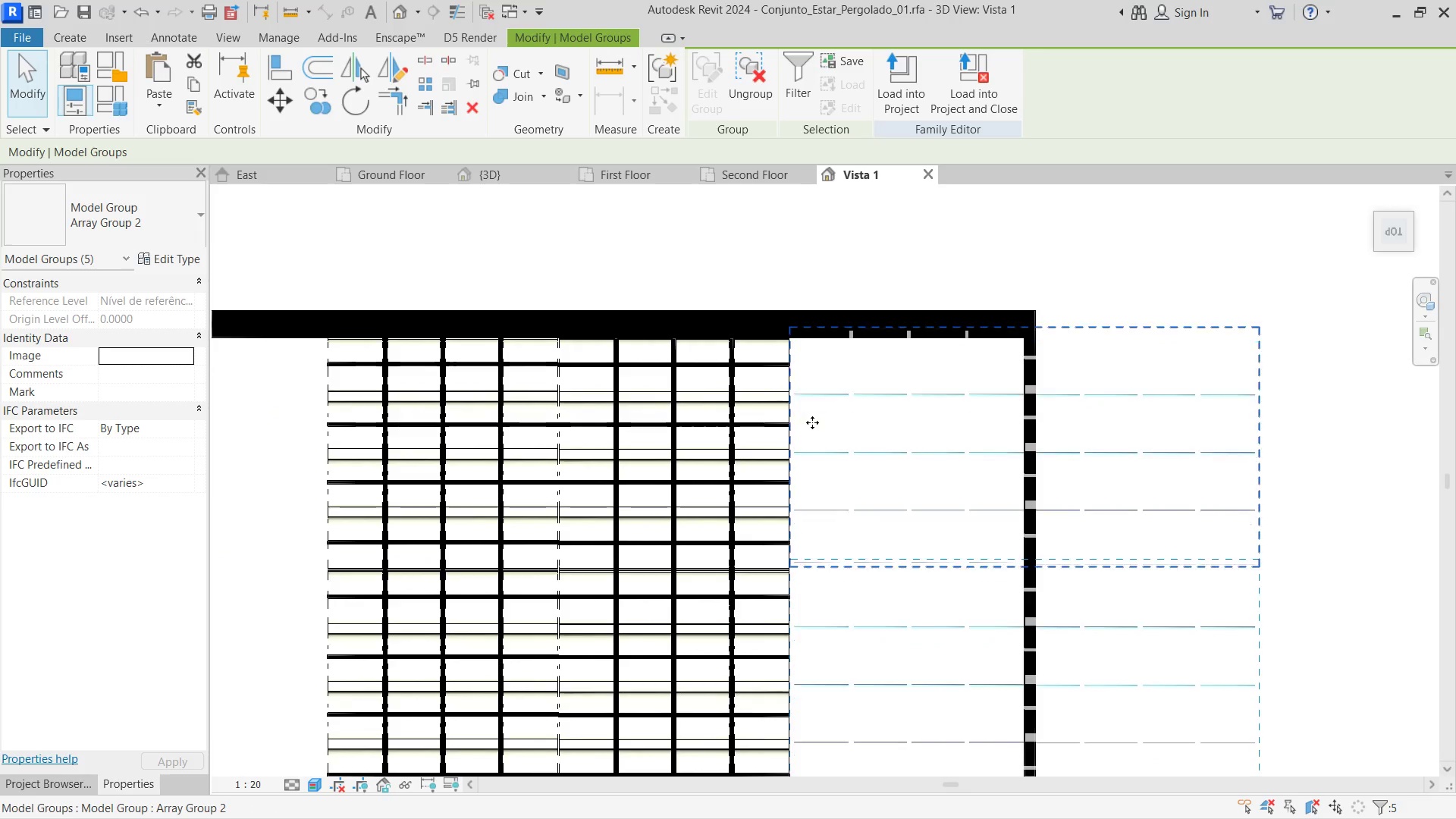 
left_click([793, 281])
 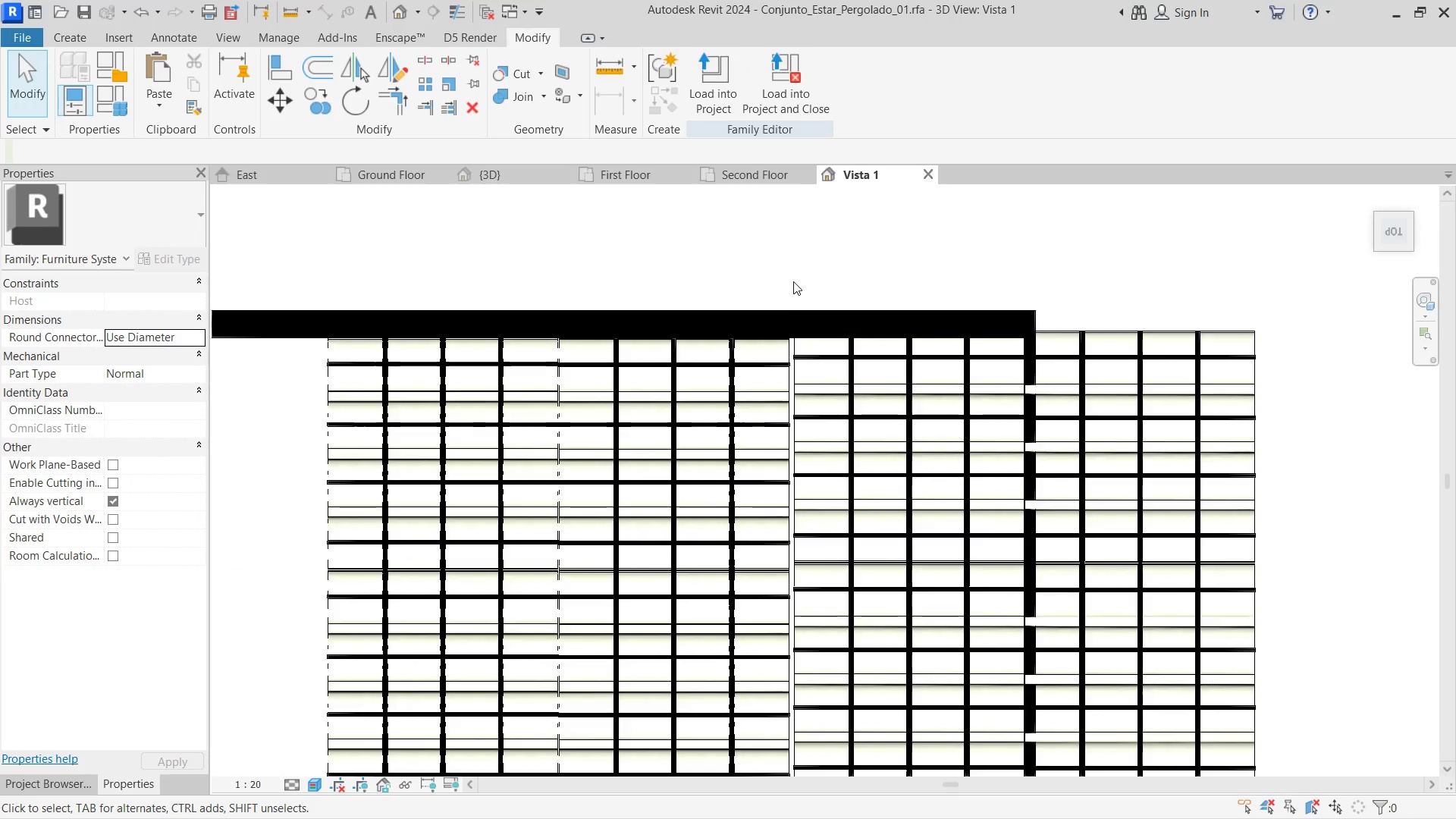 
scroll: coordinate [793, 281], scroll_direction: down, amount: 1.0
 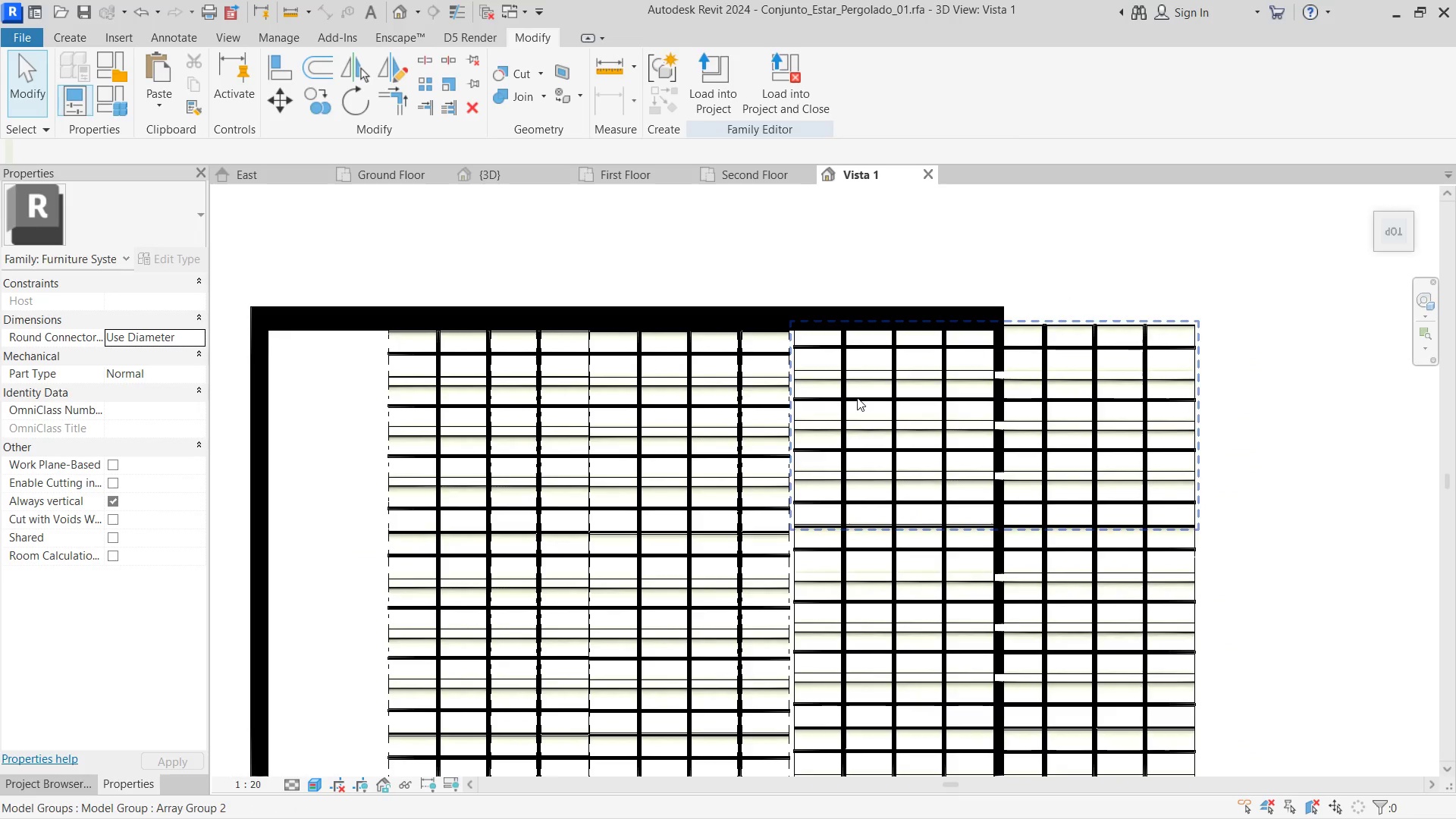 
left_click([857, 397])
 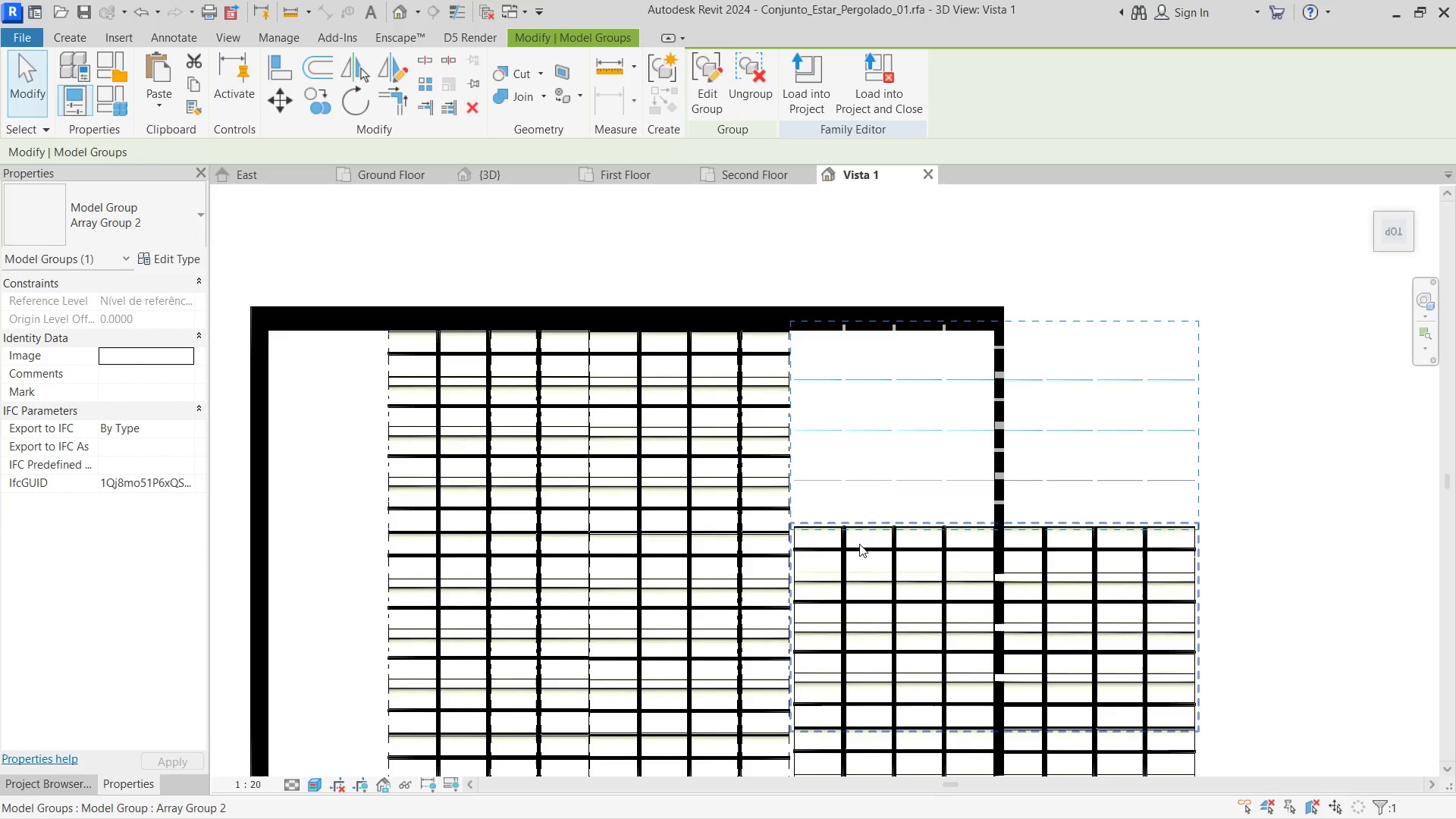 
hold_key(key=ControlLeft, duration=0.38)
left_click([861, 552])
 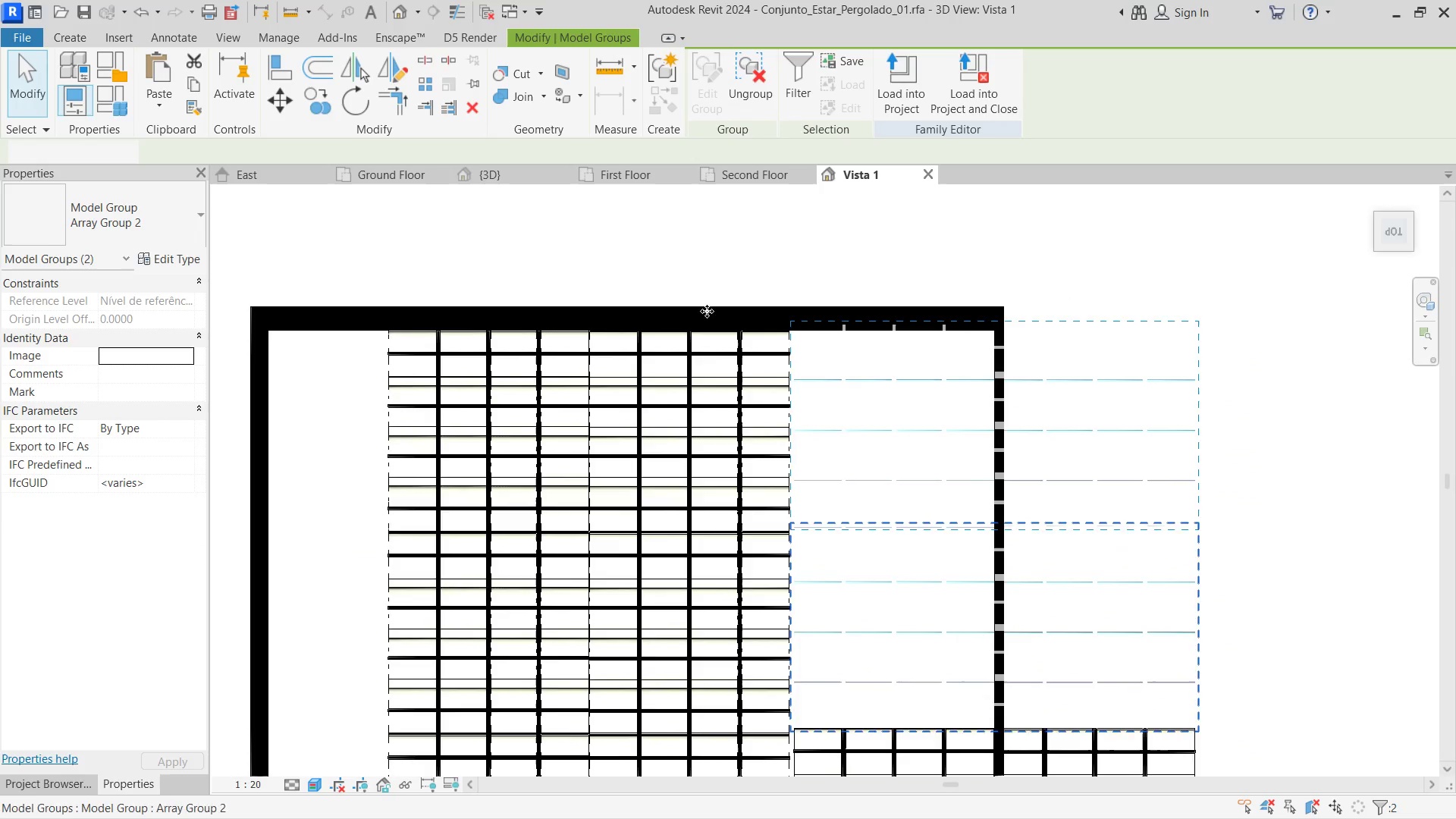 
hold_key(key=ControlLeft, duration=1.72)
 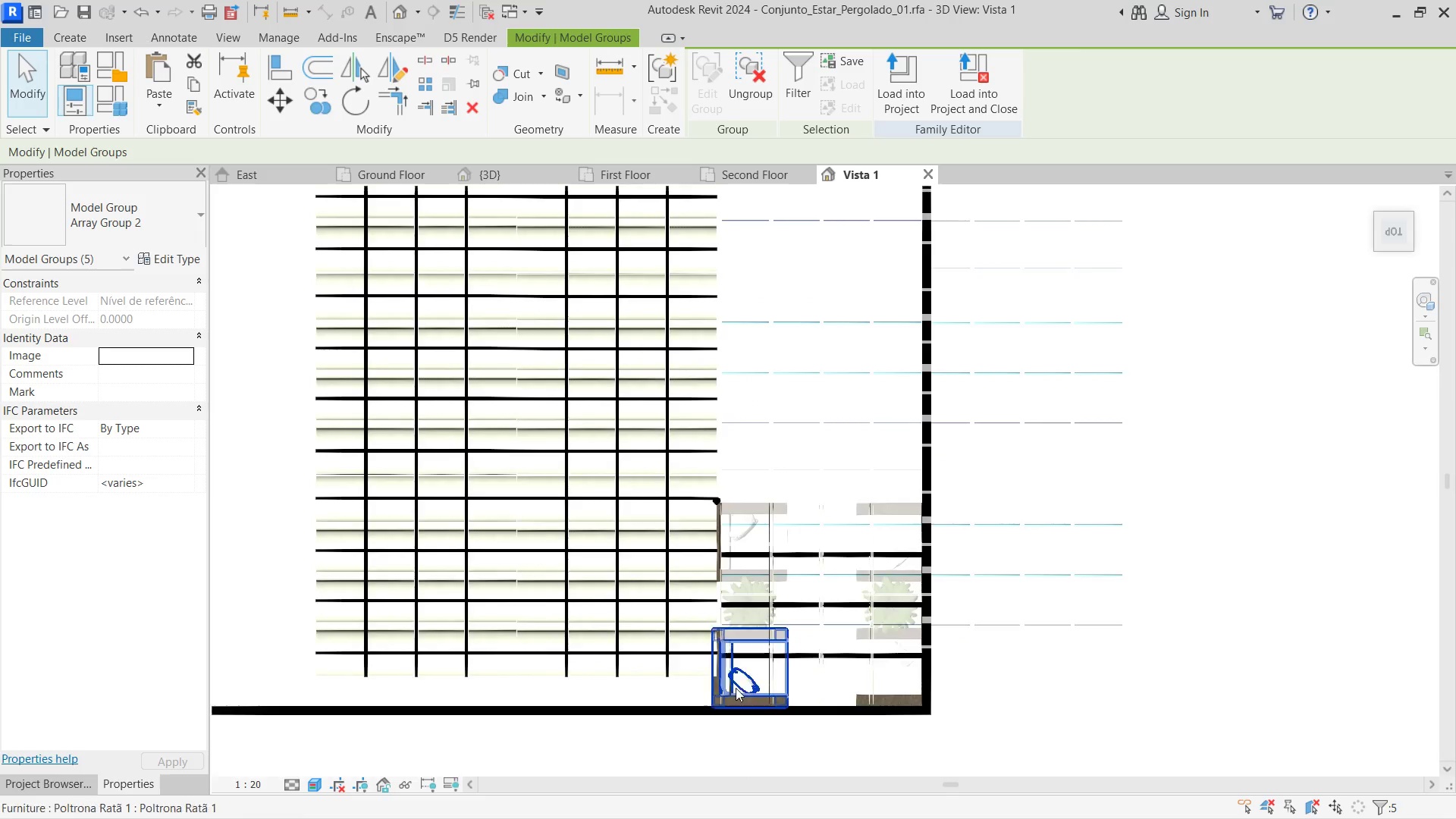 
scroll: coordinate [694, 259], scroll_direction: down, amount: 6.0
 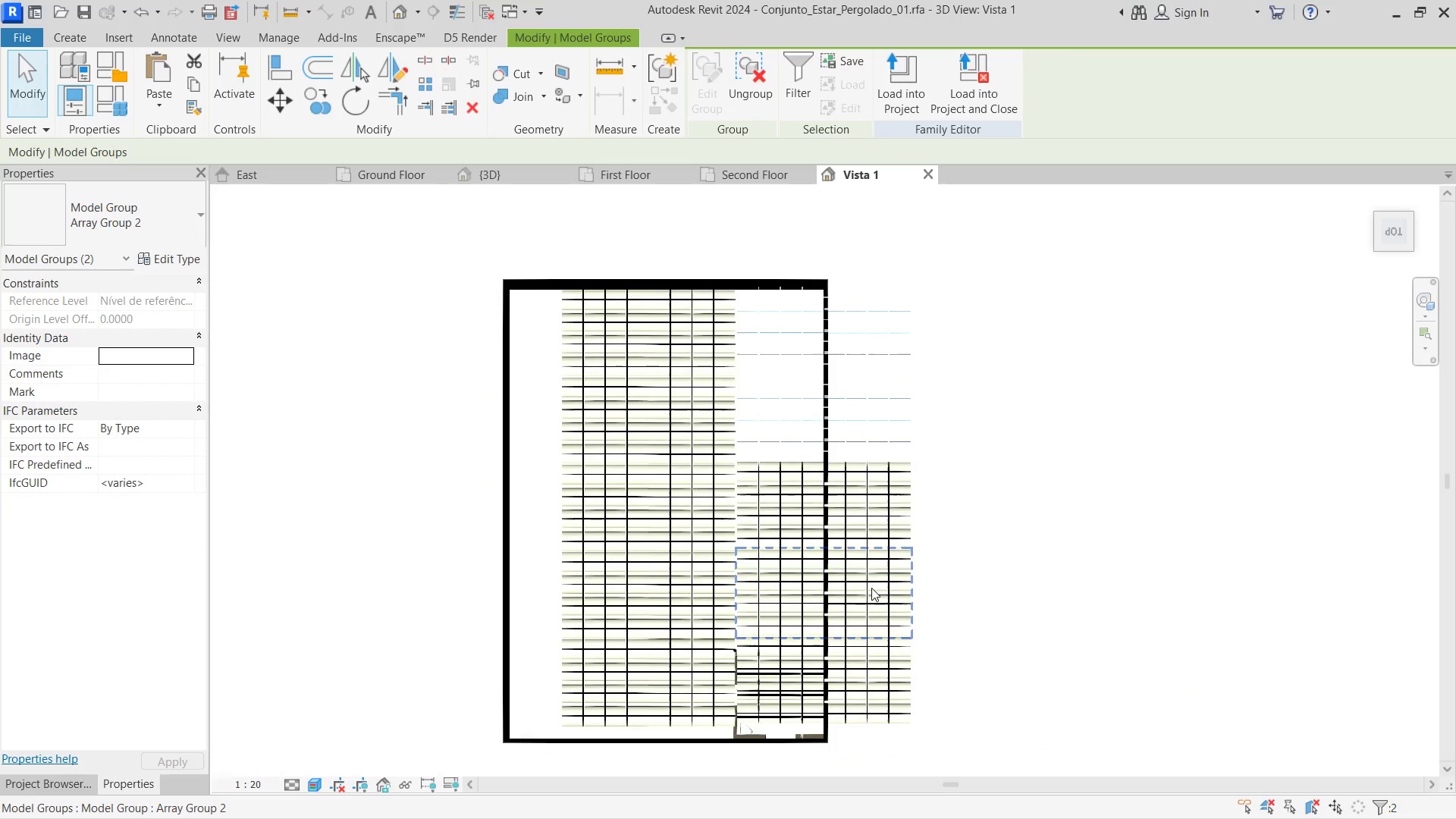 
double_click([775, 700])
 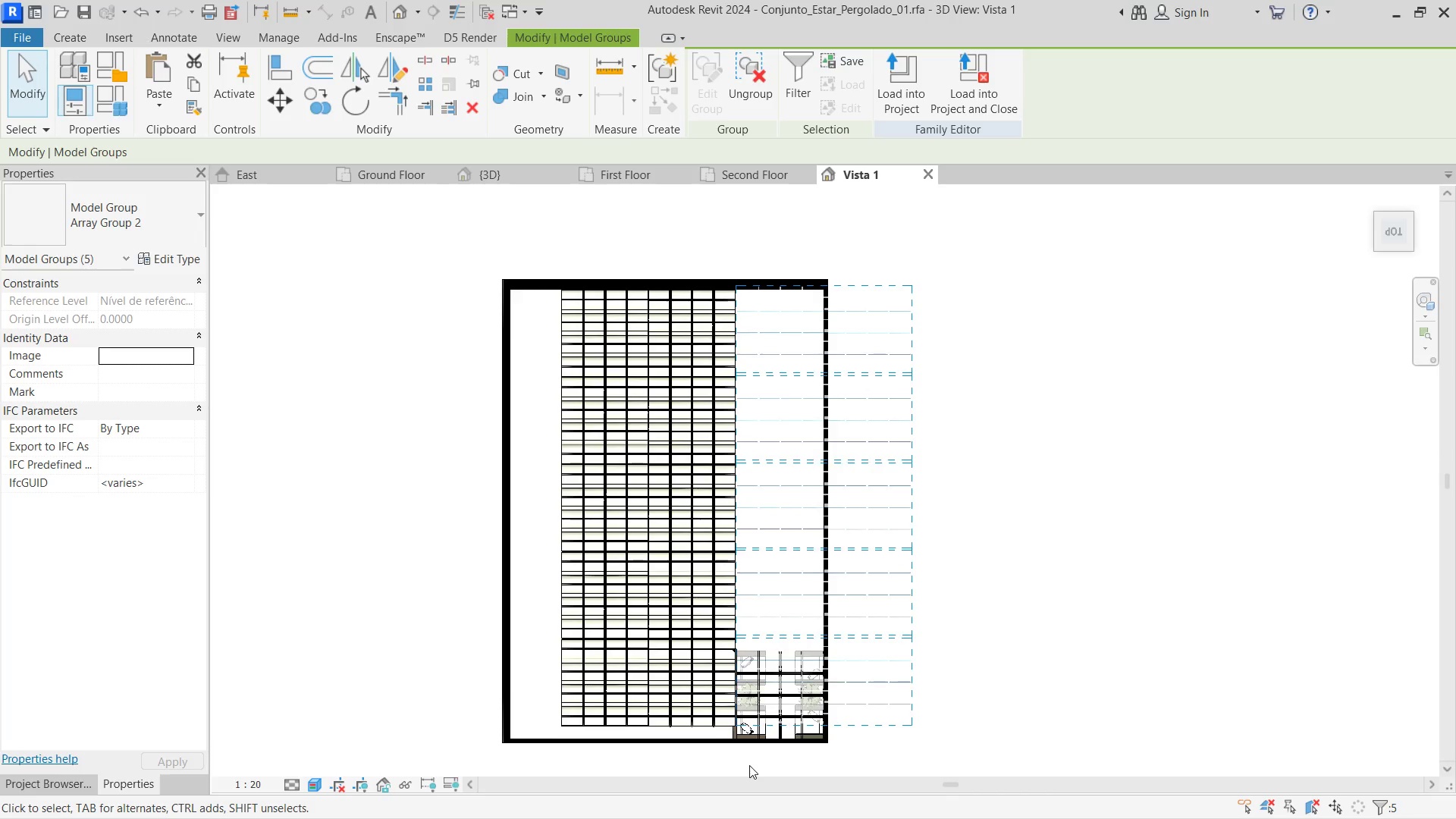 
scroll: coordinate [385, 202], scroll_direction: up, amount: 11.0
 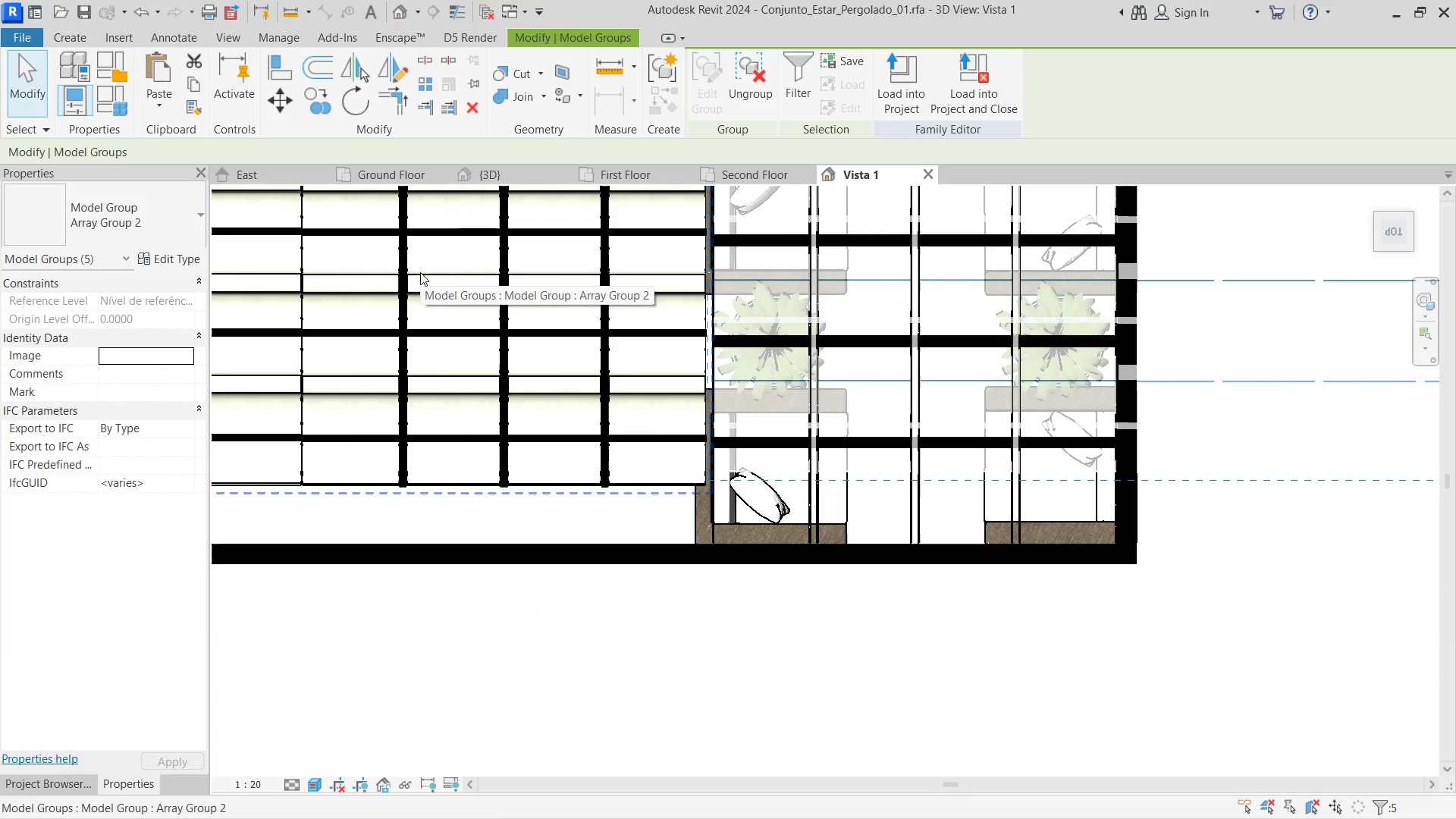 
key(ArrowDown)
 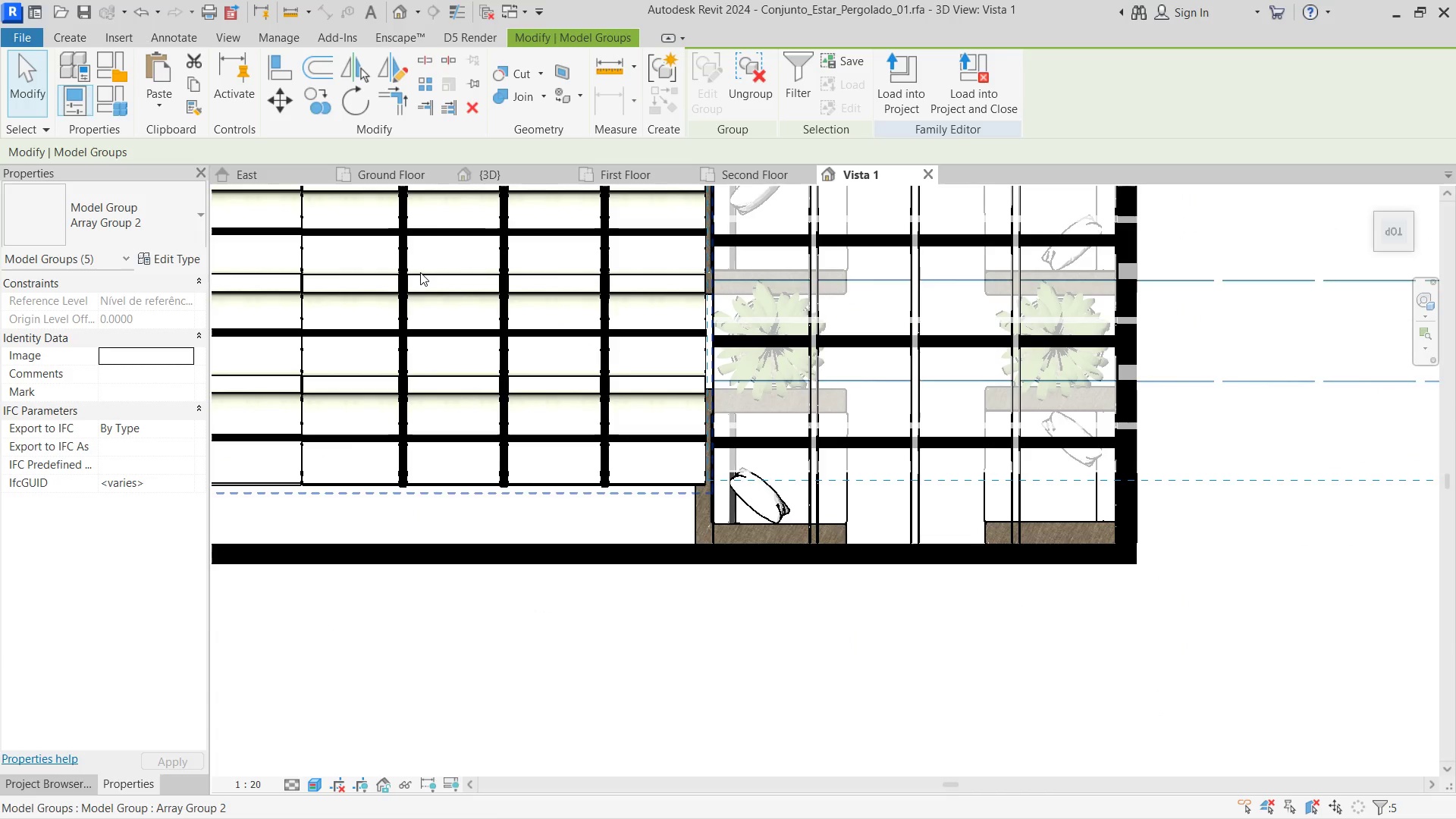 
key(ArrowDown)
 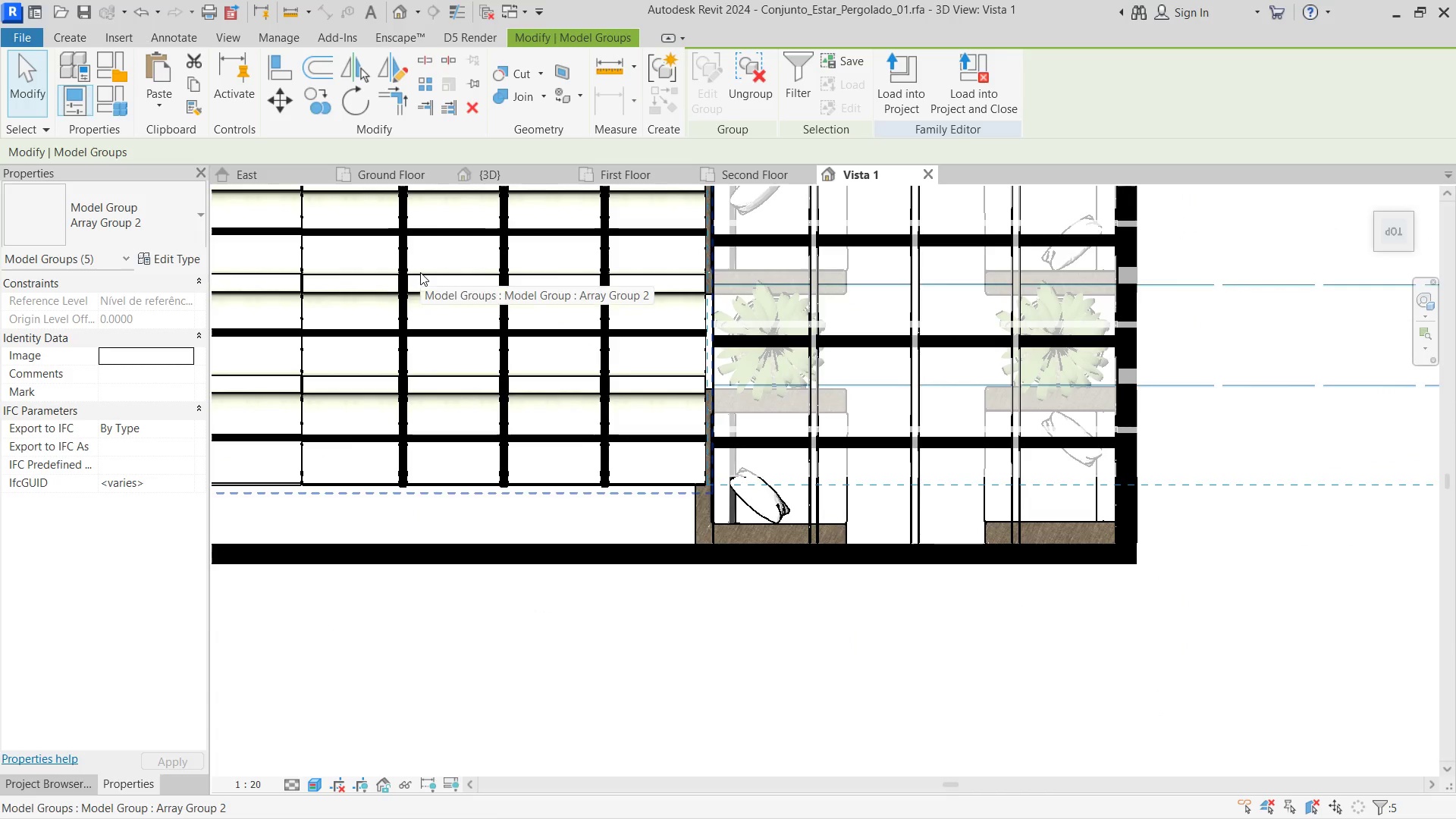 
key(ArrowDown)
 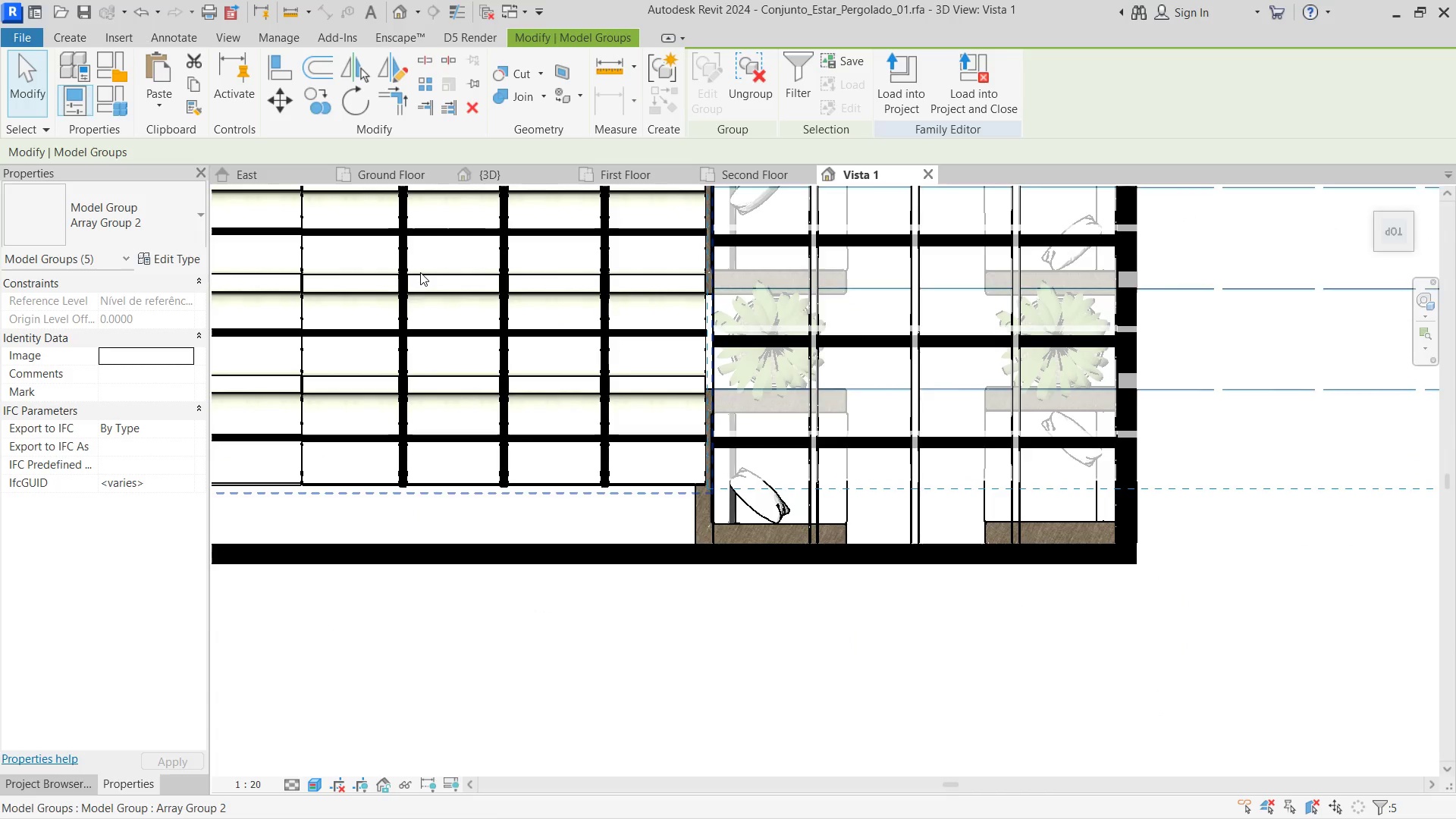 
key(ArrowUp)
 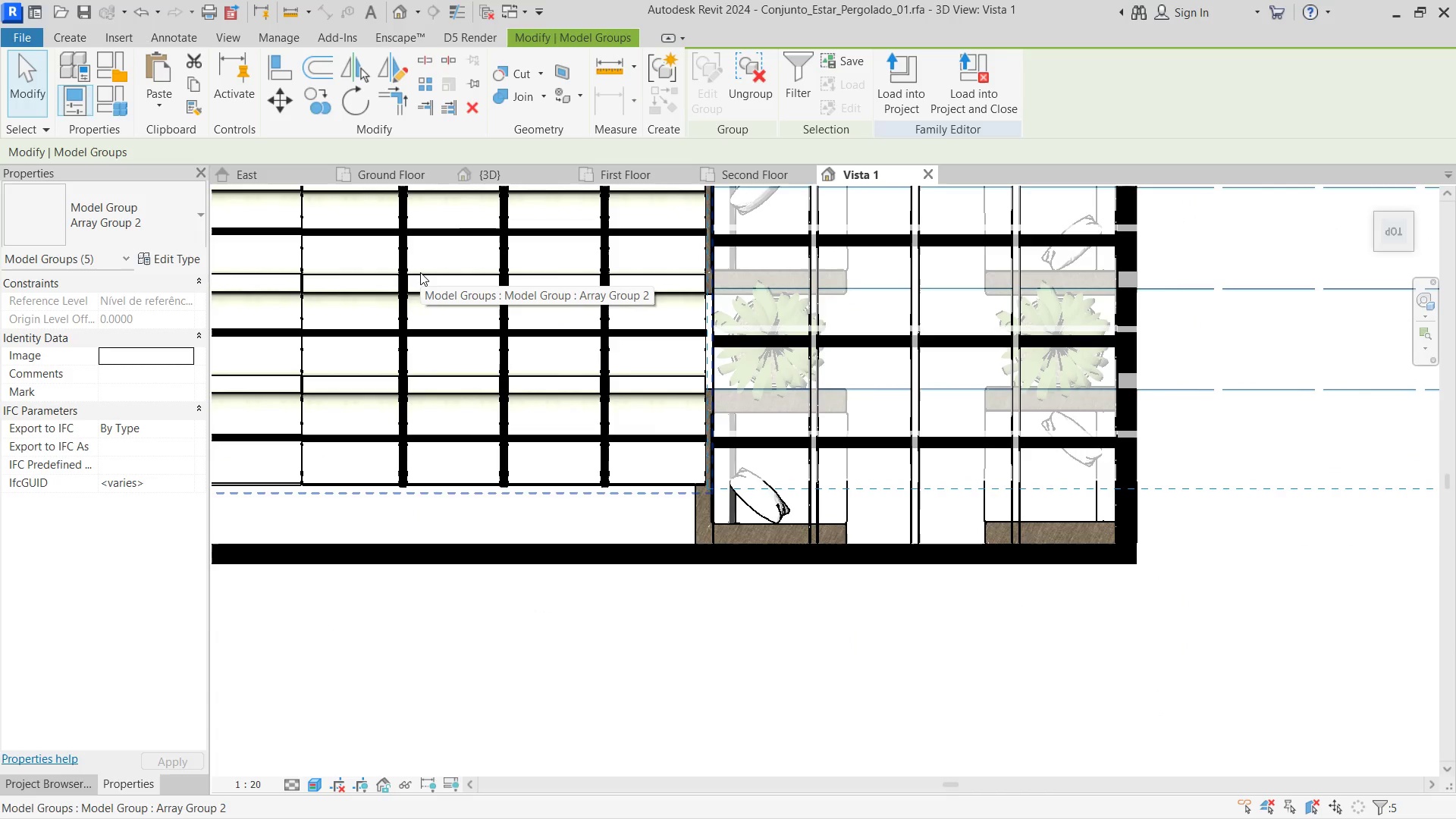 
key(ArrowUp)
 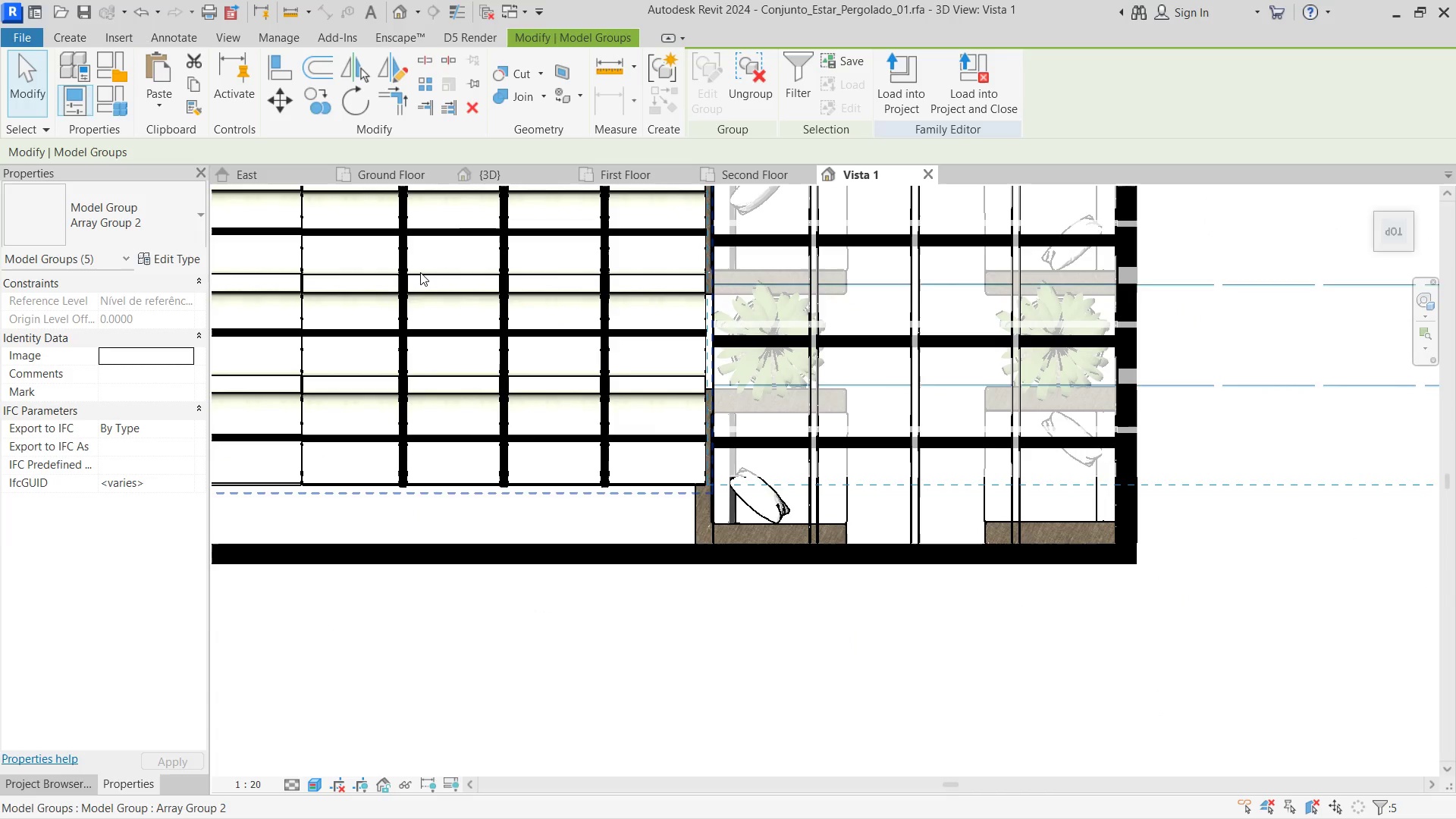 
key(ArrowDown)
 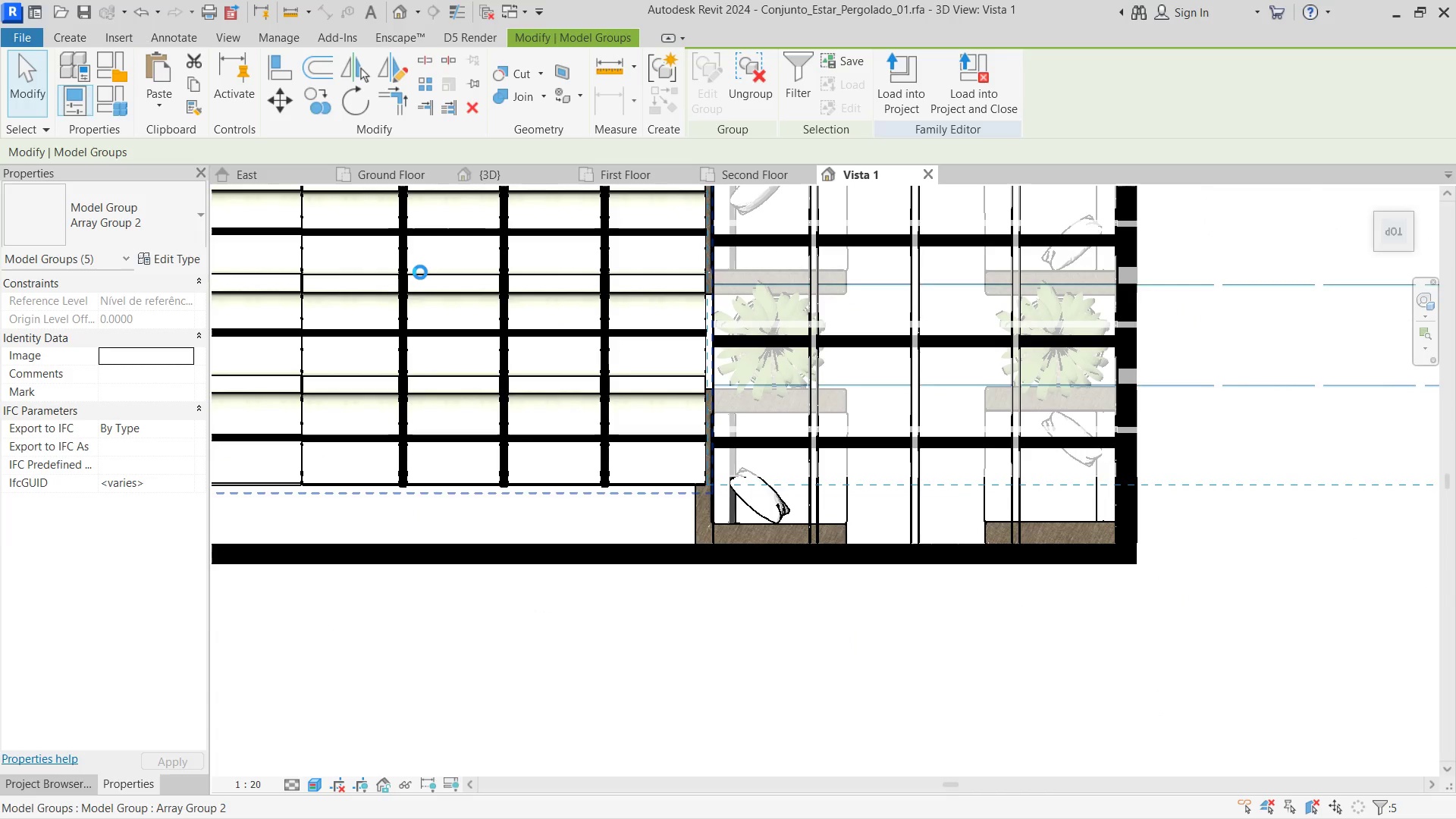 
key(ArrowDown)
 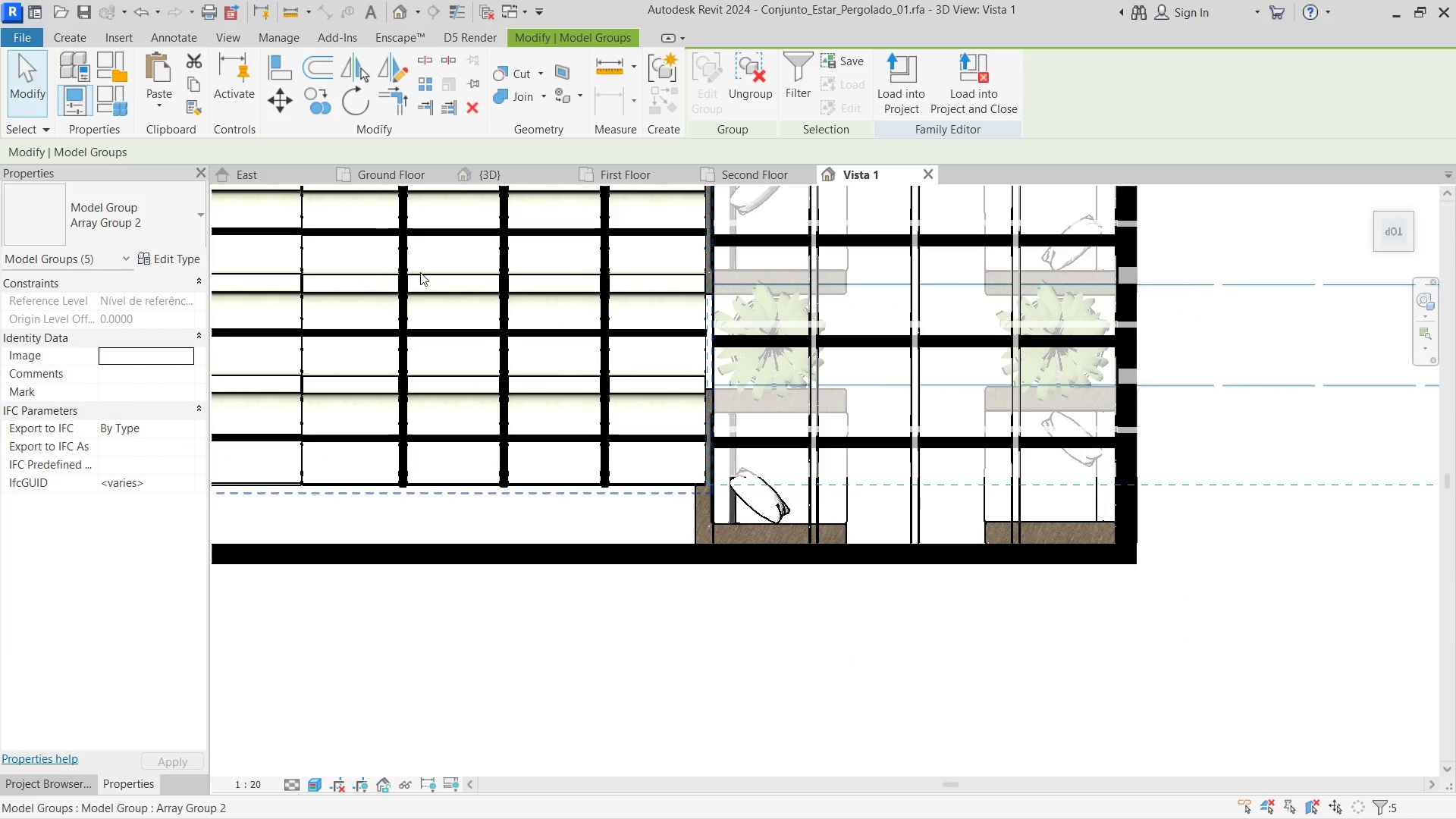 
key(ArrowDown)
 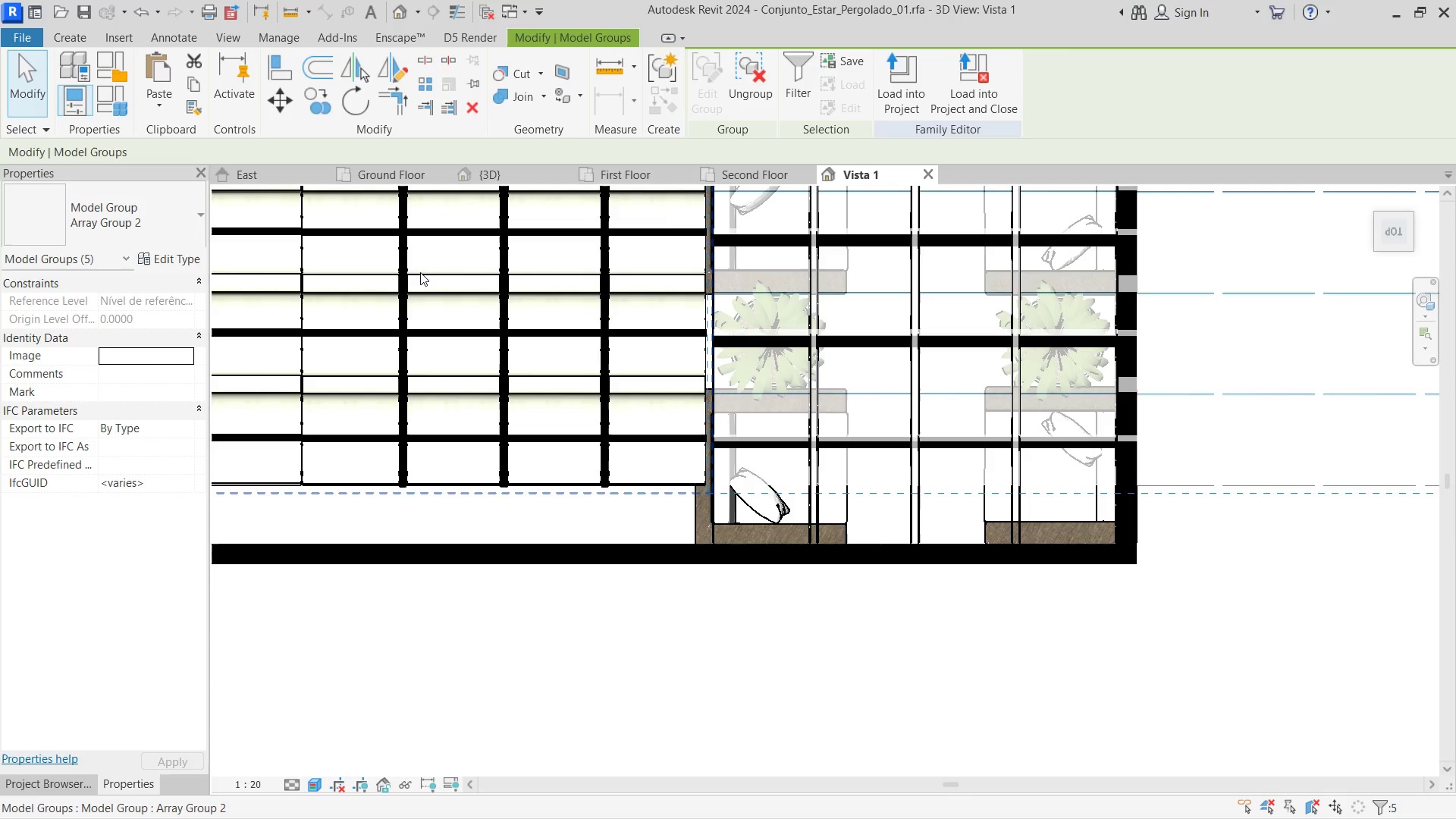 
key(ArrowLeft)
 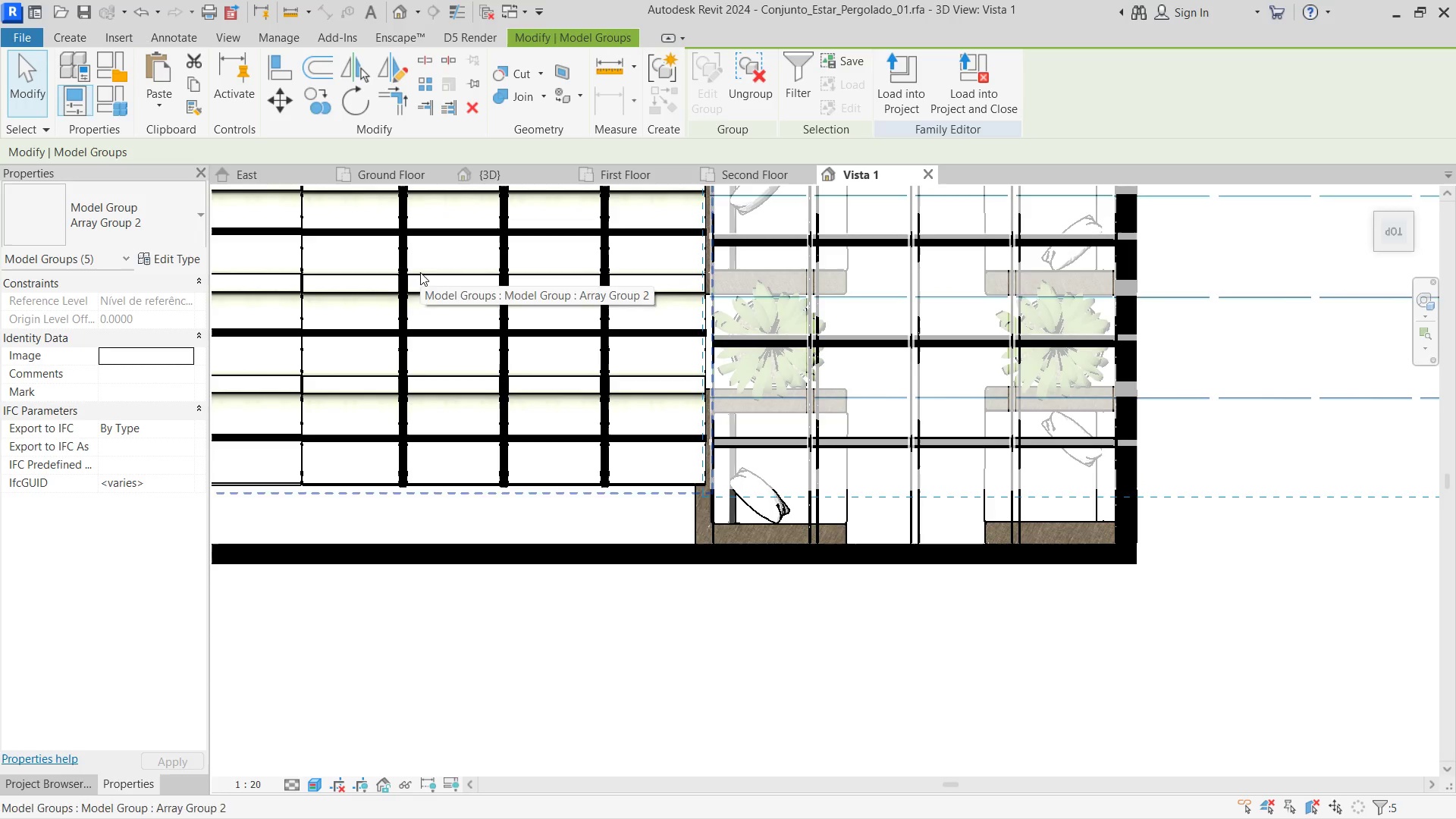 
left_click([785, 673])
 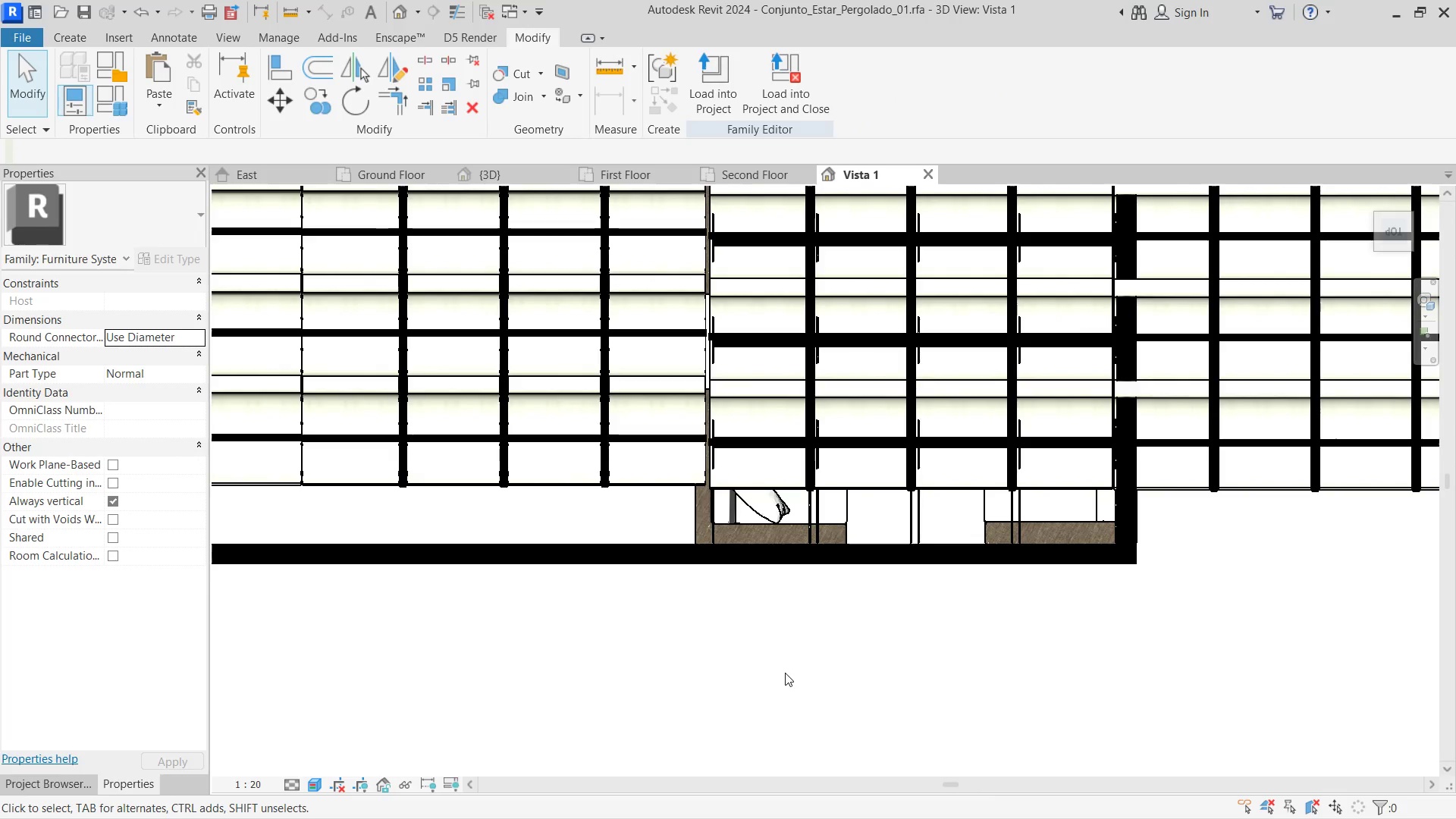 
scroll: coordinate [785, 673], scroll_direction: down, amount: 11.0
 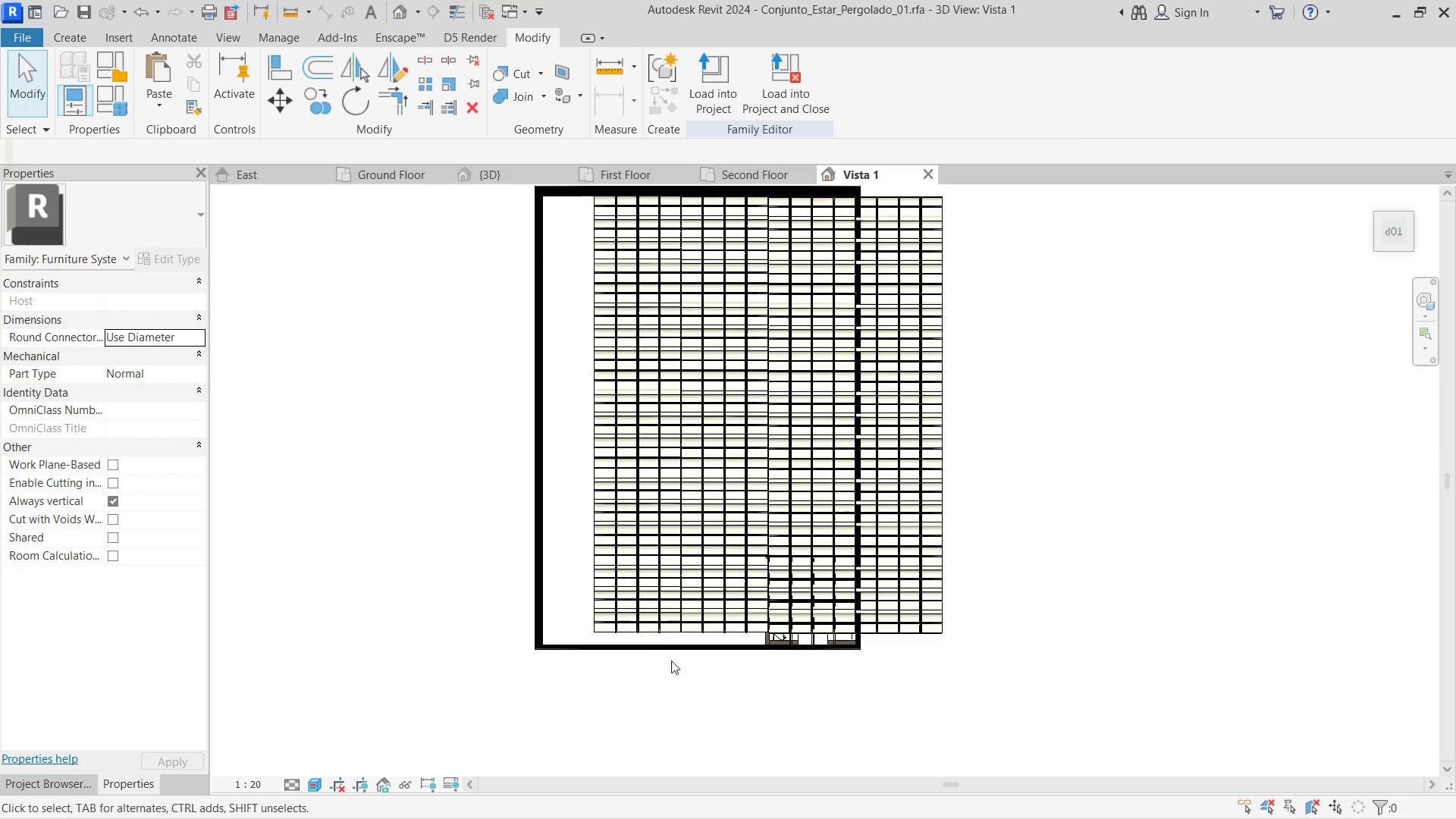 
left_click([666, 650])
 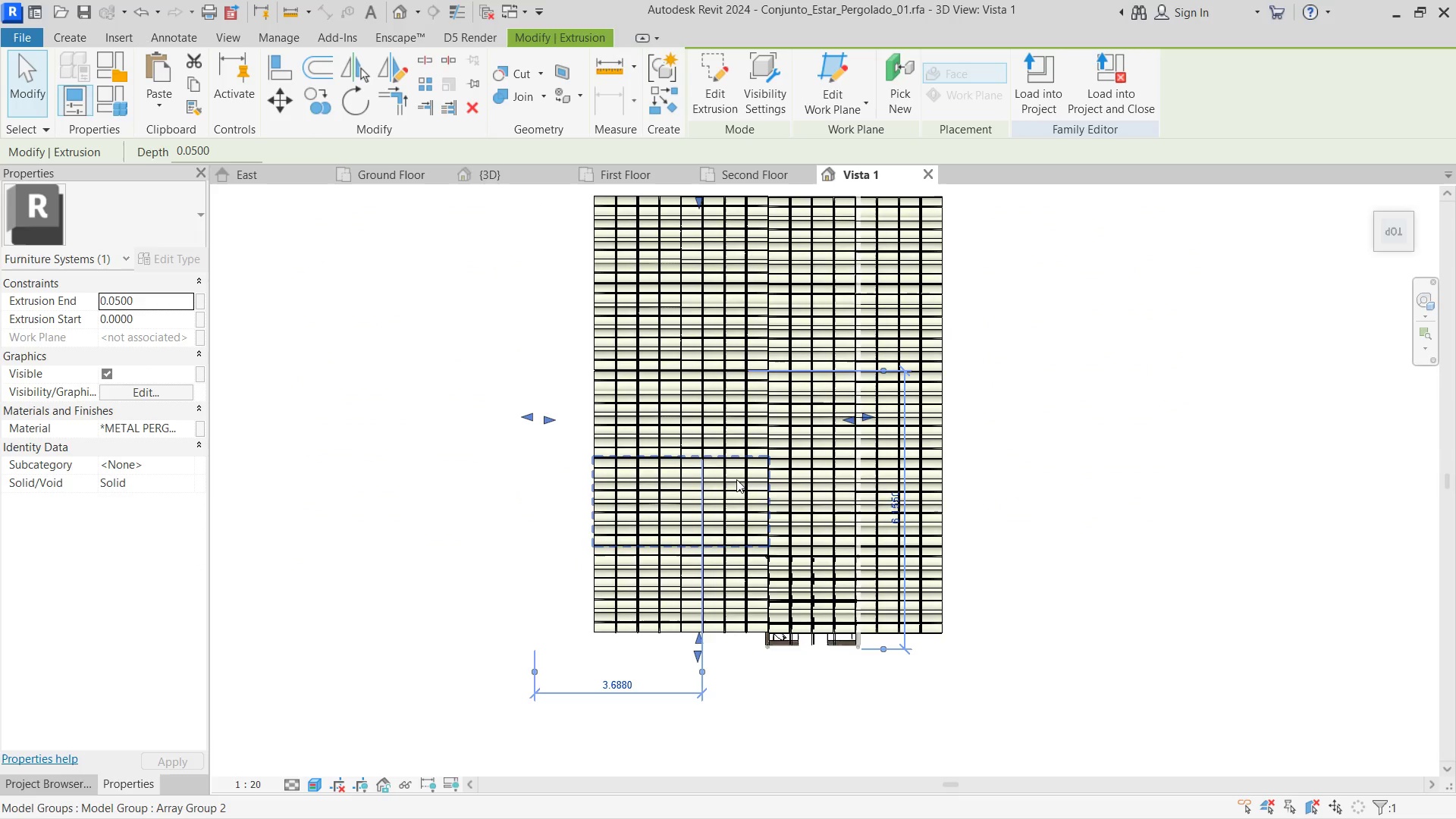 
key(ArrowRight)
 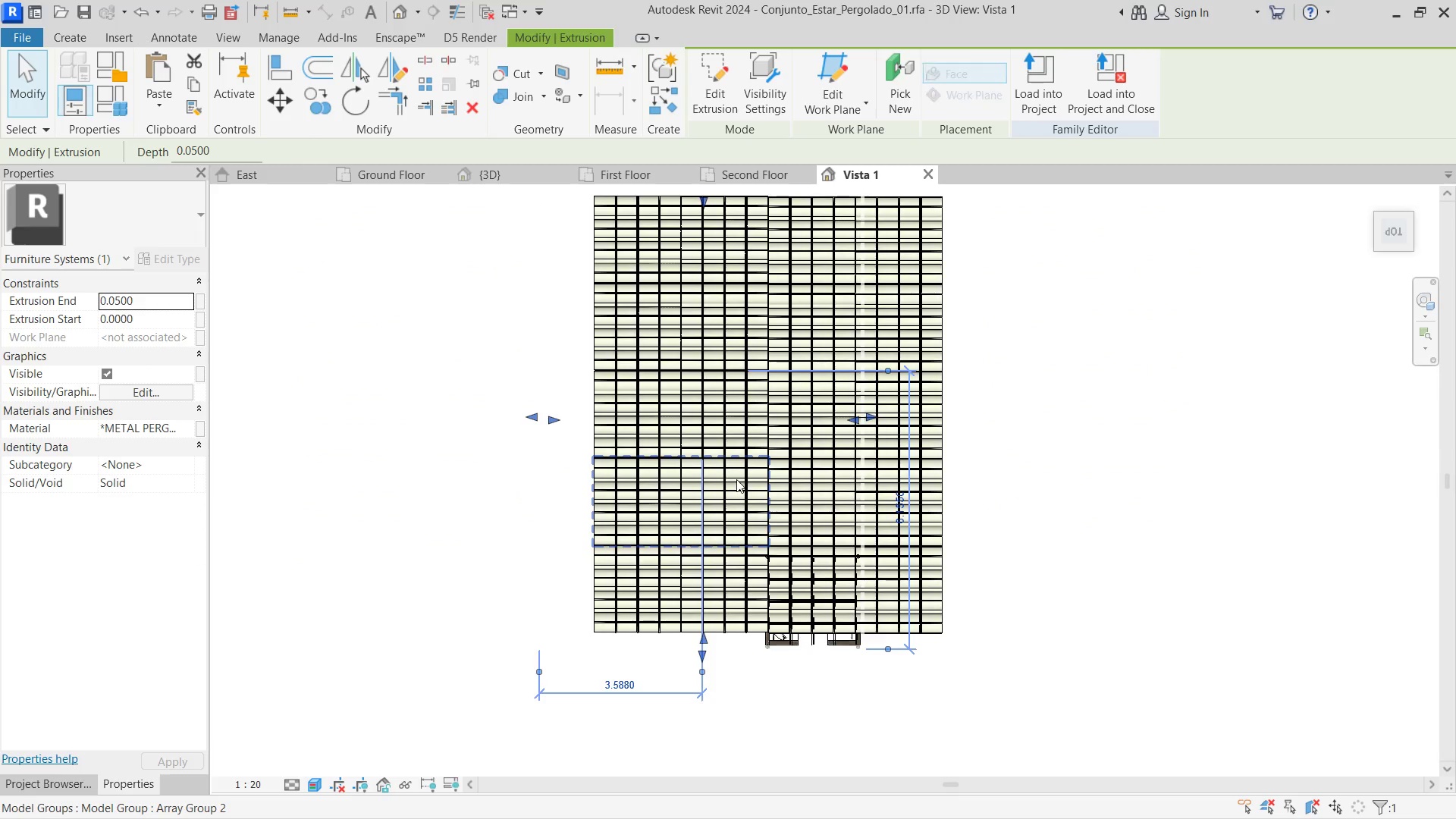 
key(ArrowRight)
 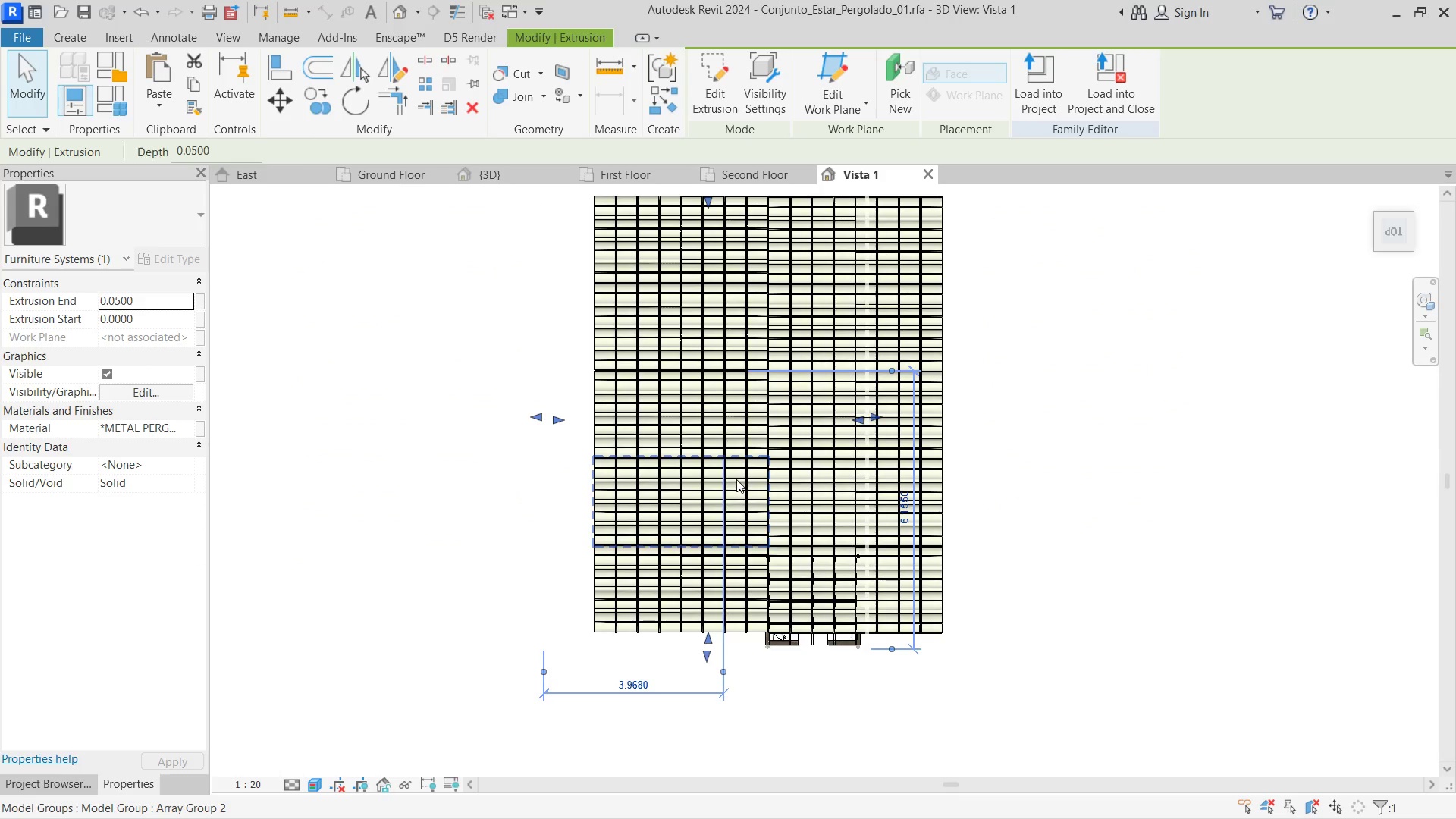 
hold_key(key=ArrowRight, duration=0.88)
 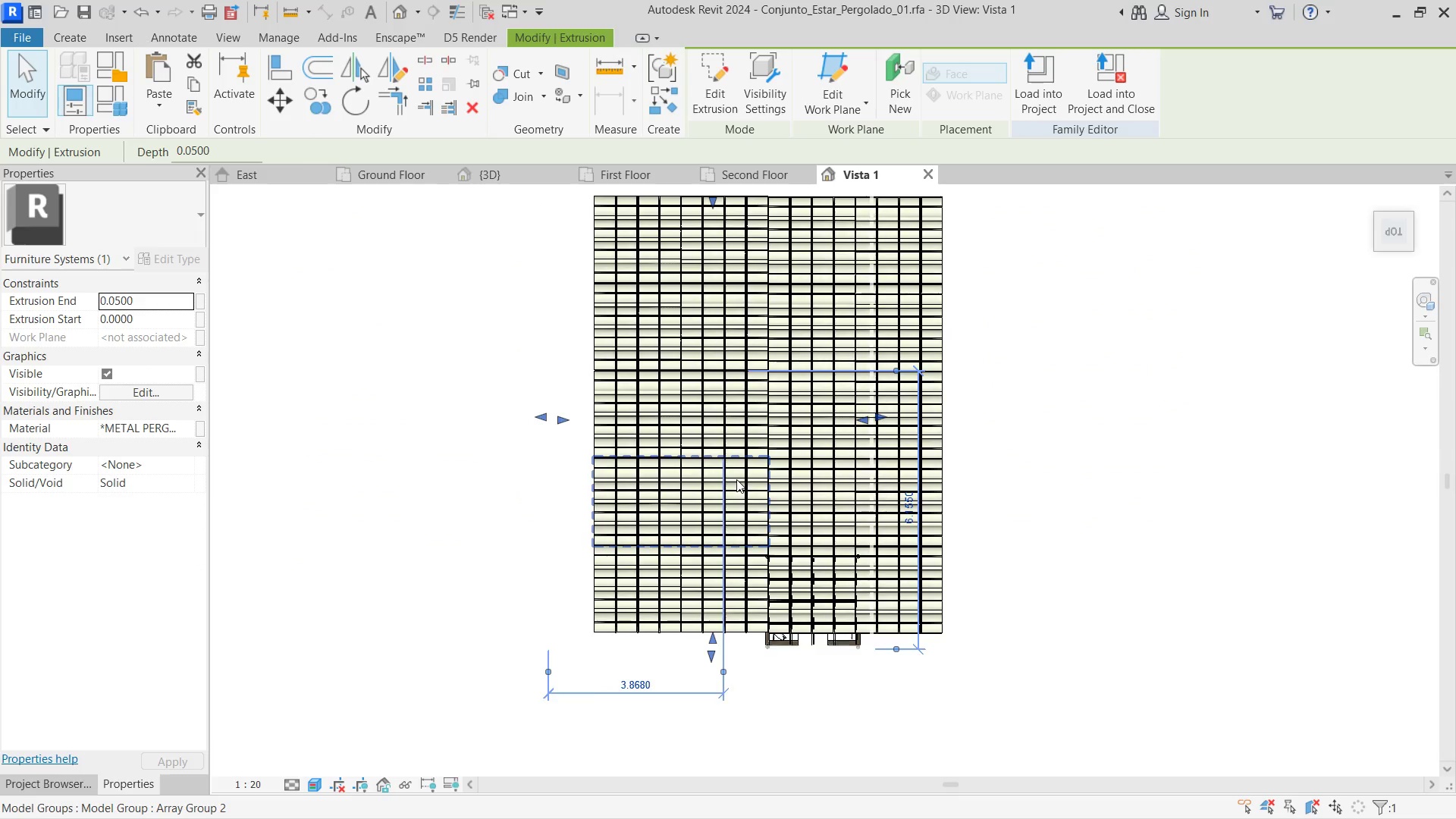 
key(ArrowRight)
 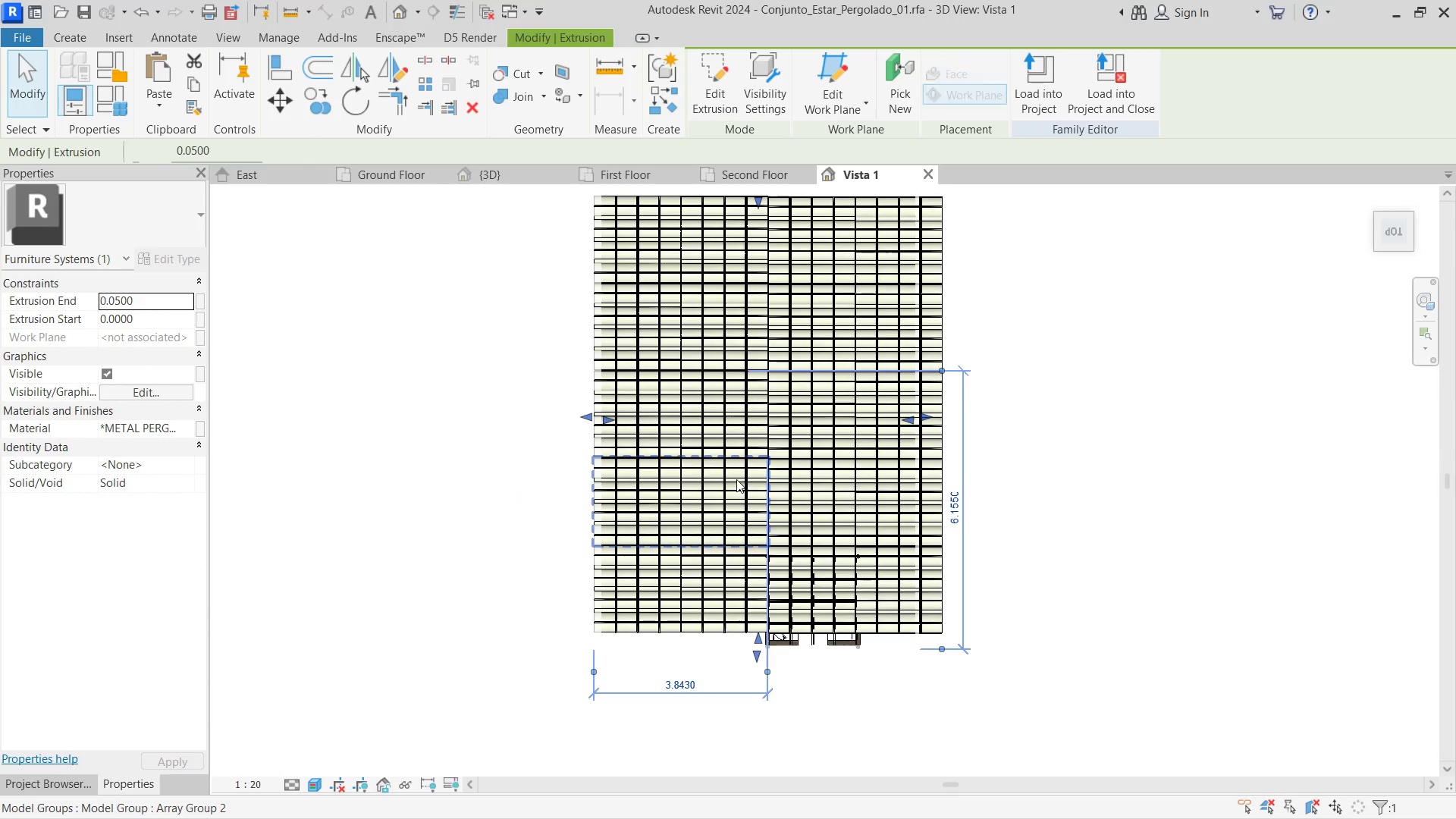 
key(ArrowRight)
 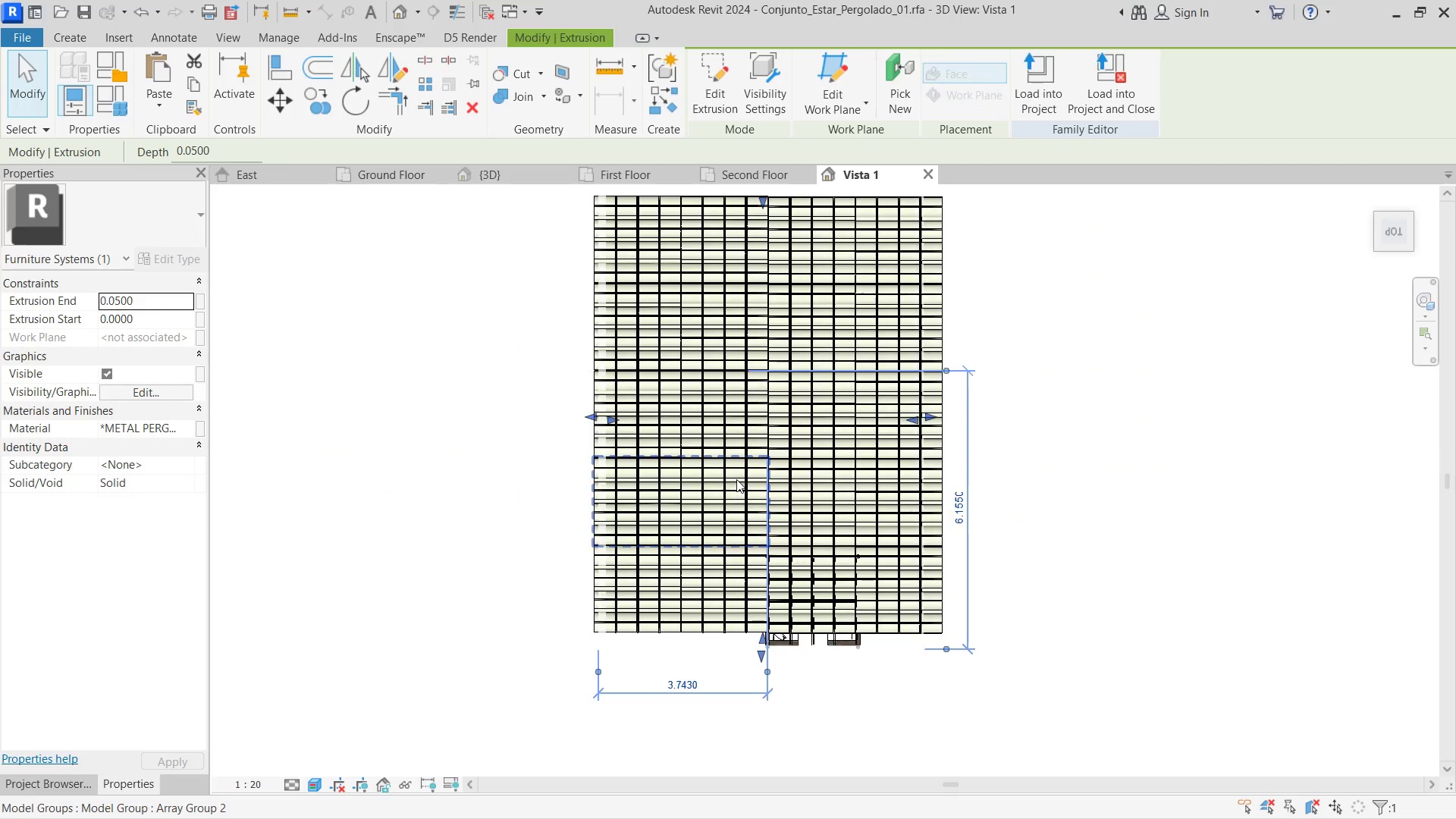 
key(ArrowRight)
 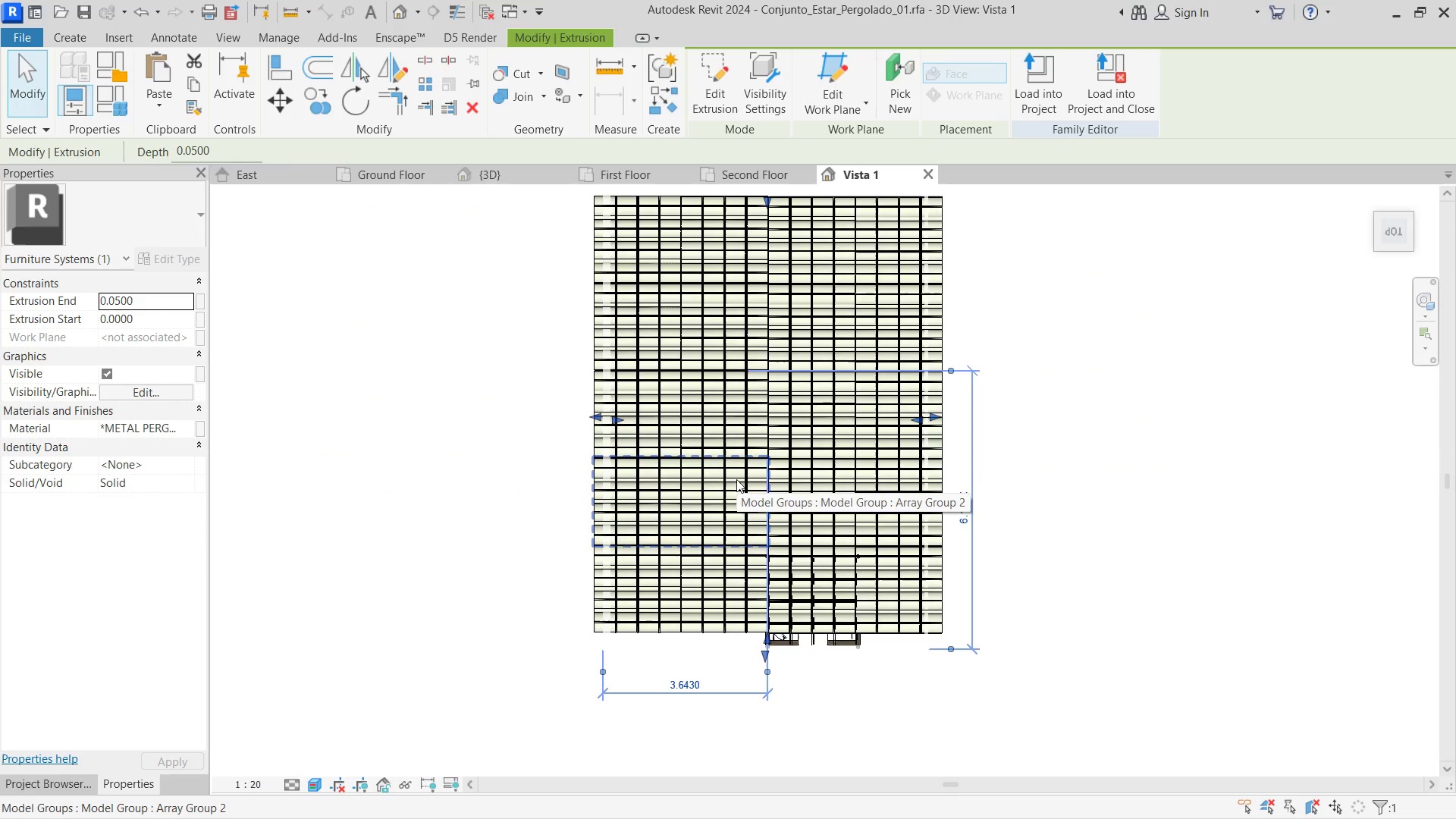 
key(ArrowRight)
 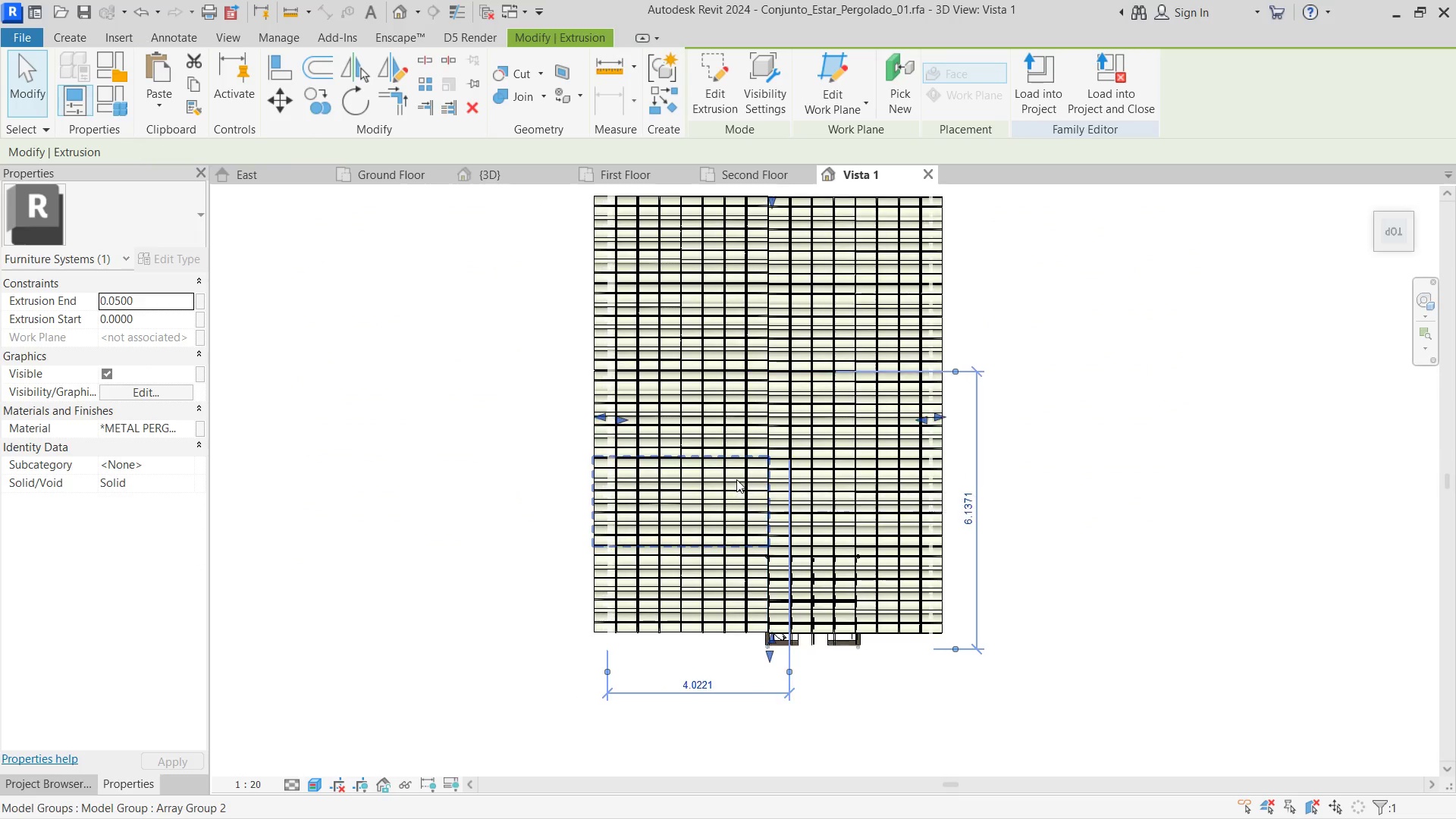 
key(ArrowRight)
 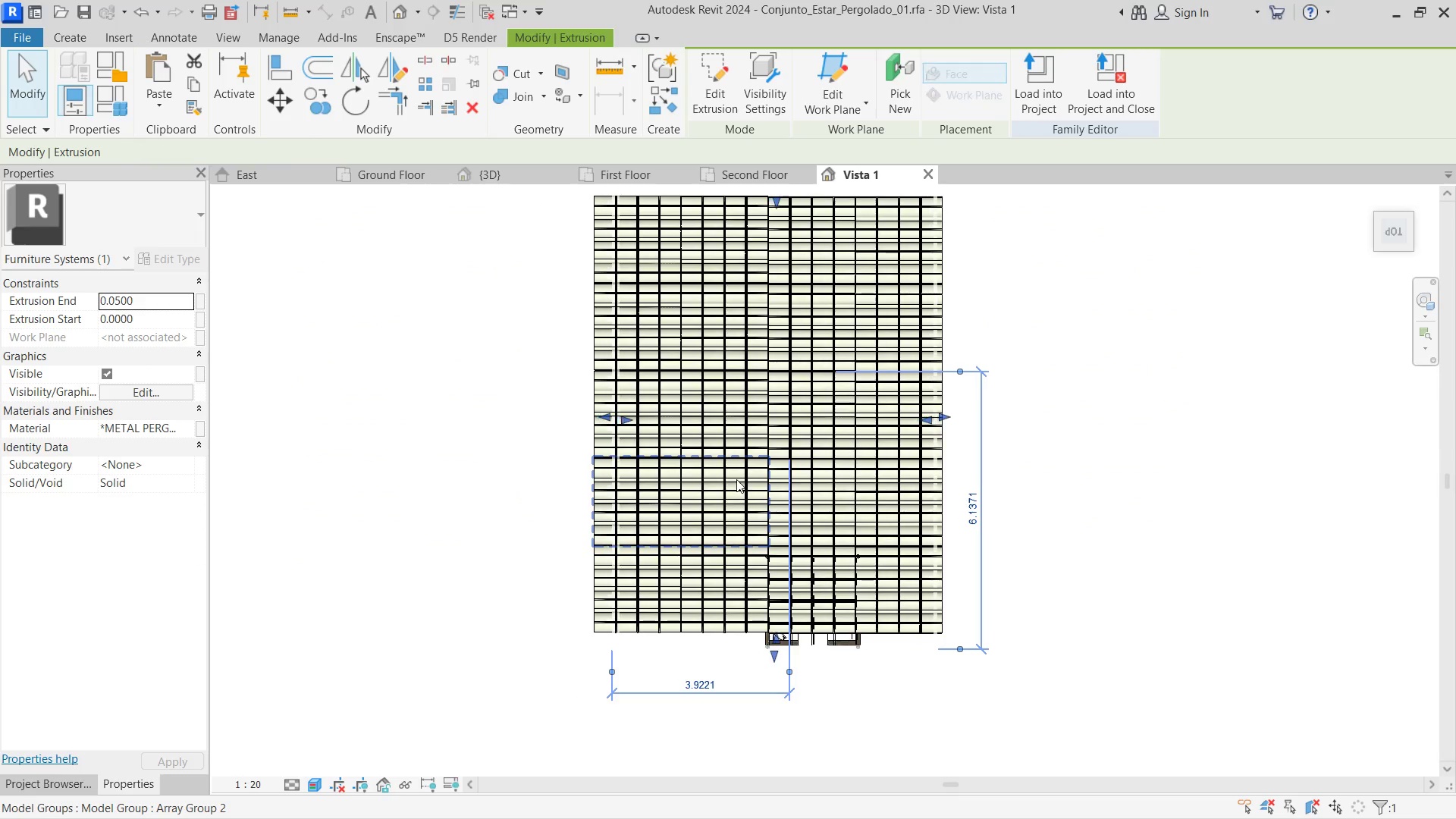 
key(ArrowRight)
 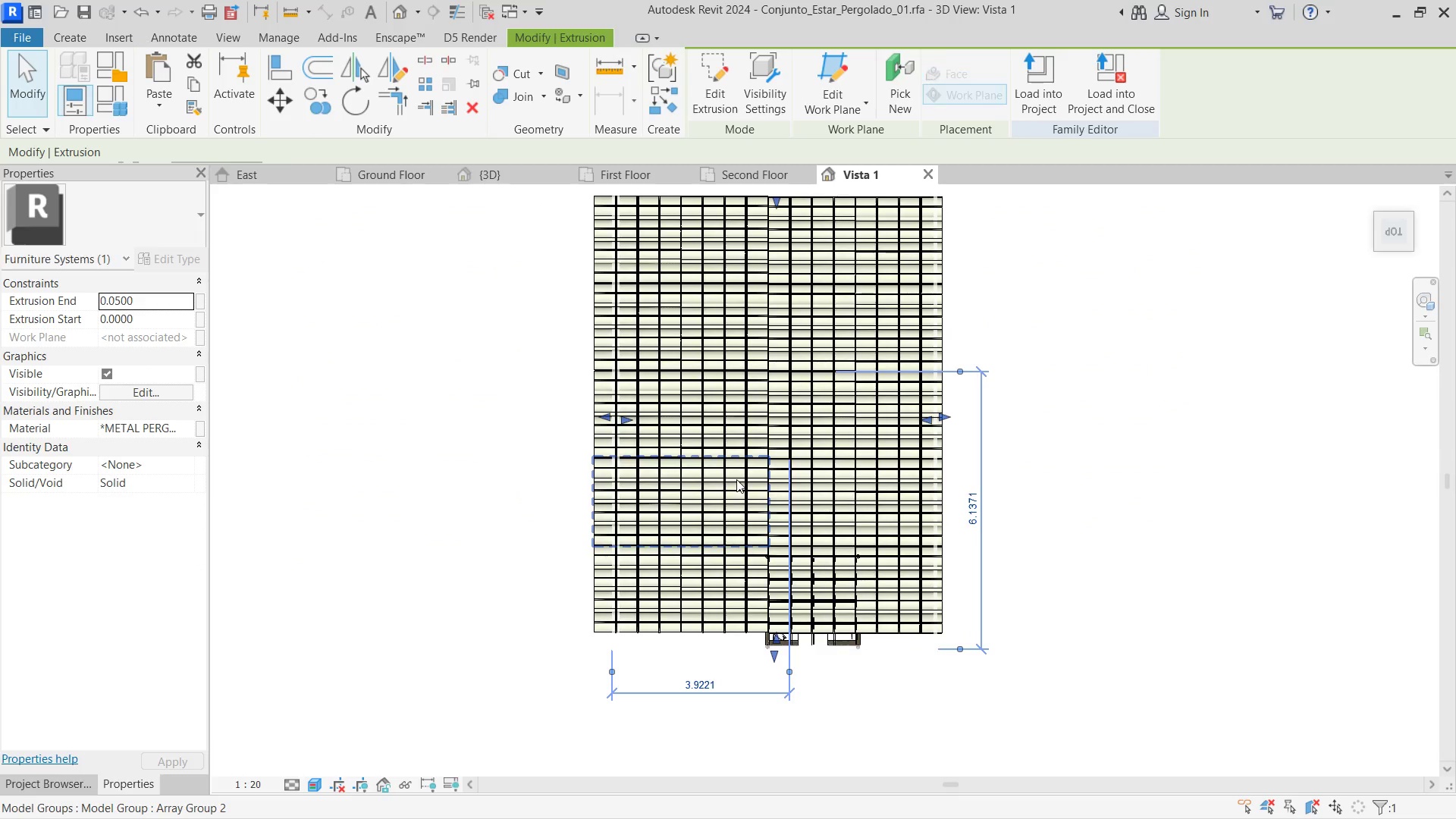 
key(ArrowRight)
 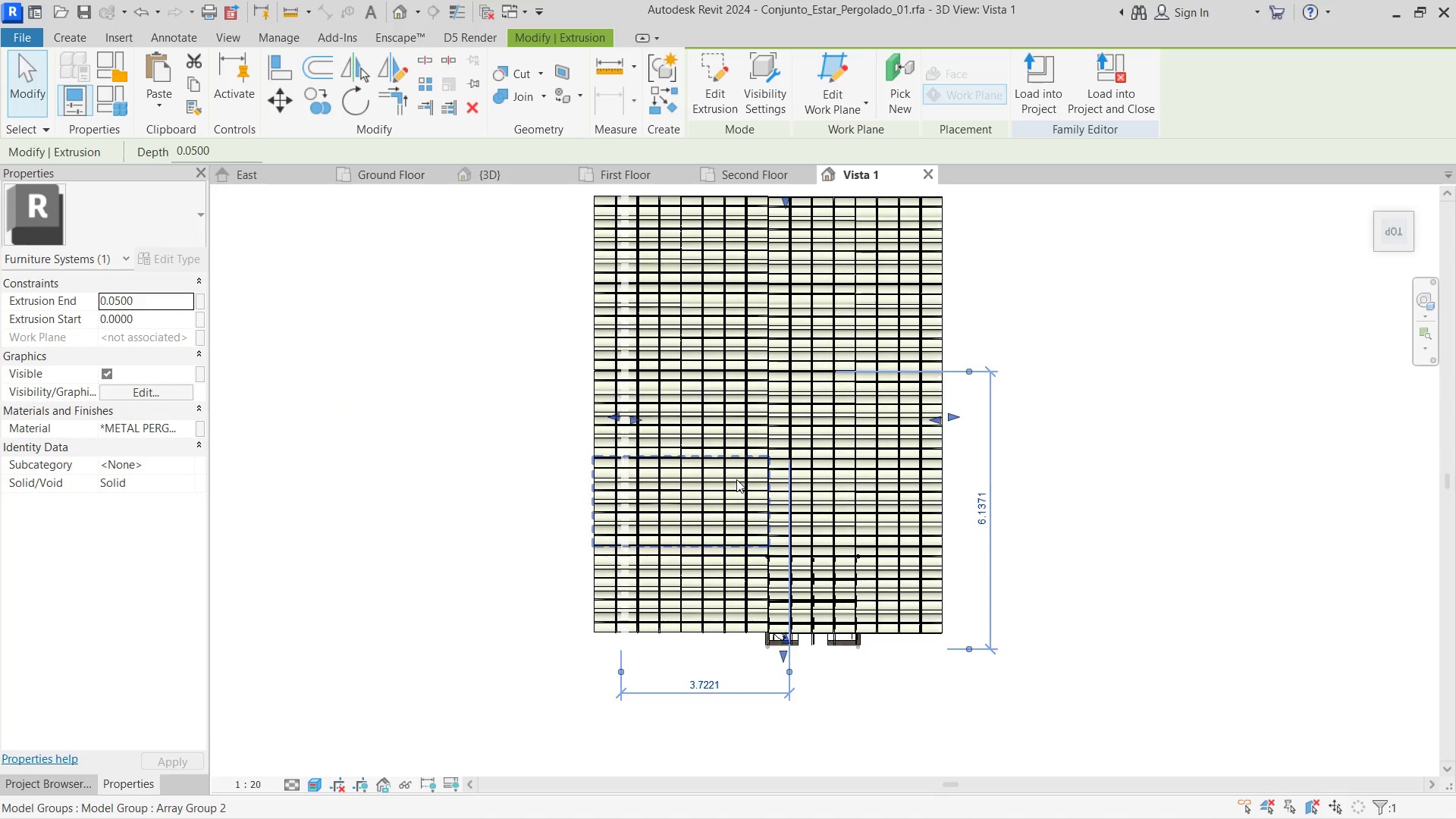 
key(ArrowRight)
 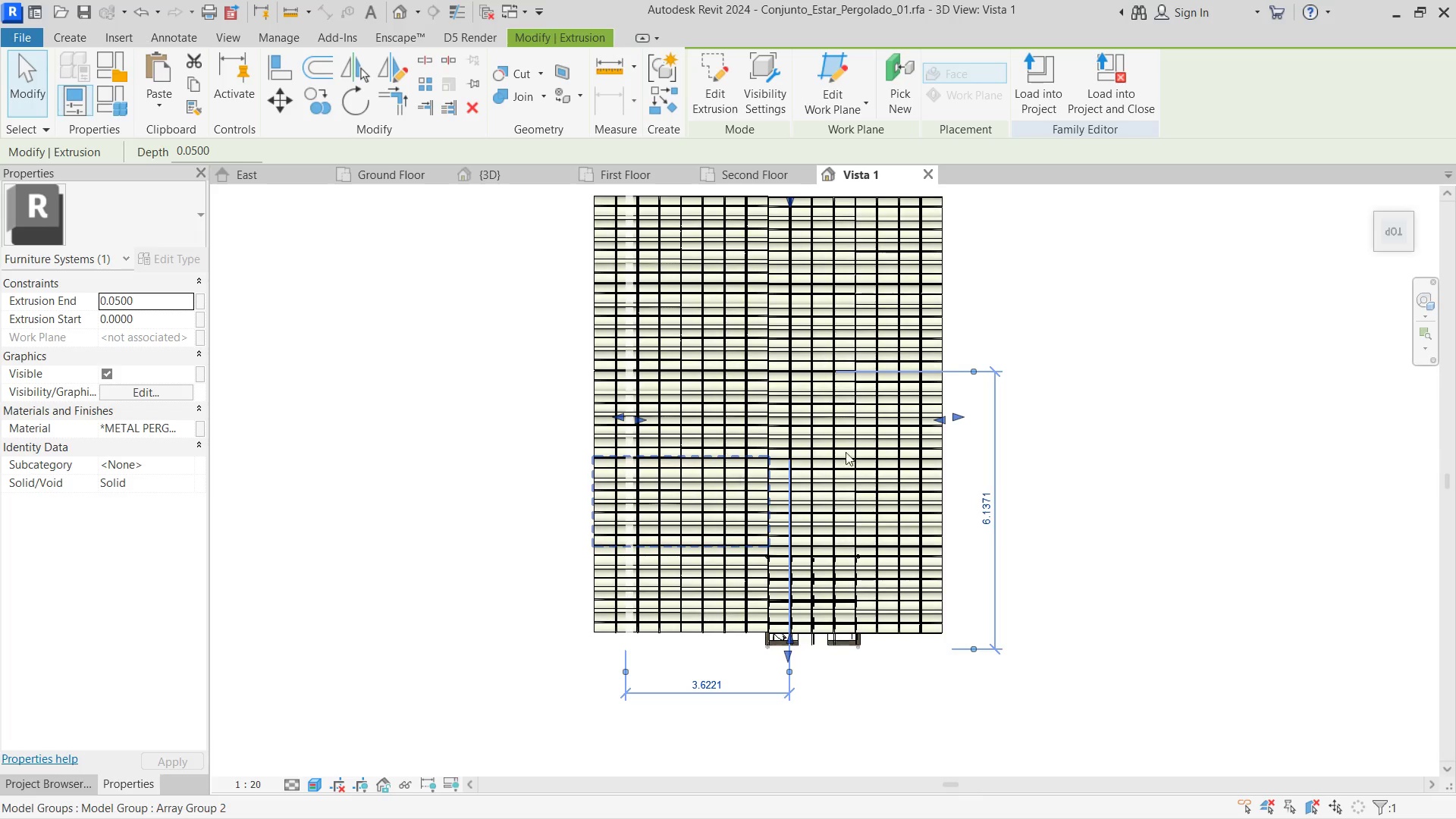 
left_click([1081, 389])
 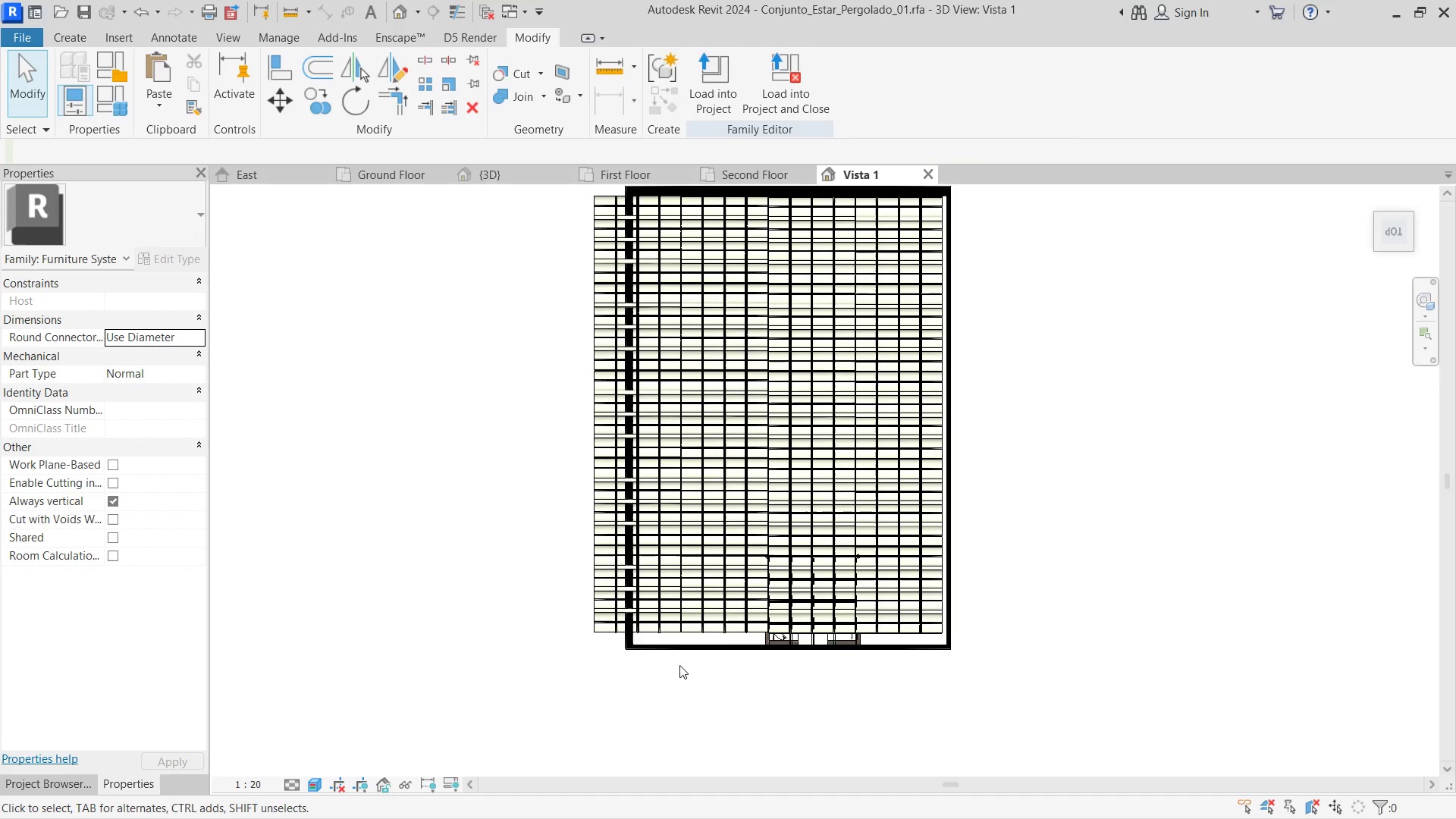 
left_click([673, 644])
 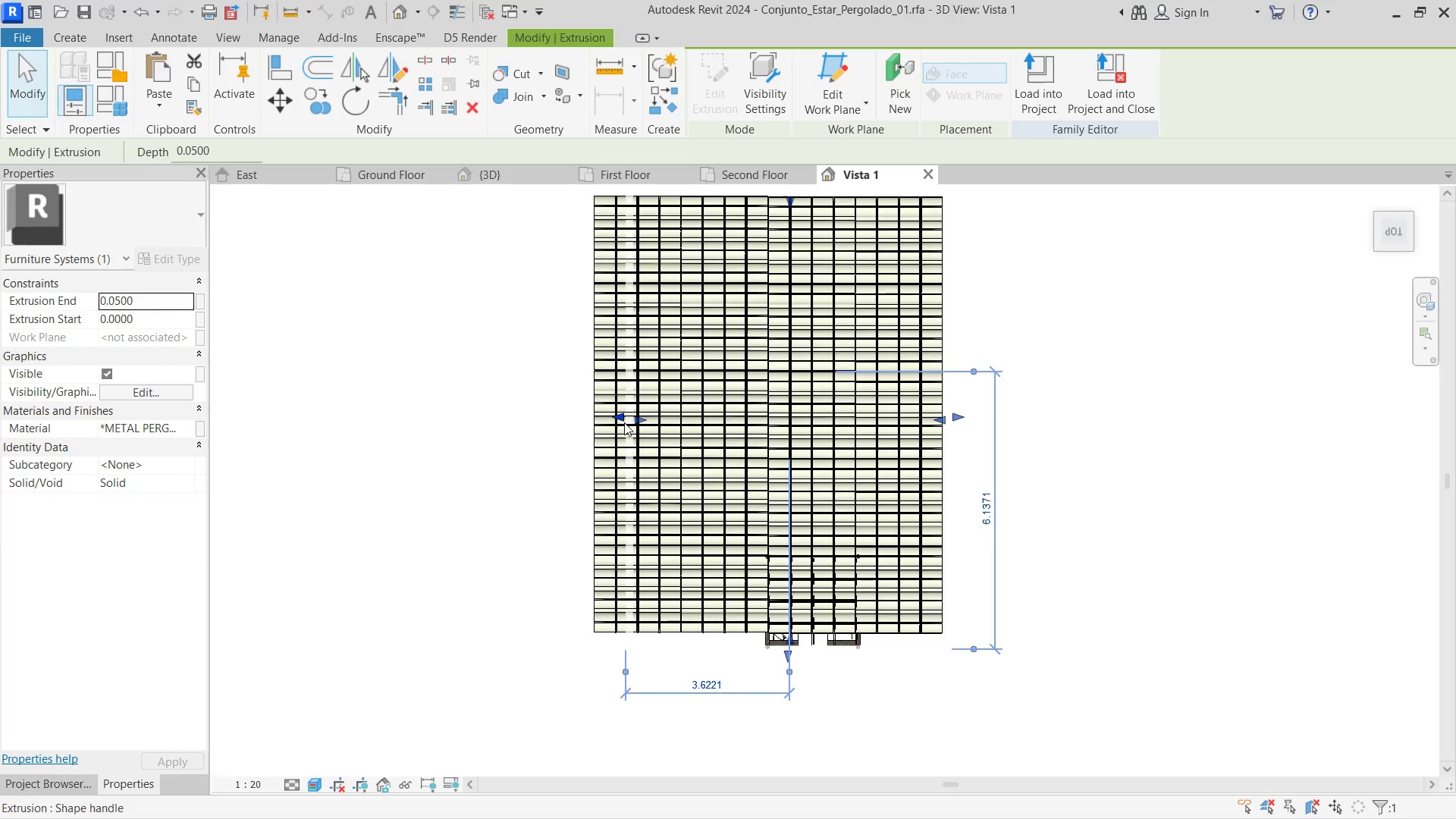 
left_click_drag(start_coordinate=[620, 416], to_coordinate=[578, 422])
 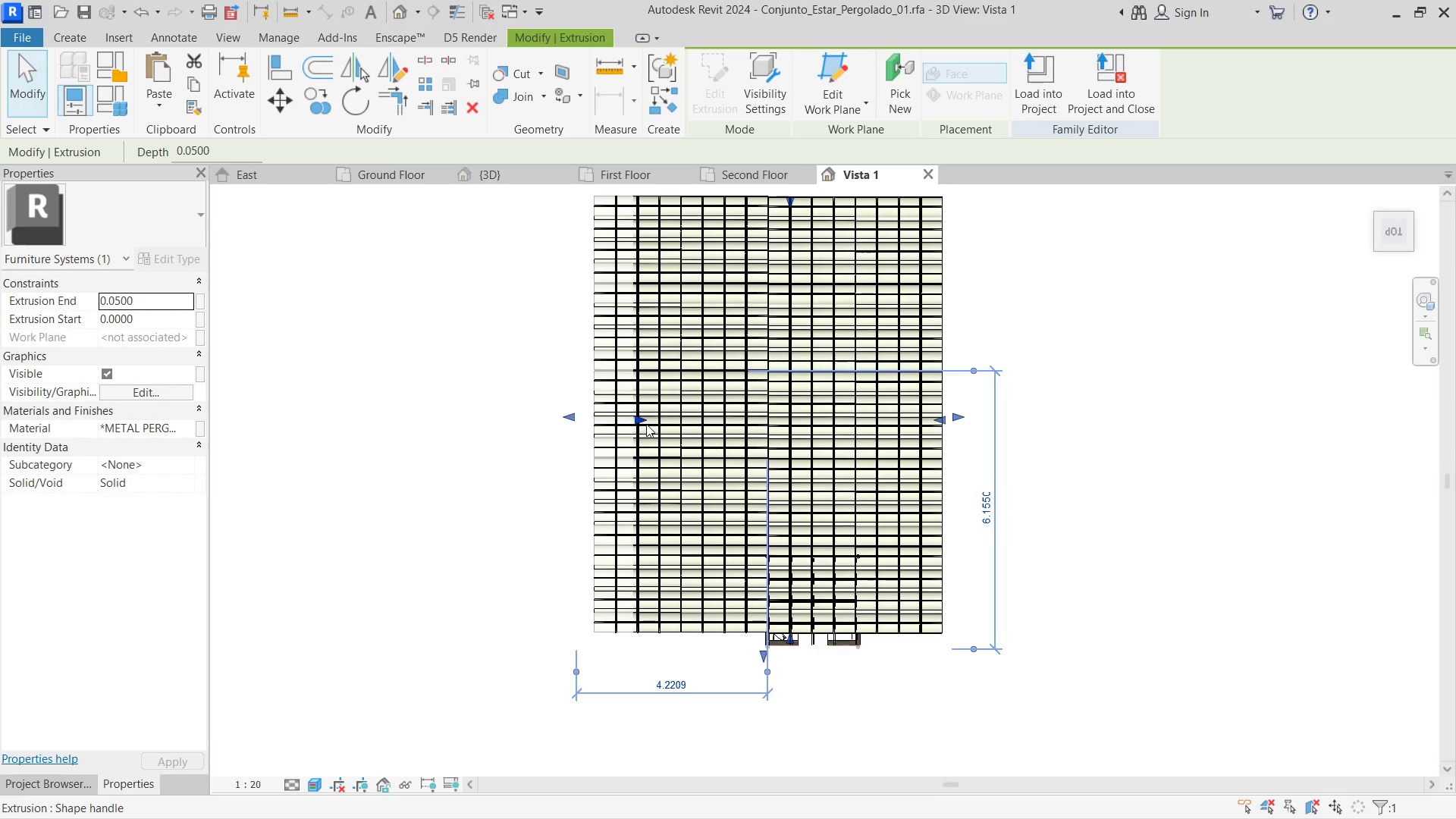 
left_click_drag(start_coordinate=[643, 424], to_coordinate=[595, 422])
 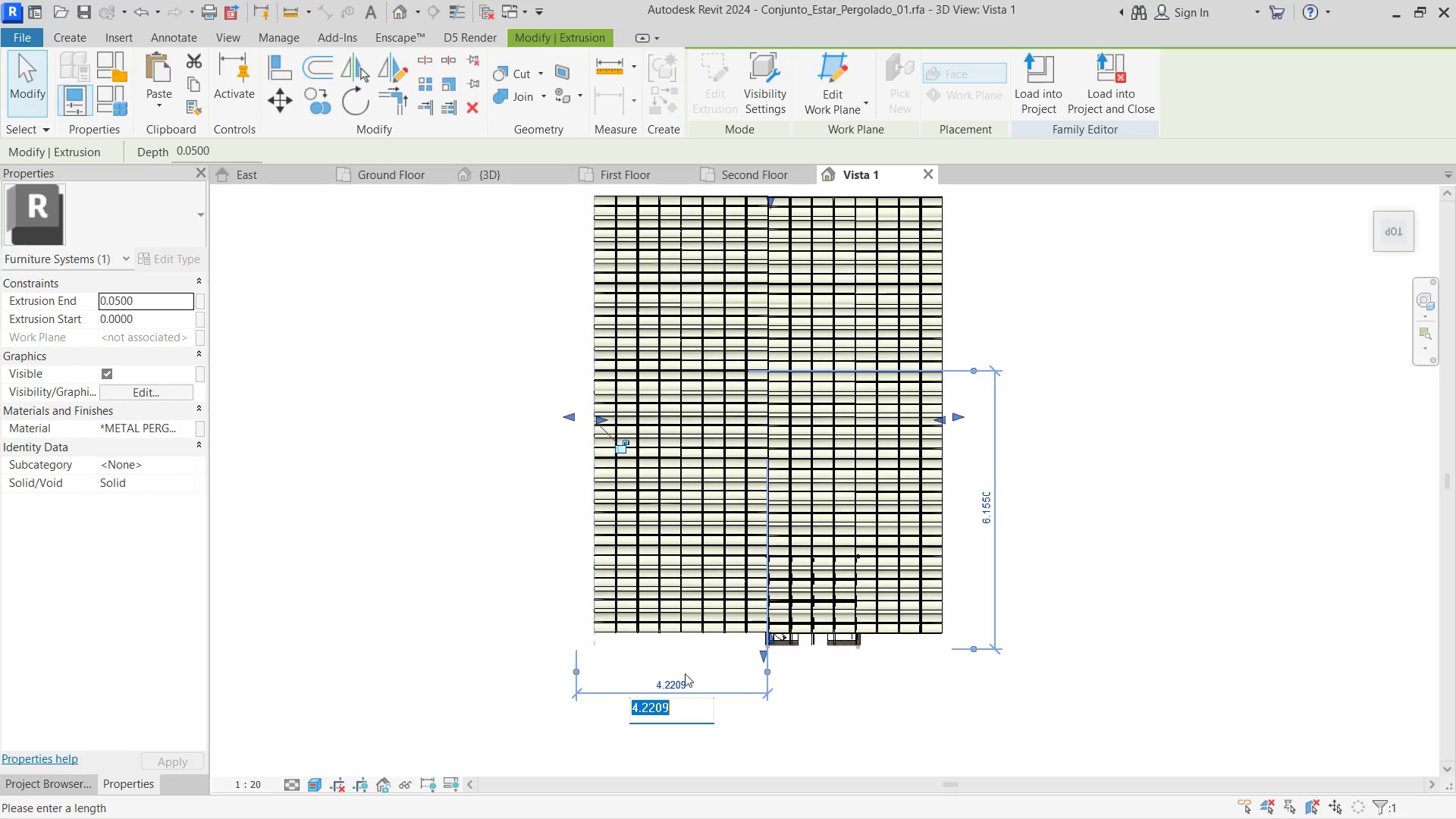 
double_click([878, 704])
 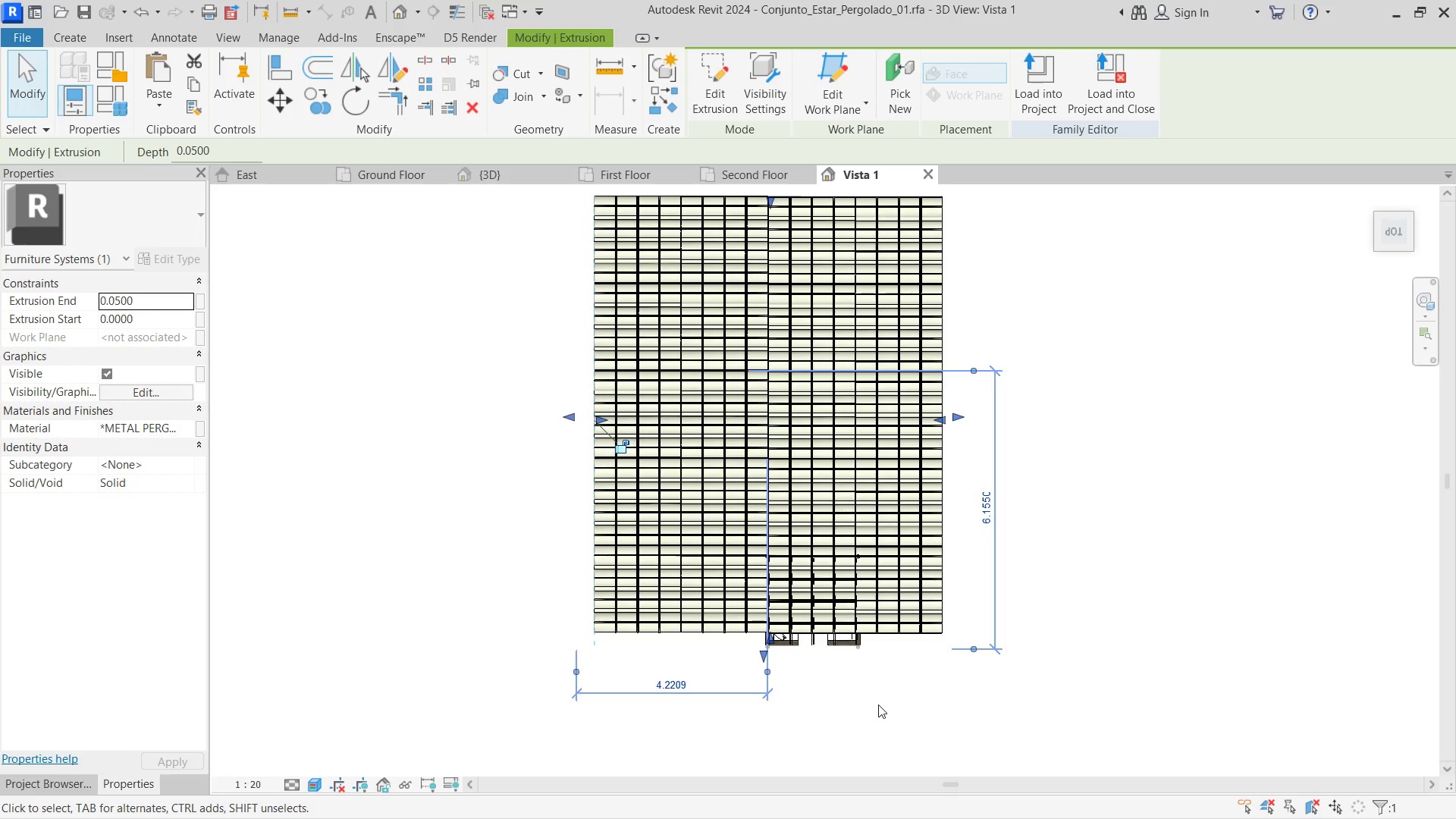 
triple_click([878, 704])
 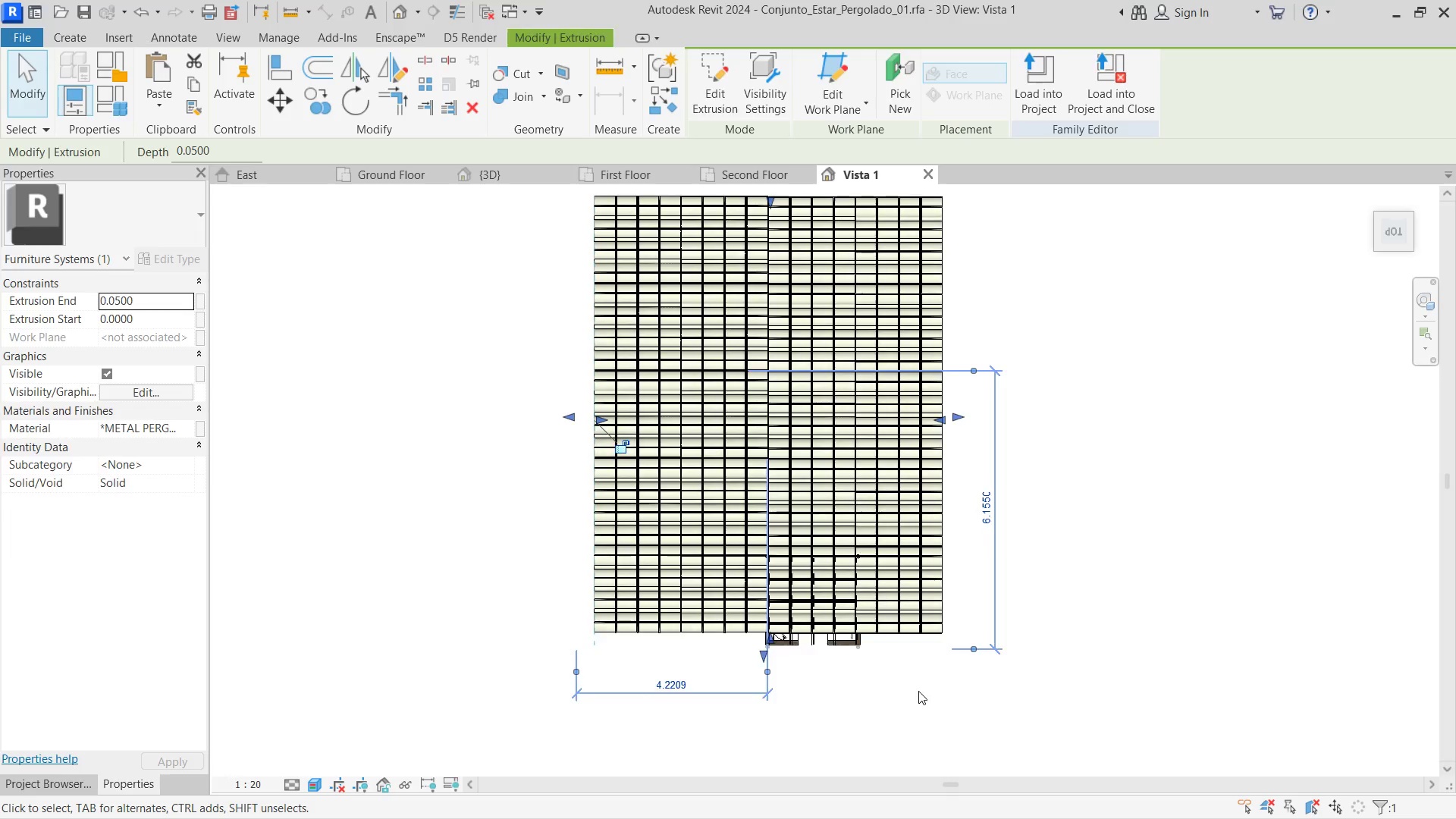 
triple_click([918, 691])
 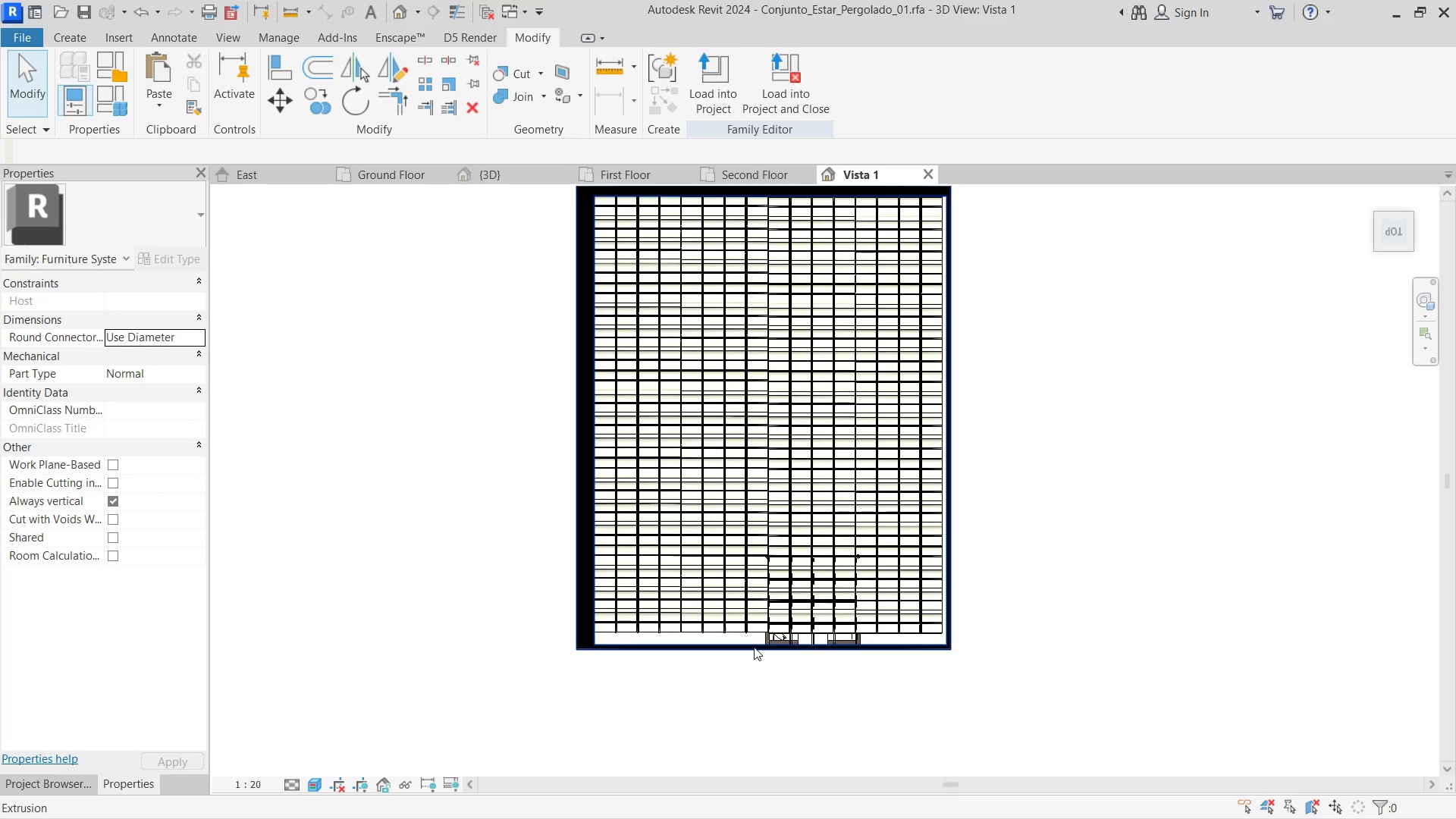 
left_click([754, 647])
 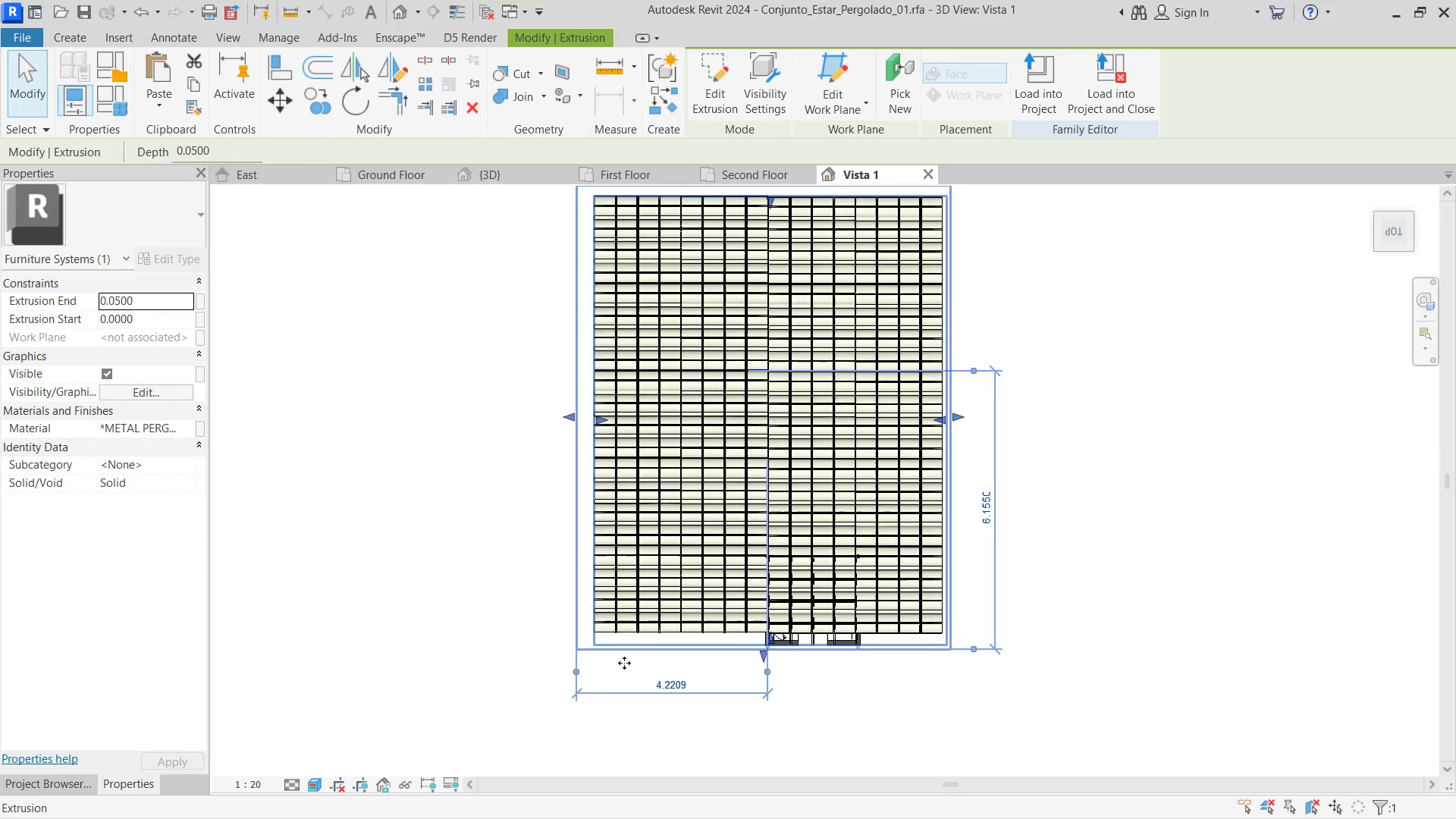 
scroll: coordinate [780, 665], scroll_direction: down, amount: 1.0
 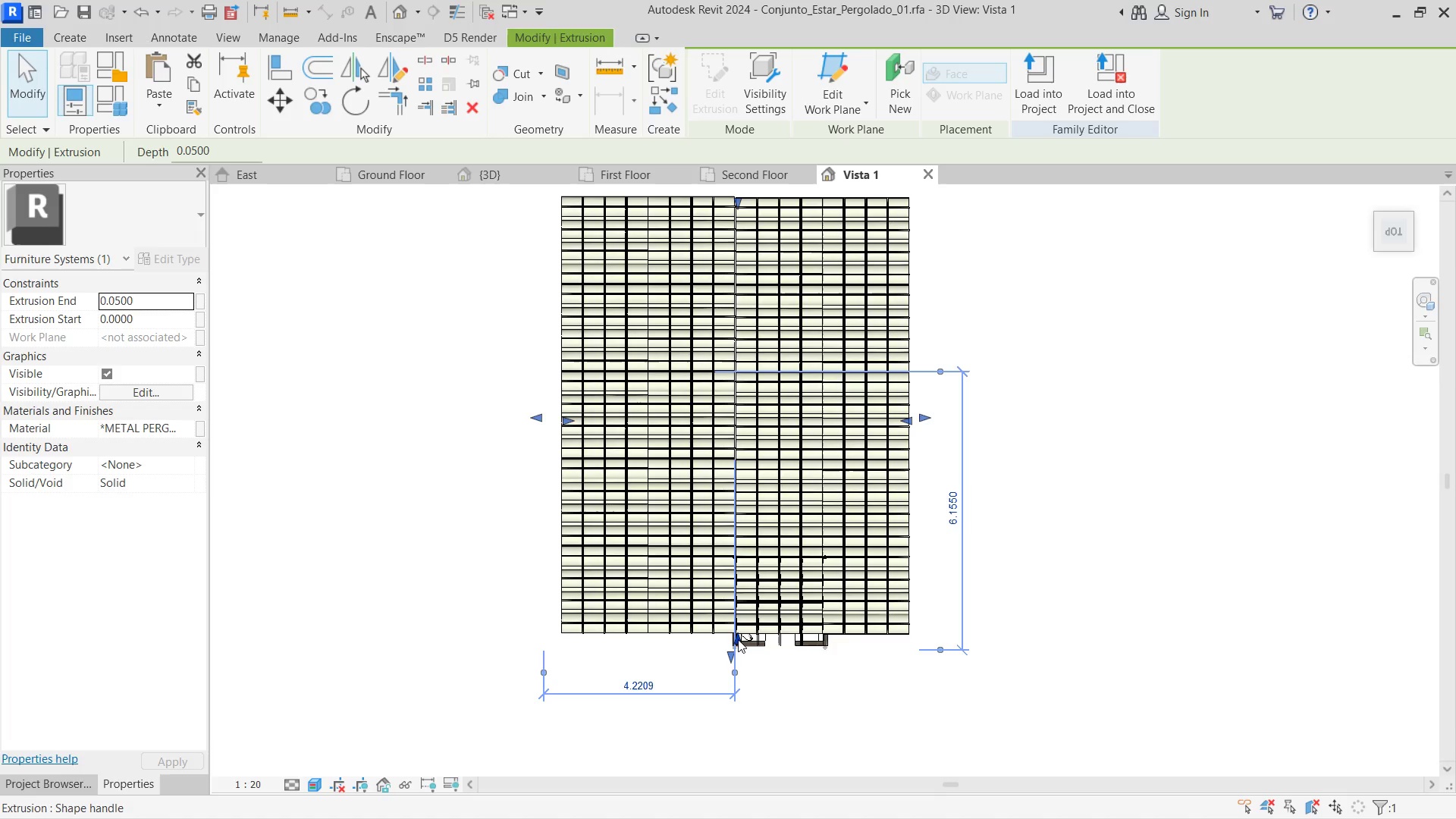 
left_click_drag(start_coordinate=[738, 639], to_coordinate=[752, 637])
 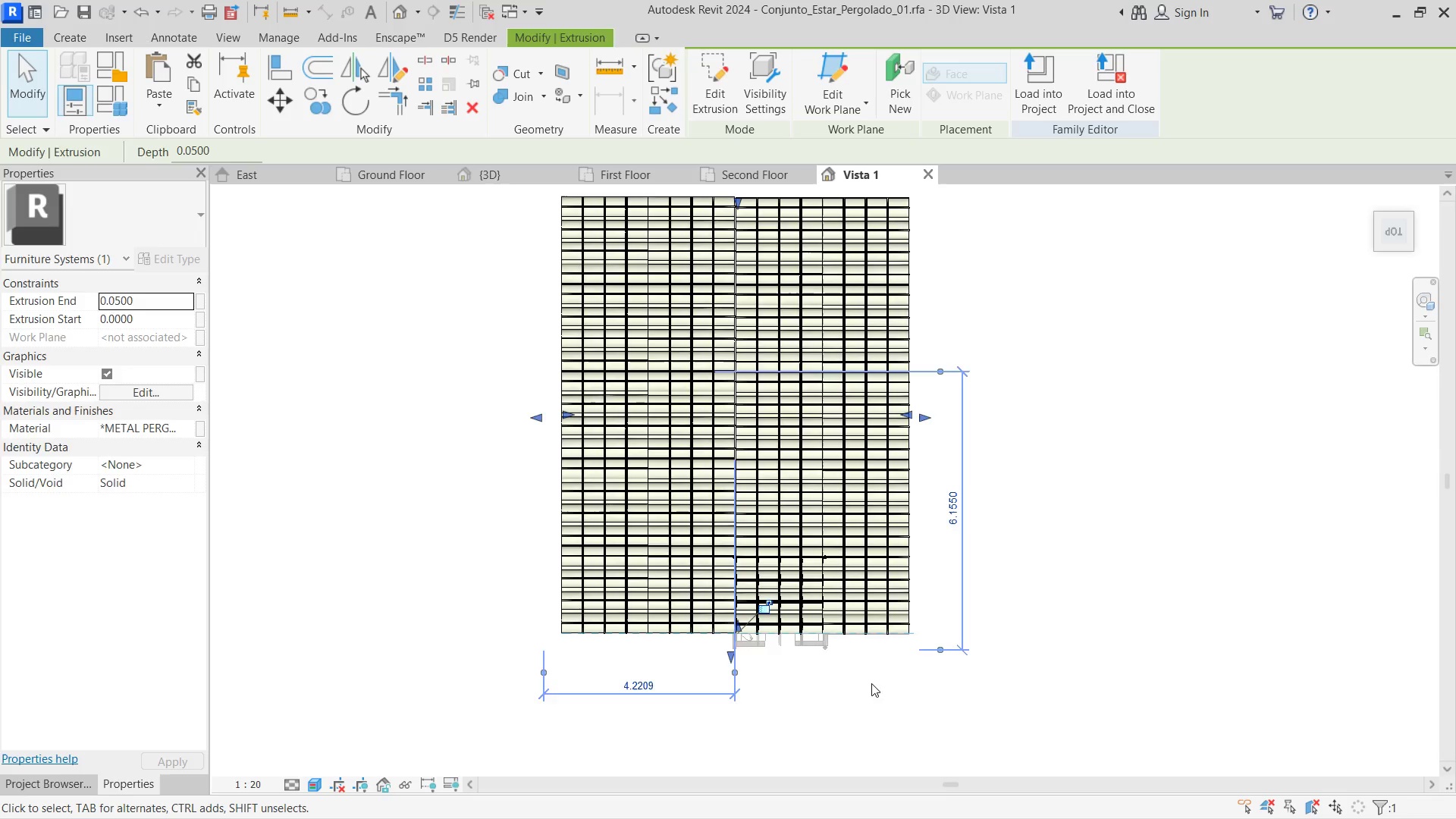 
left_click([873, 689])
 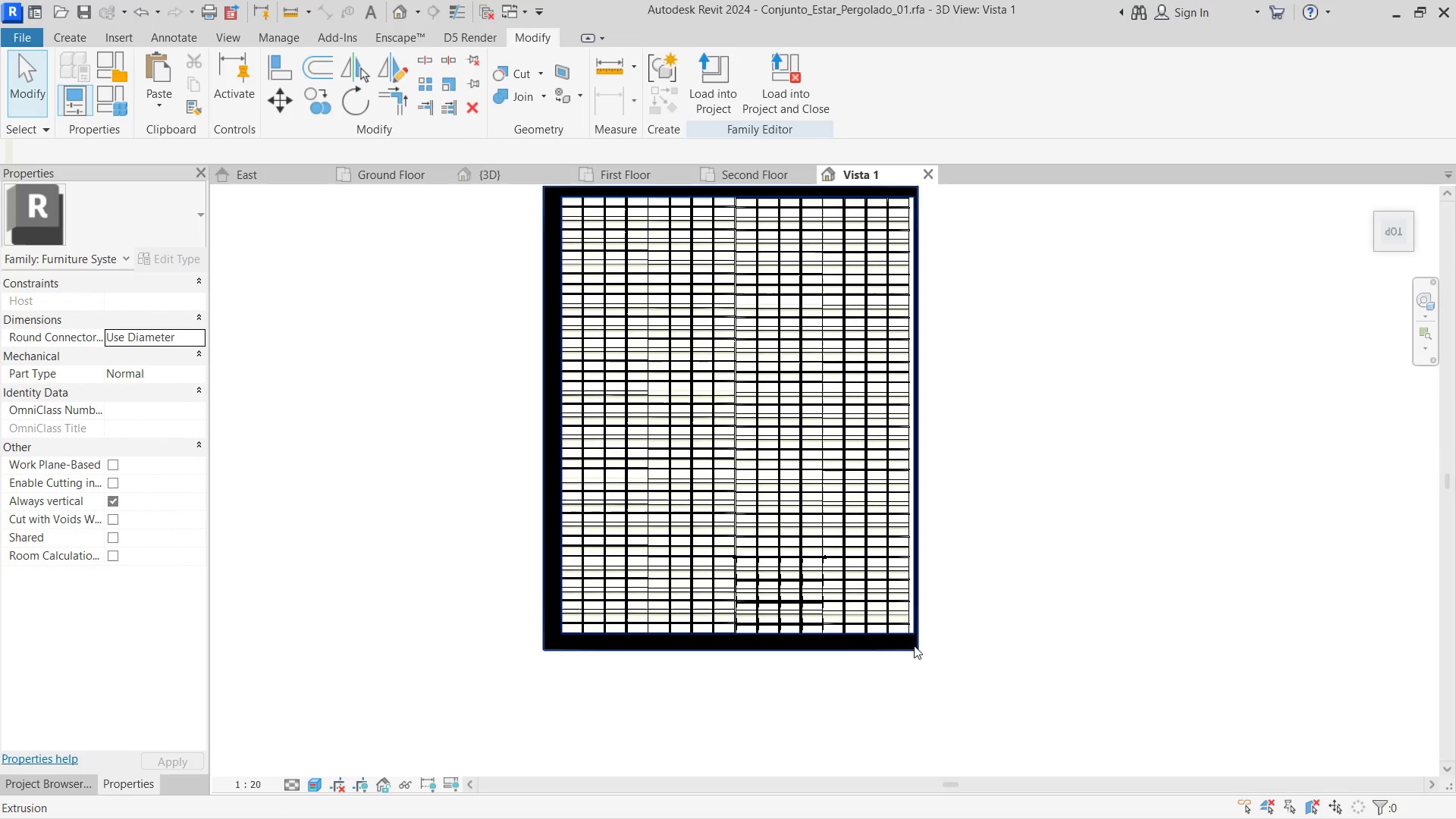 
left_click([914, 645])
 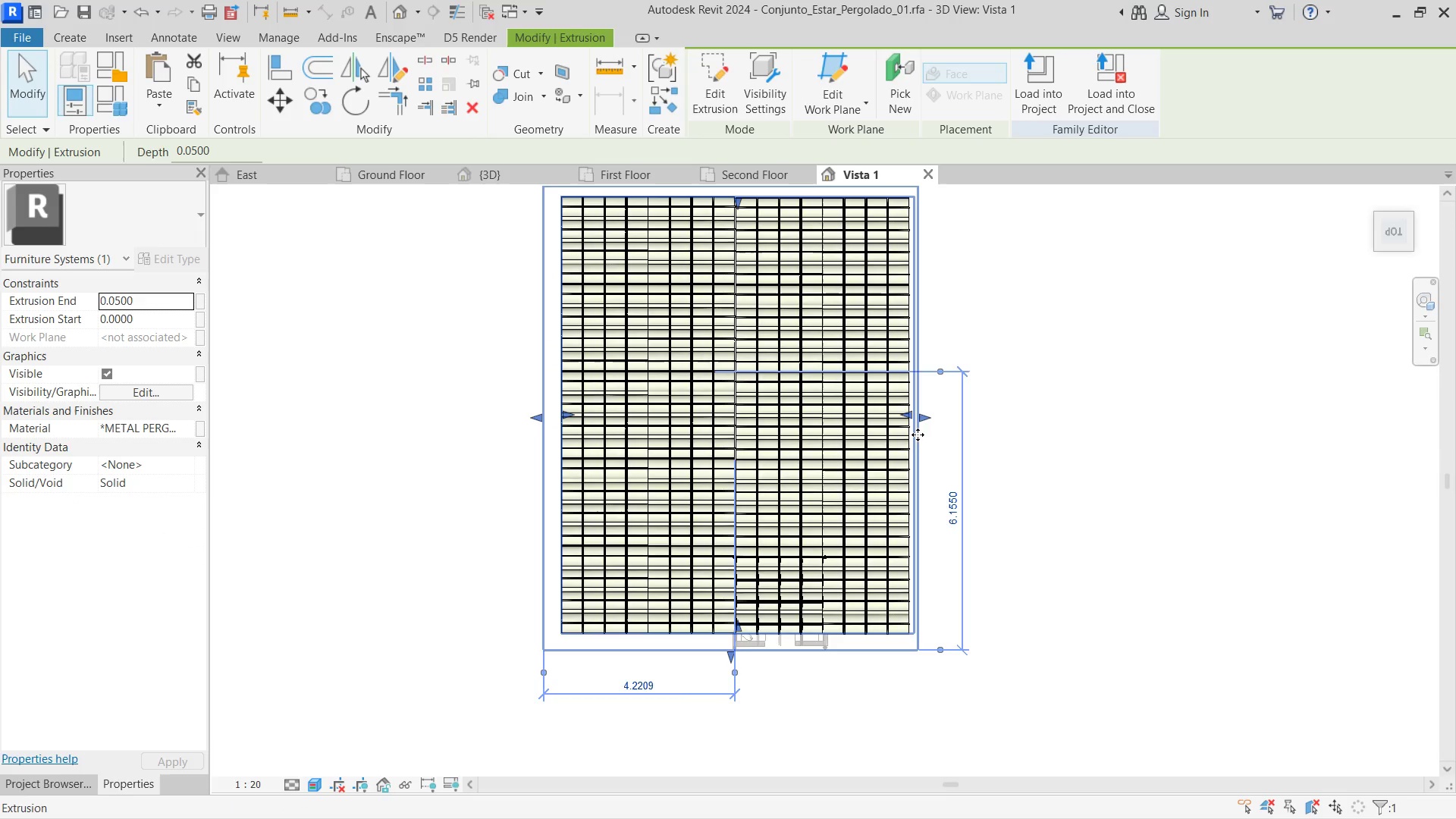 
left_click_drag(start_coordinate=[905, 408], to_coordinate=[898, 410])
 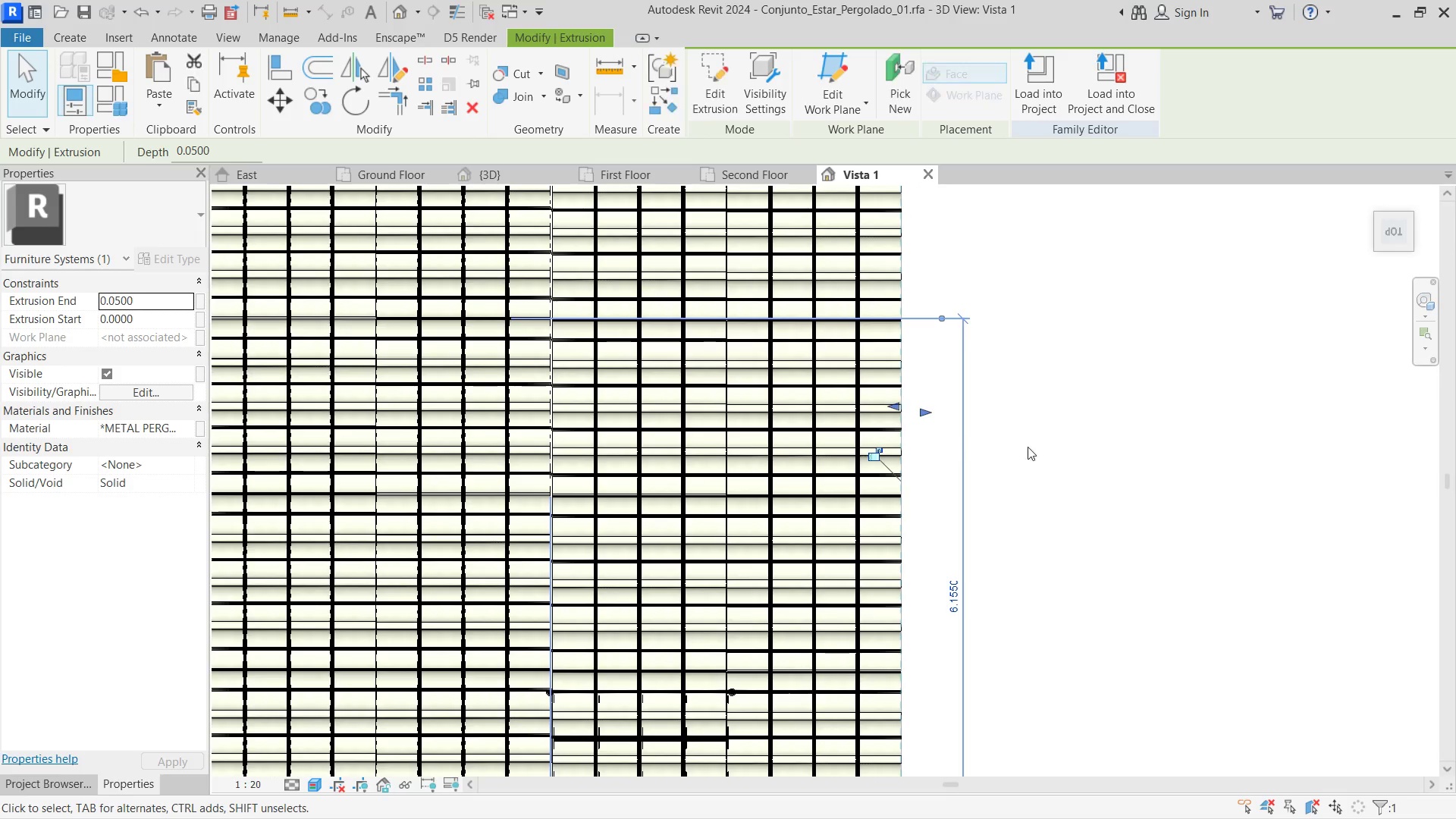 
scroll: coordinate [916, 418], scroll_direction: up, amount: 5.0
 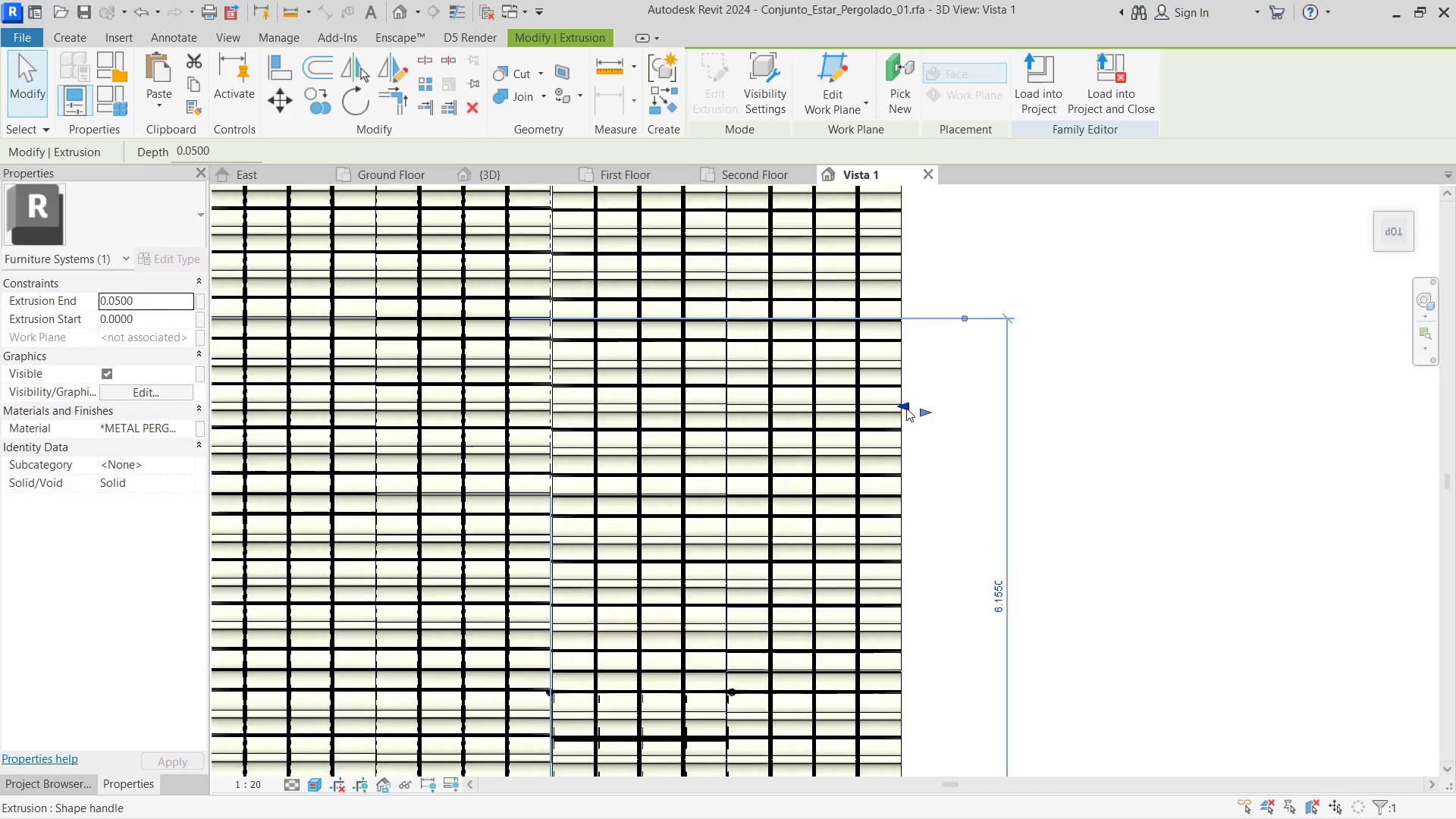 
left_click([1053, 448])
 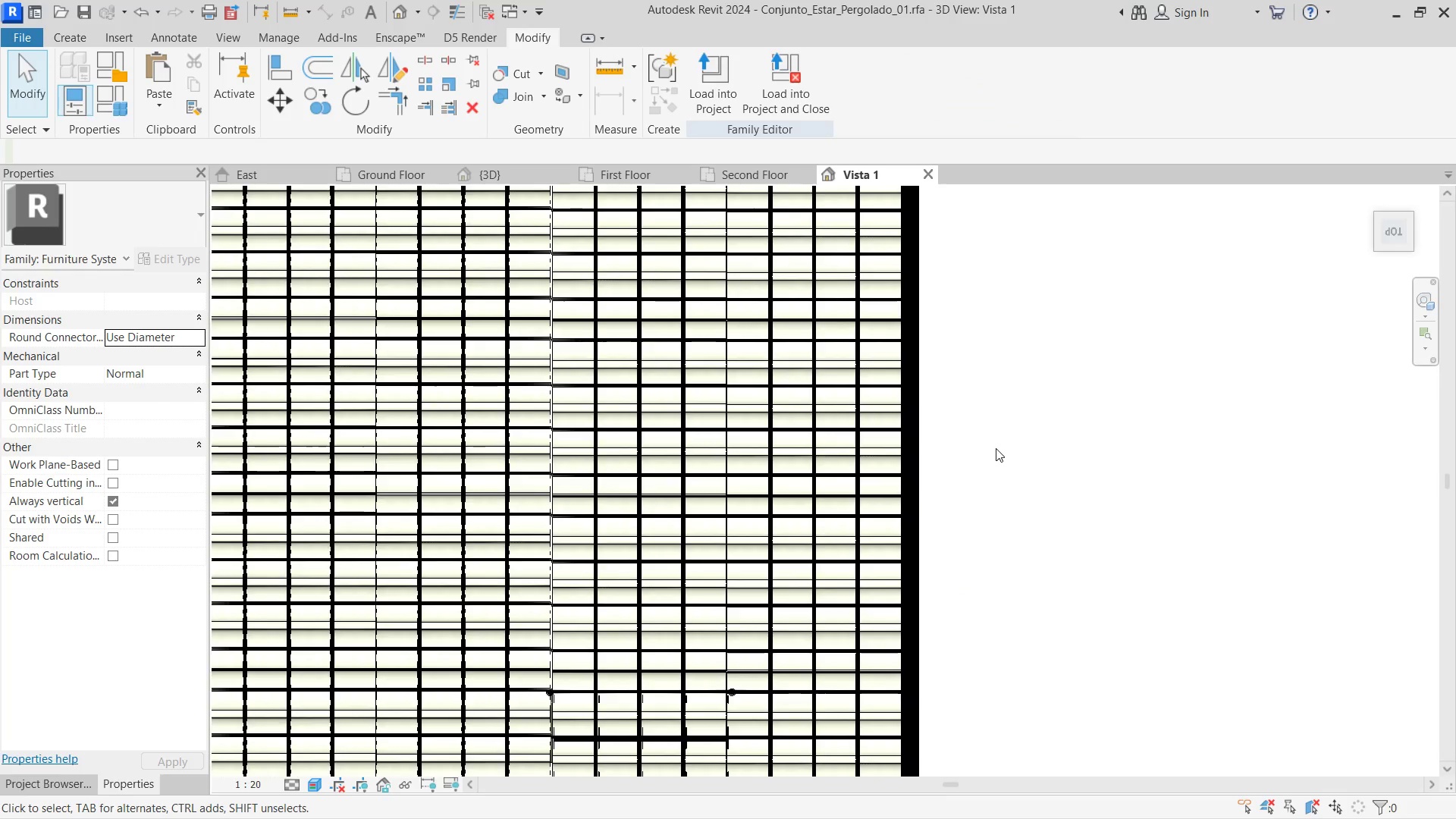 
scroll: coordinate [996, 448], scroll_direction: down, amount: 7.0
 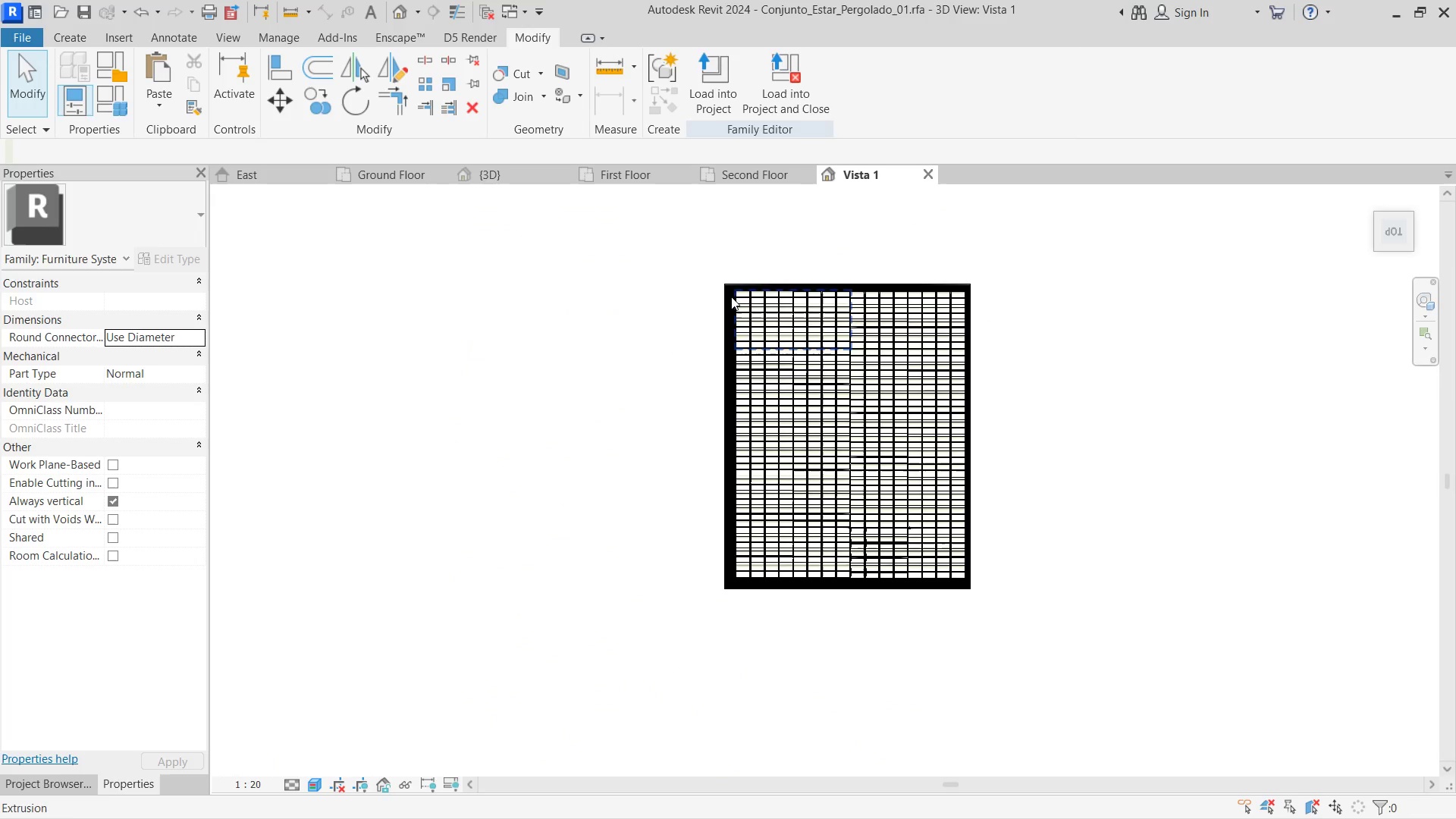 
left_click([722, 326])
 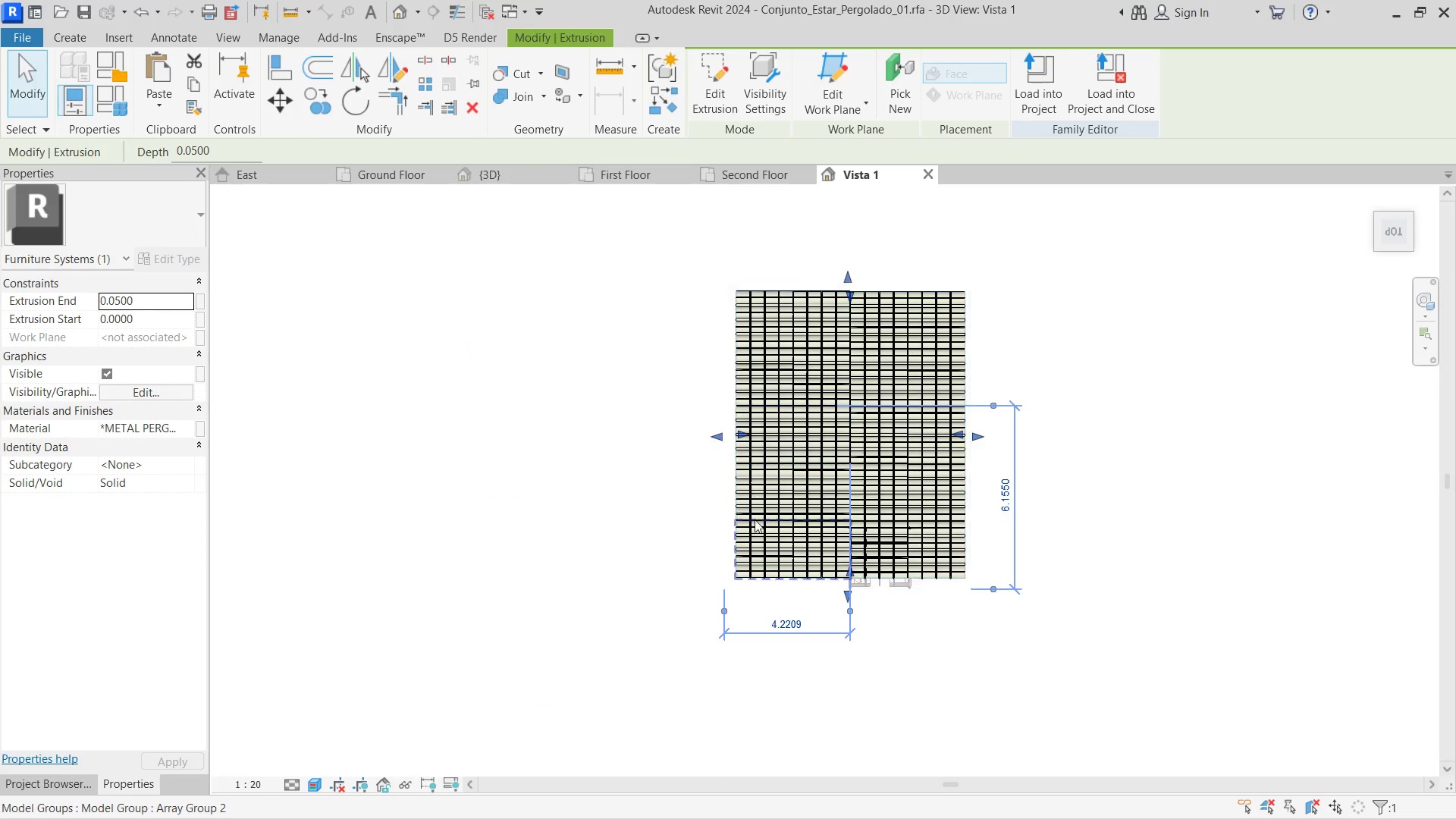 
scroll: coordinate [755, 526], scroll_direction: up, amount: 6.0
 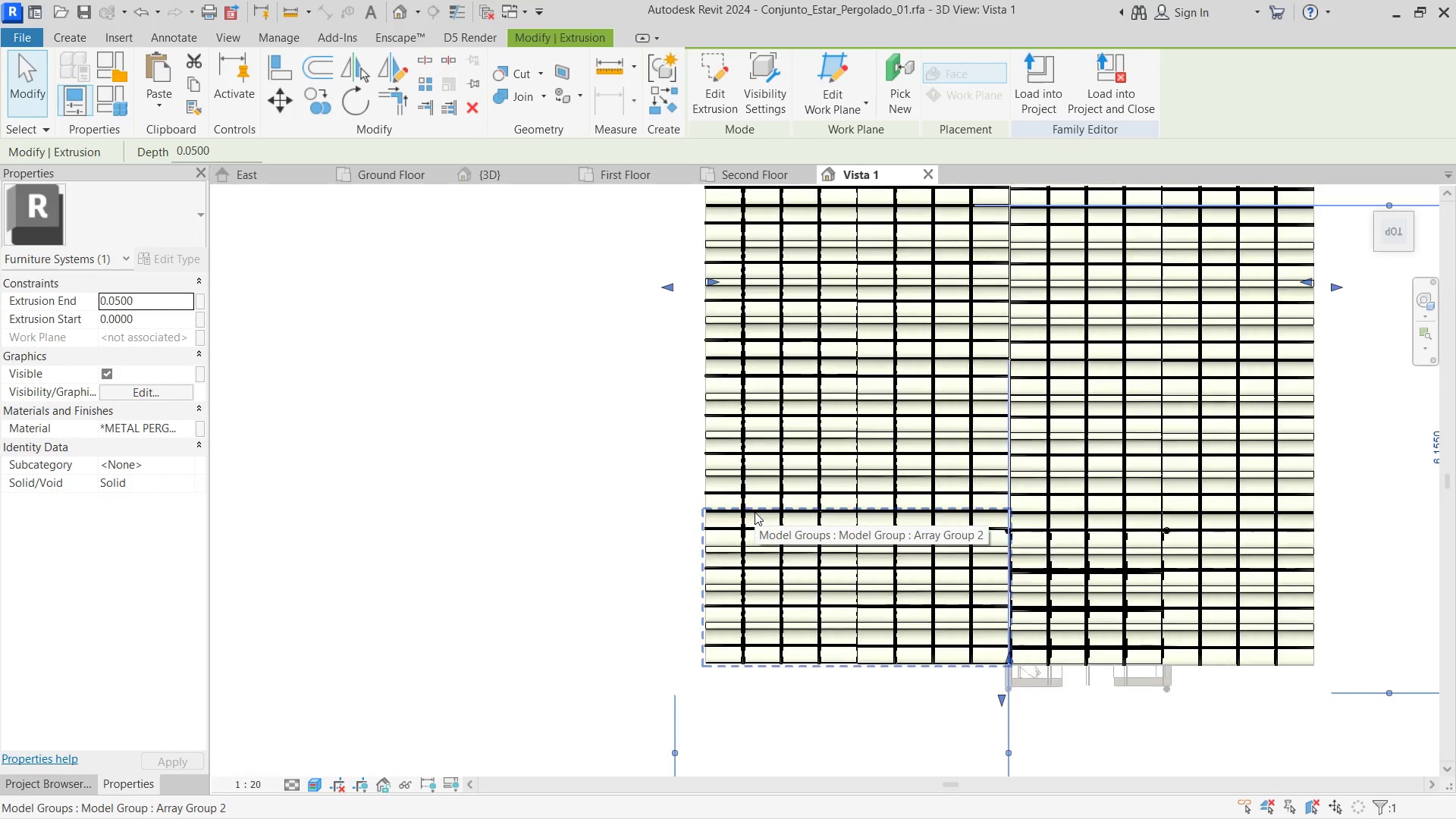 
type(di)
 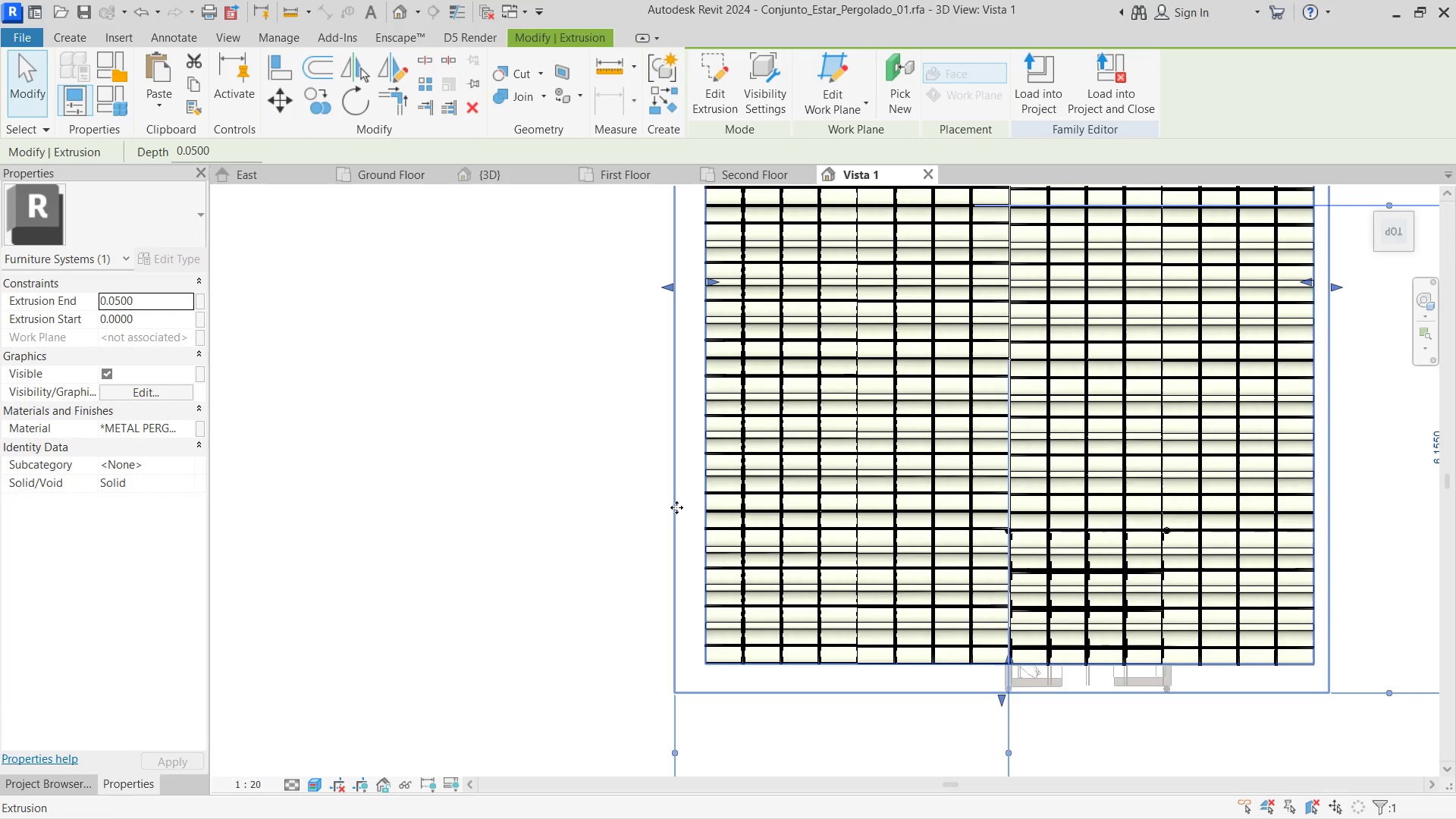 
key(Escape)
type(`dl)
 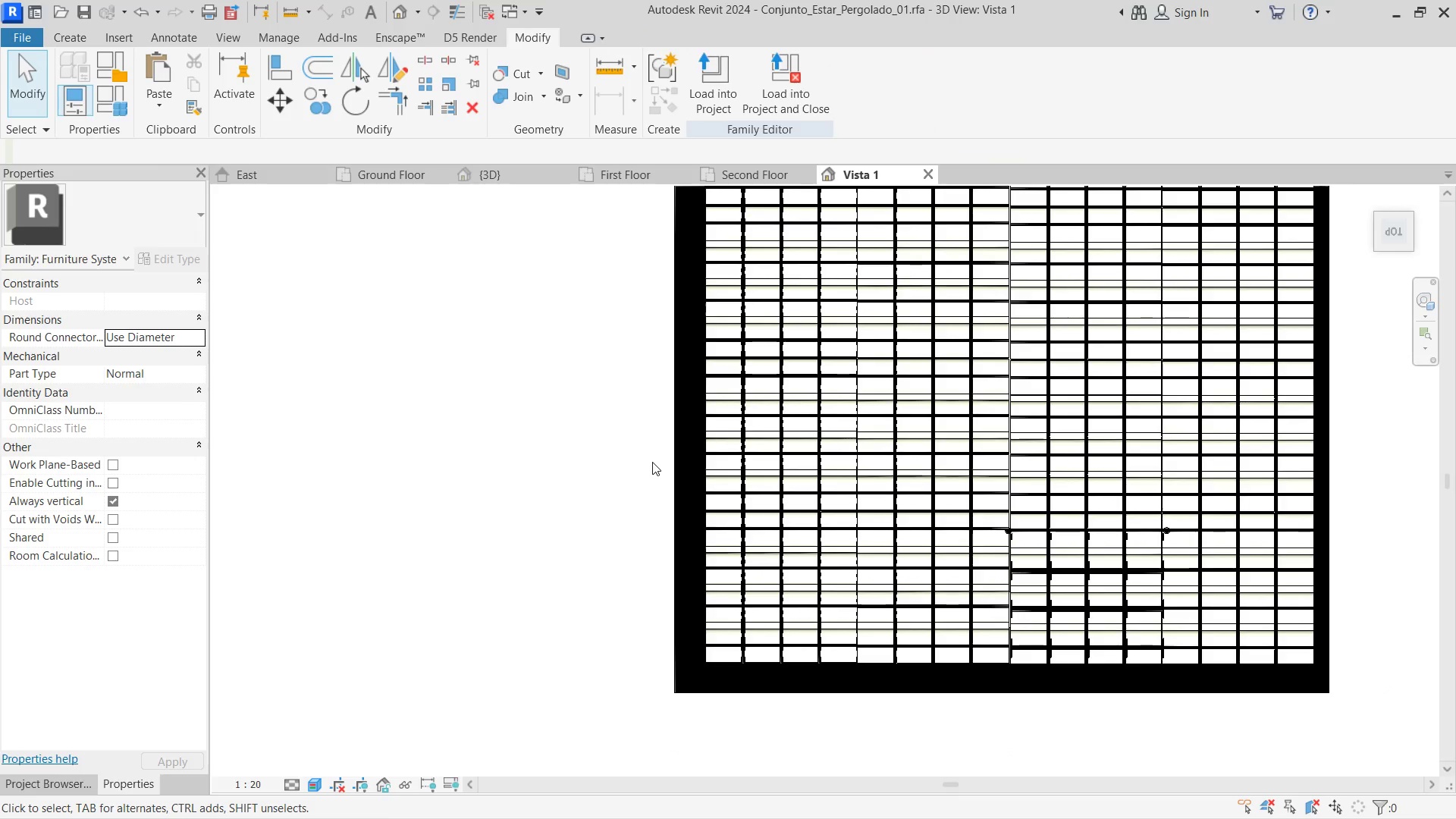 
key(Escape)
type(di)
 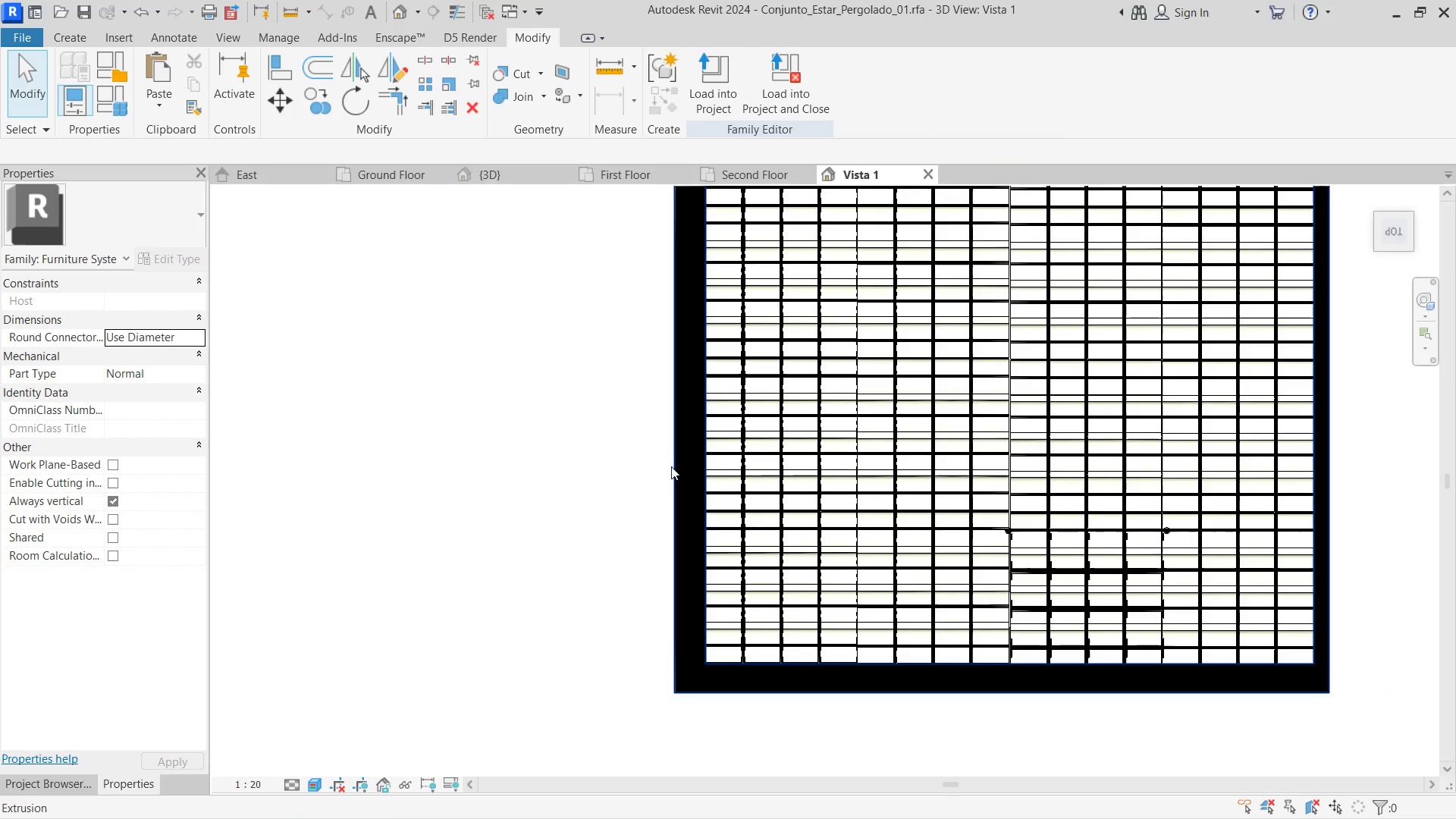 
left_click([670, 465])
 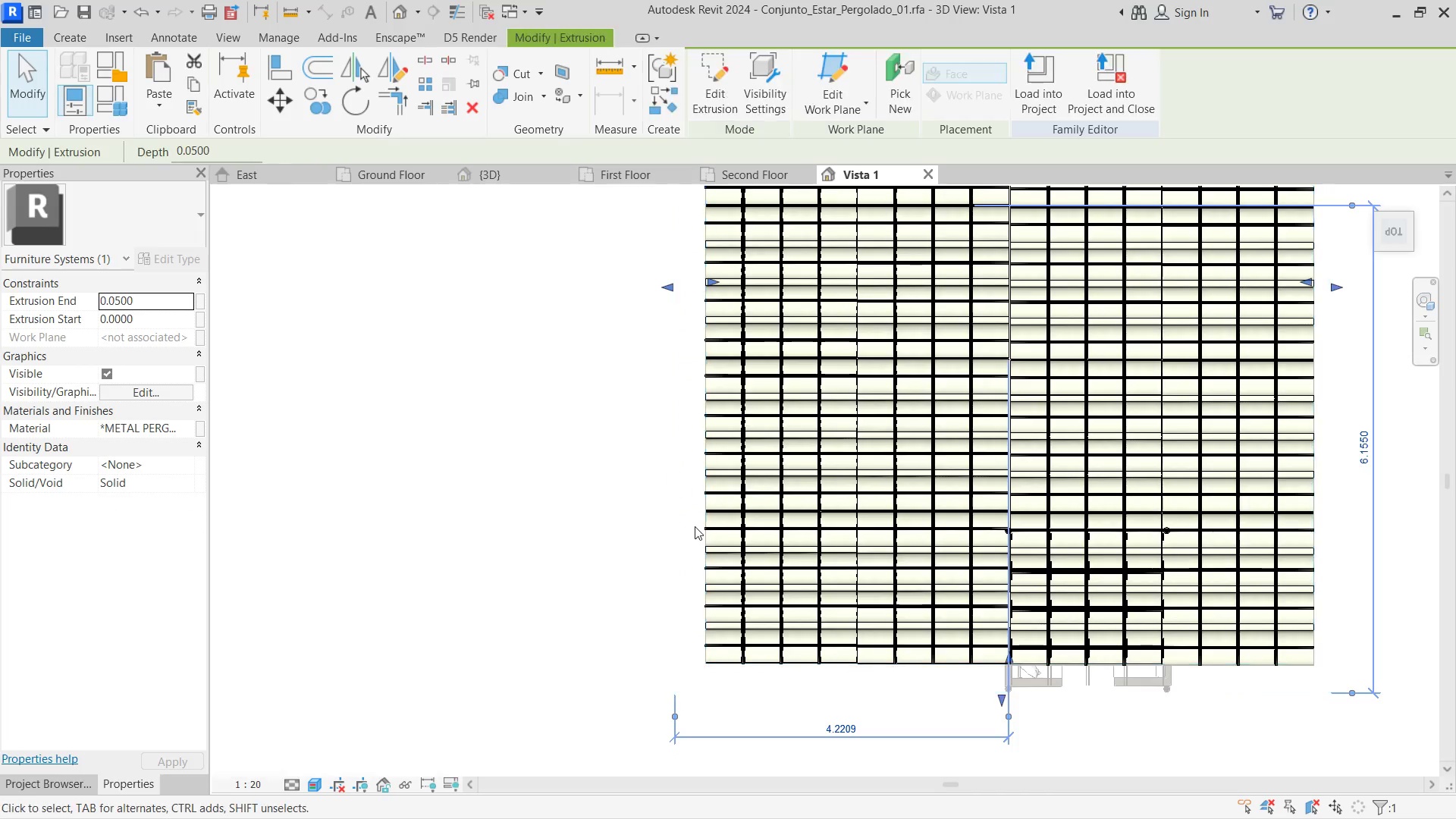 
scroll: coordinate [695, 526], scroll_direction: down, amount: 3.0
 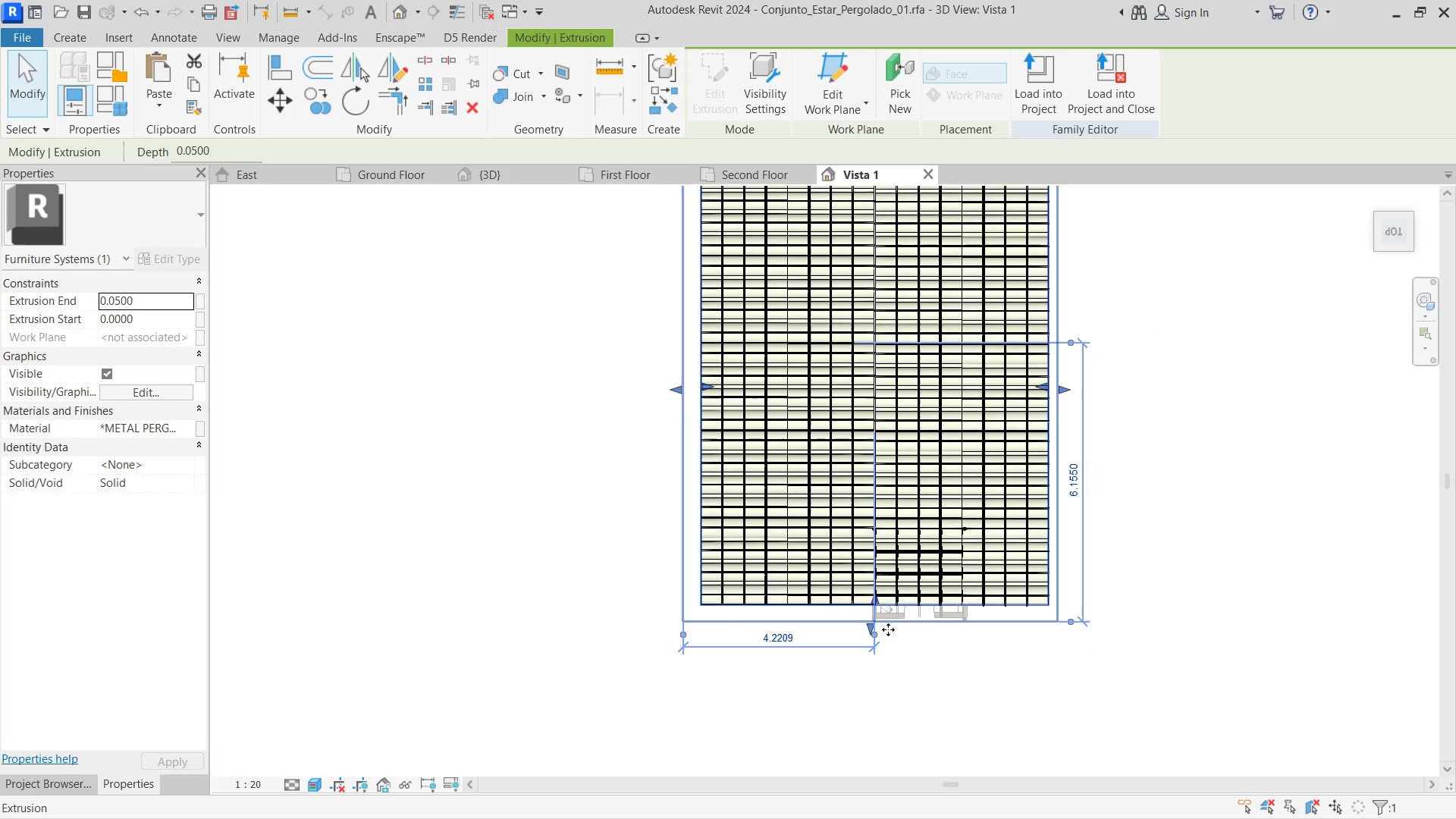 
left_click_drag(start_coordinate=[876, 630], to_coordinate=[698, 601])
 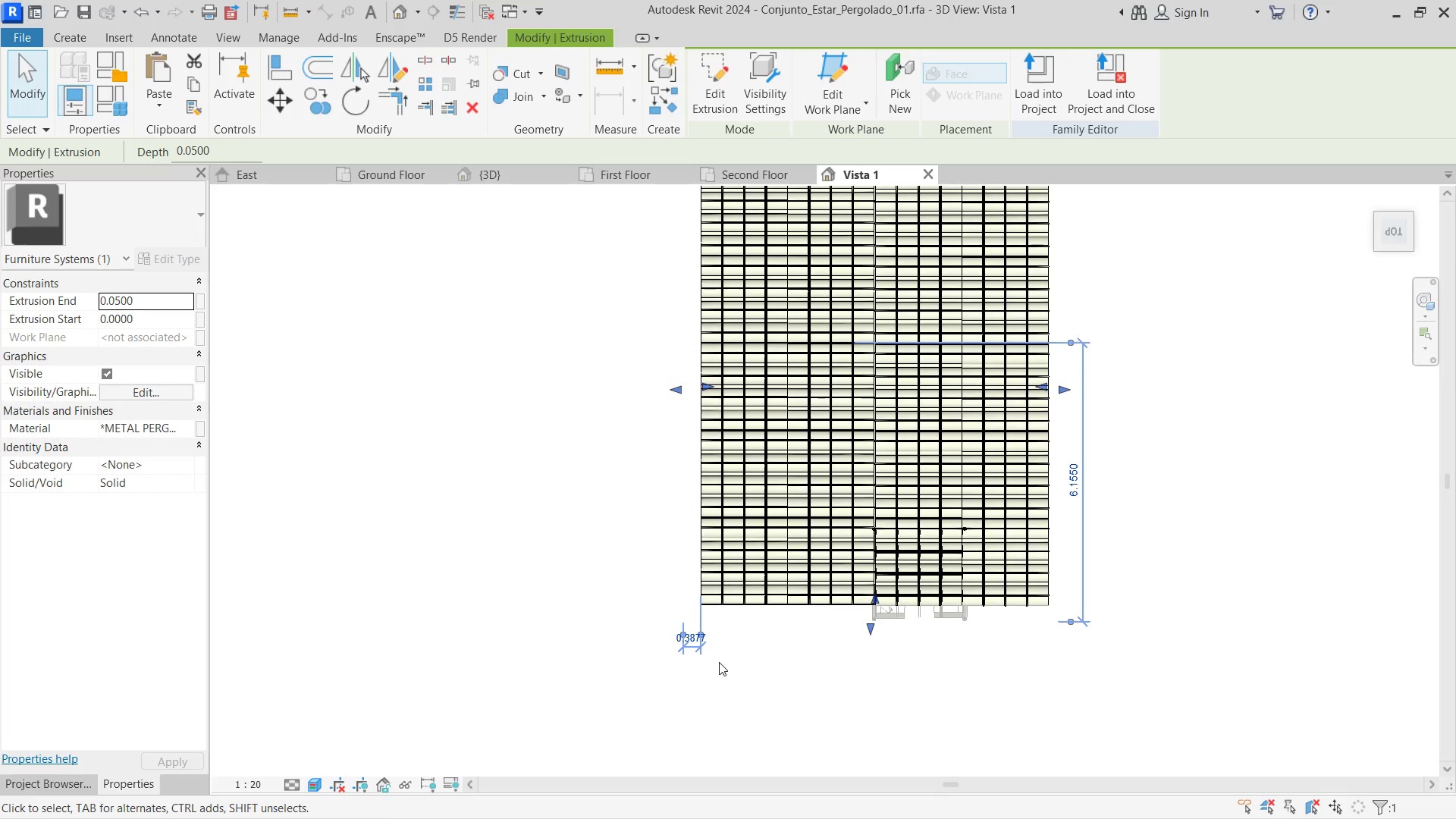 
scroll: coordinate [711, 636], scroll_direction: up, amount: 10.0
 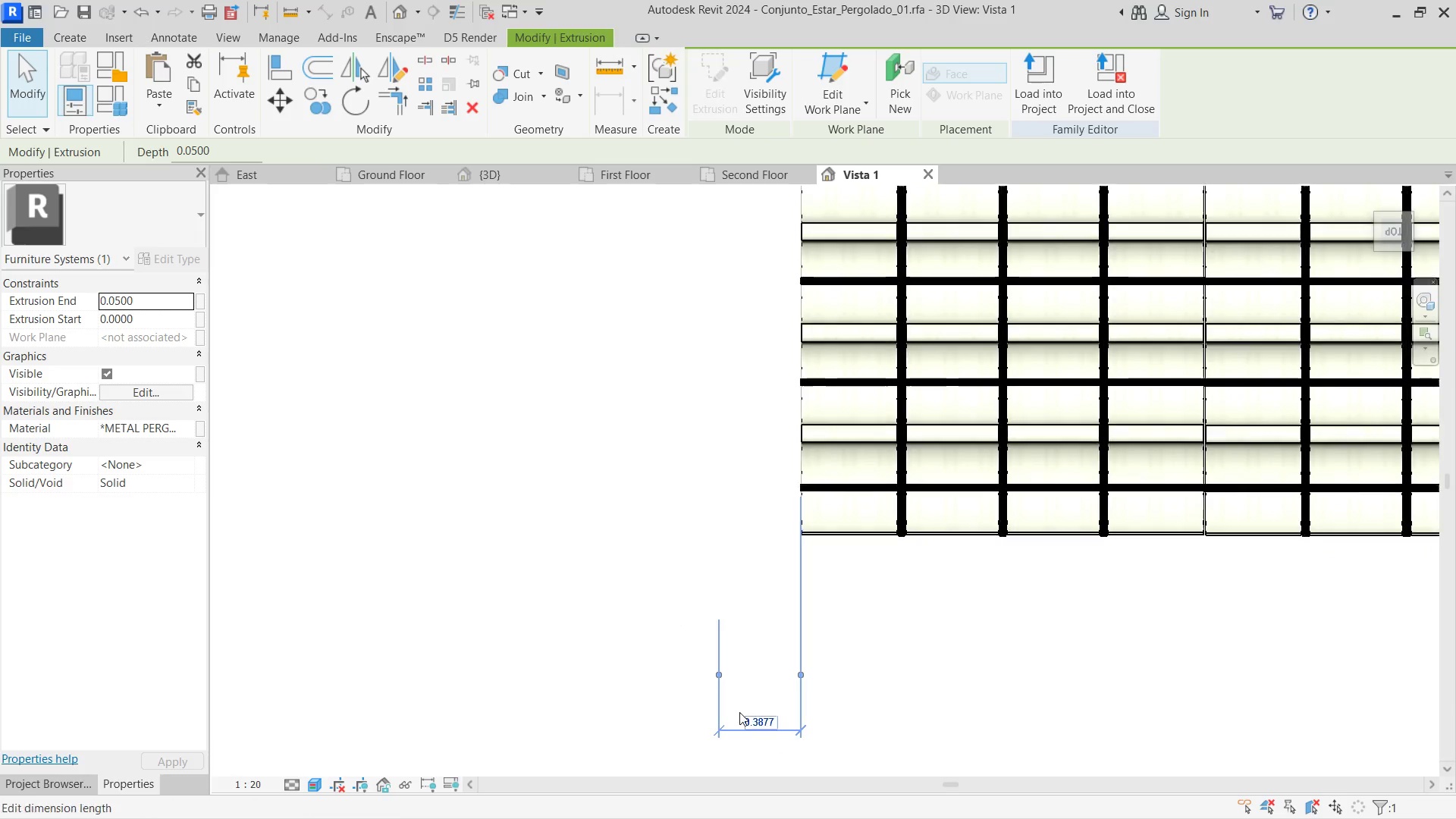 
left_click([738, 712])
 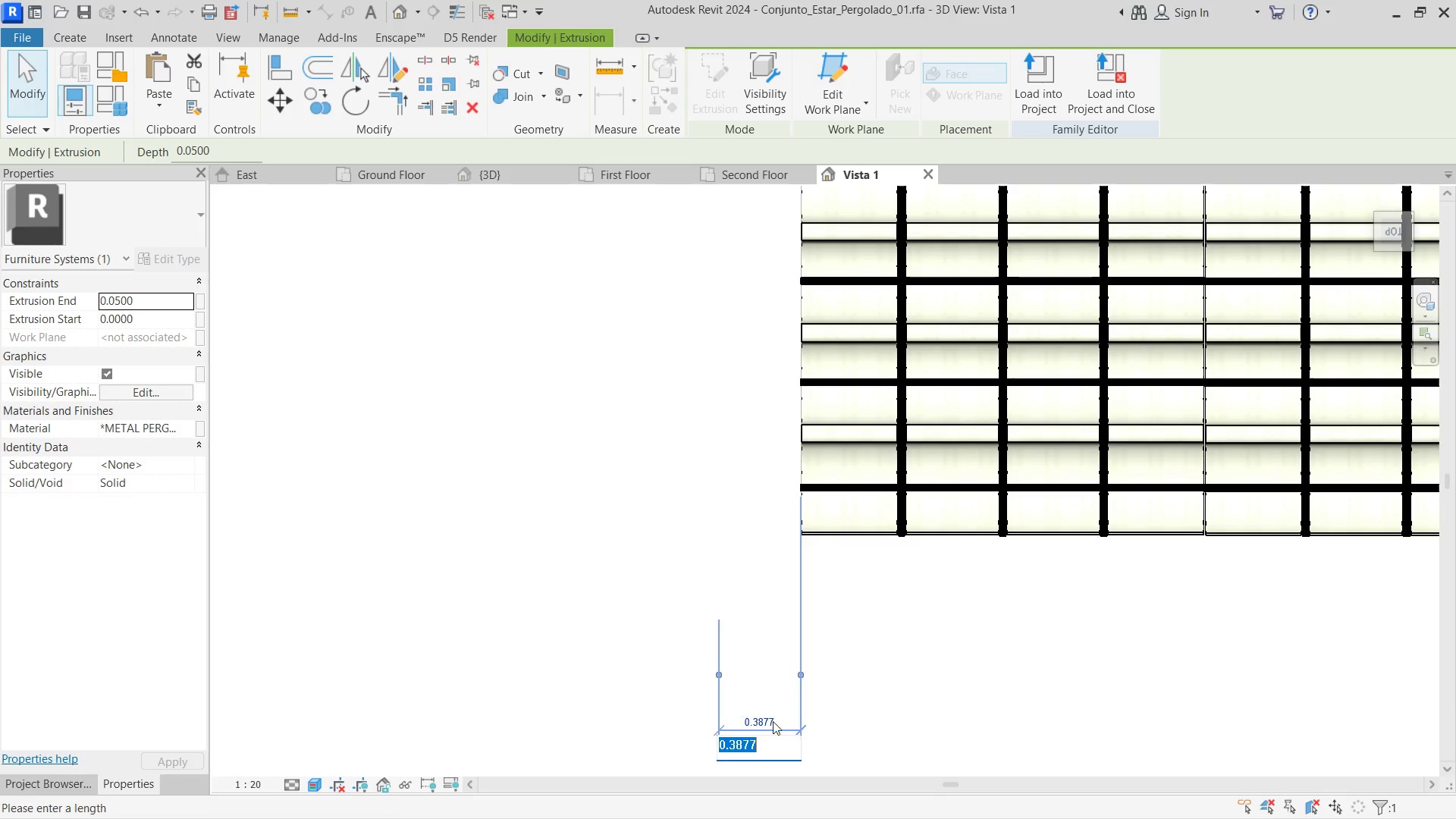 
key(Control+C)
 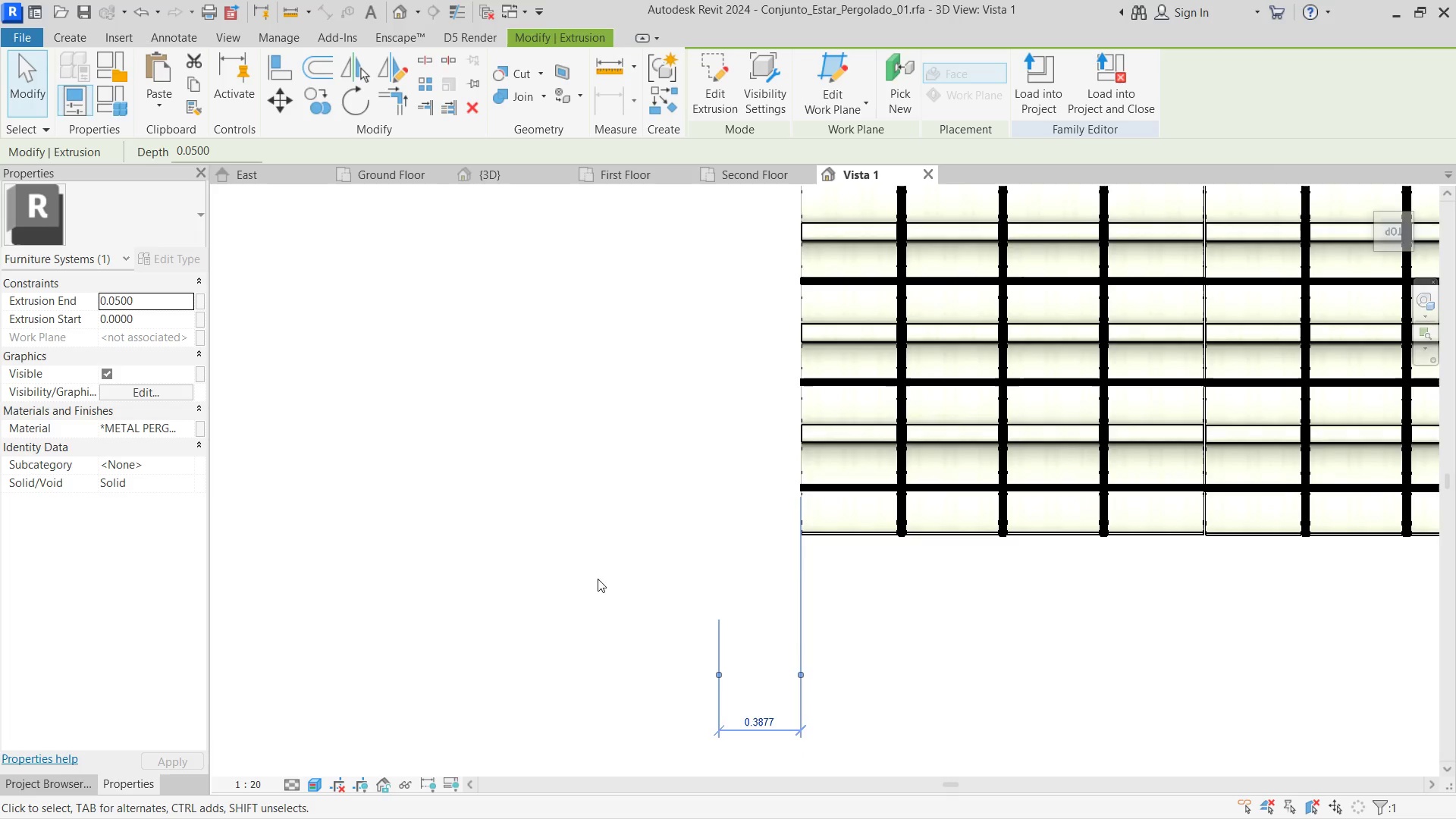 
scroll: coordinate [876, 606], scroll_direction: down, amount: 10.0
 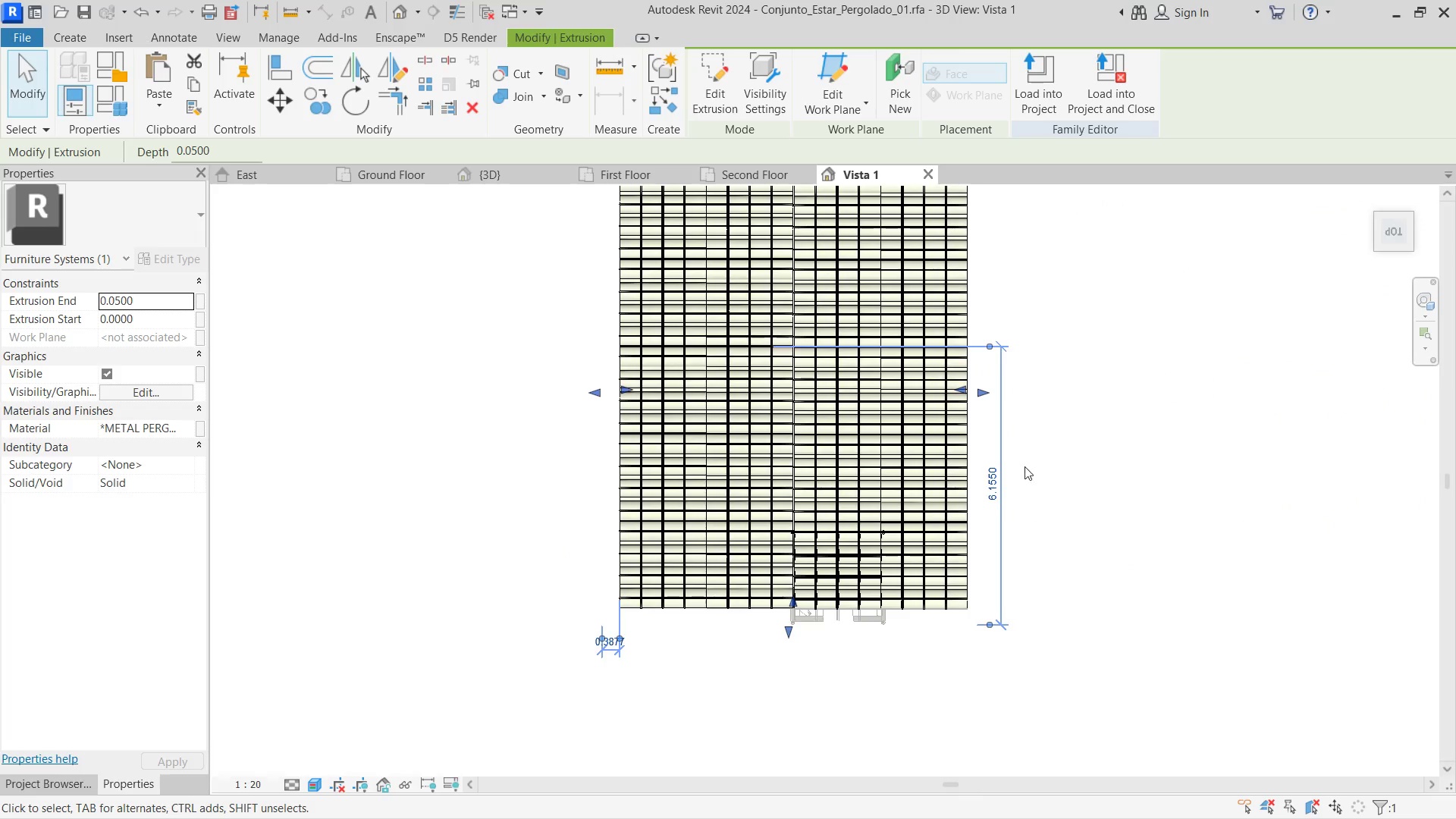 
left_click([1094, 449])
 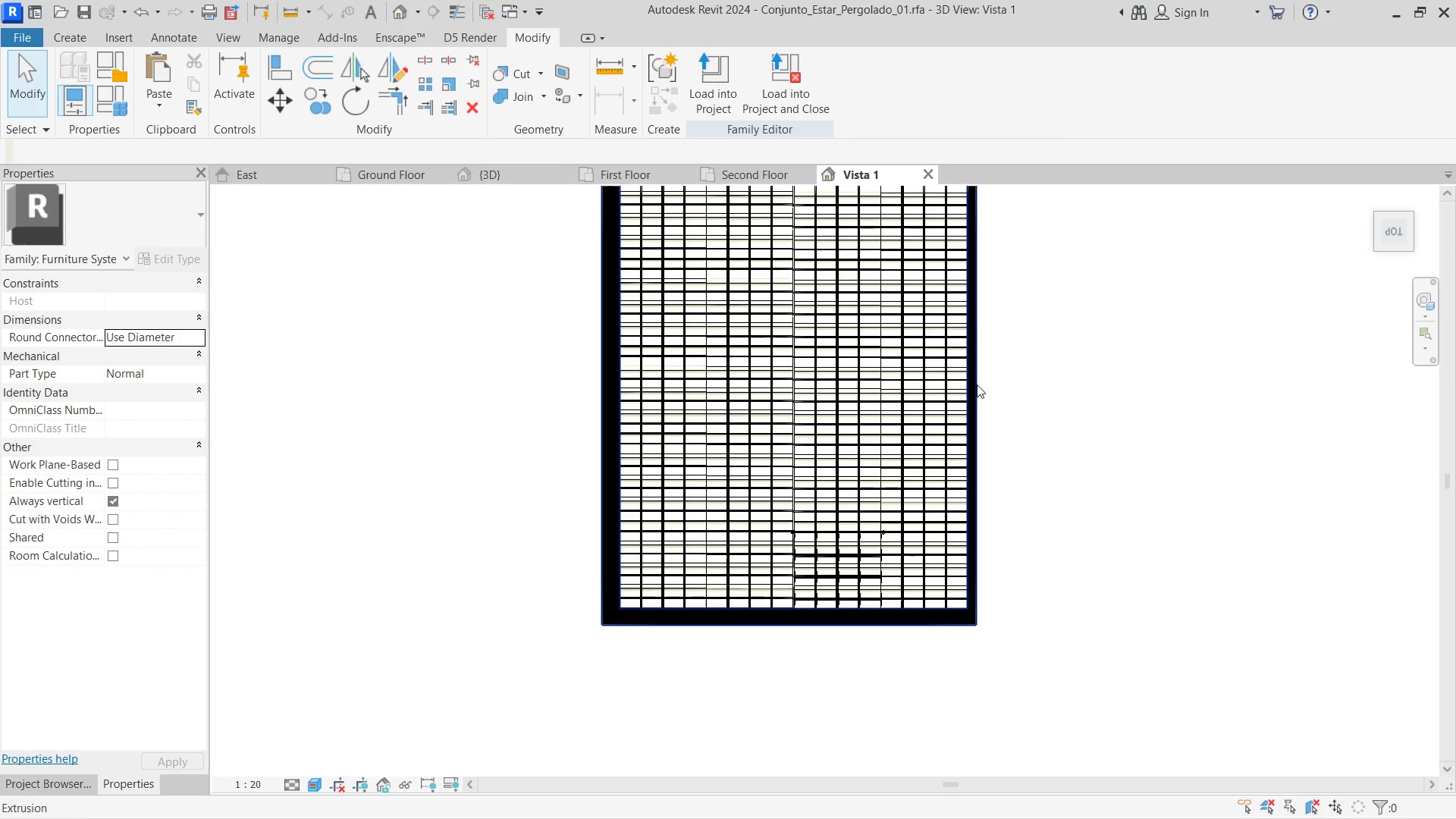 
left_click([977, 384])
 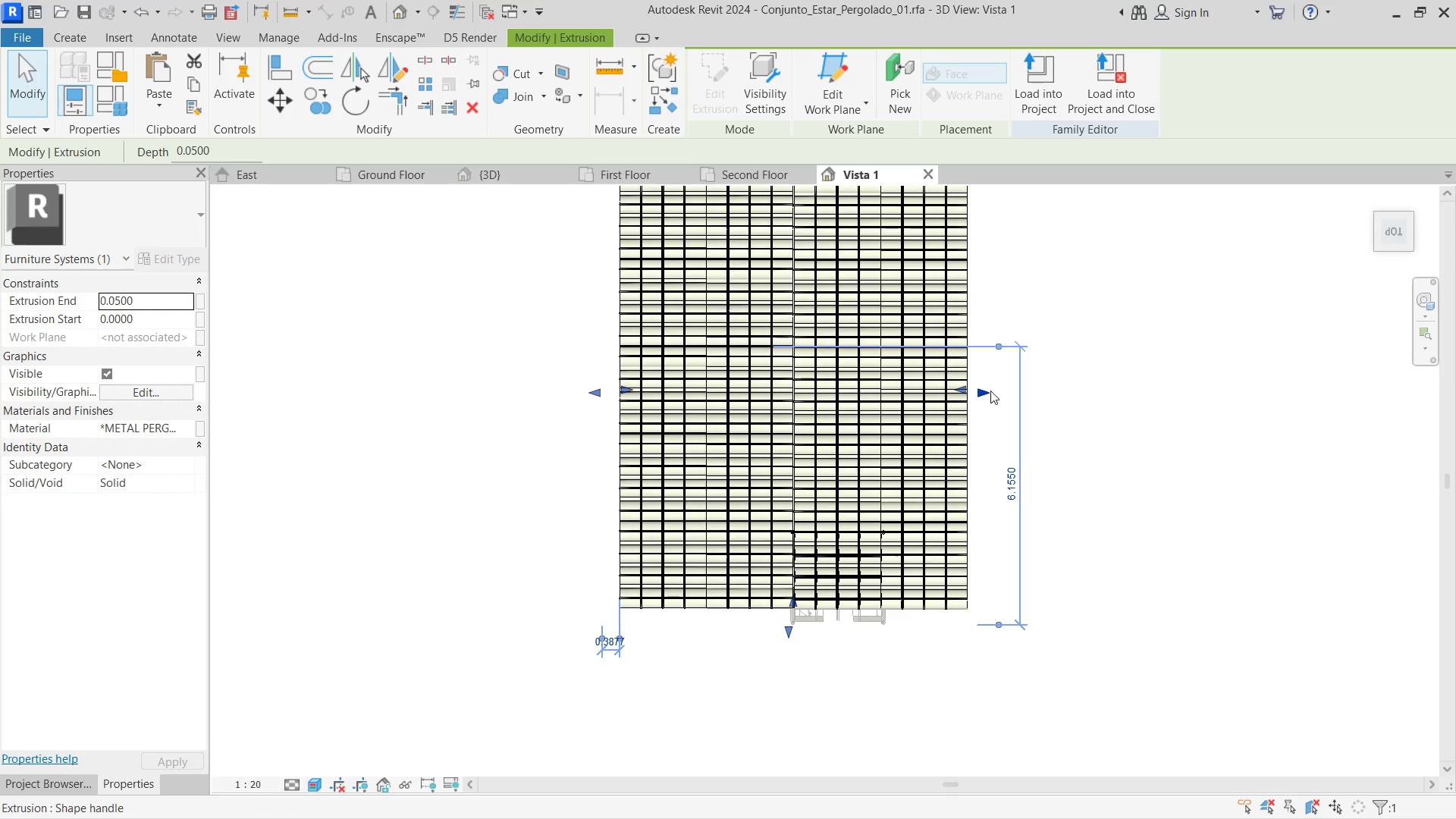 
left_click_drag(start_coordinate=[990, 391], to_coordinate=[996, 389])
 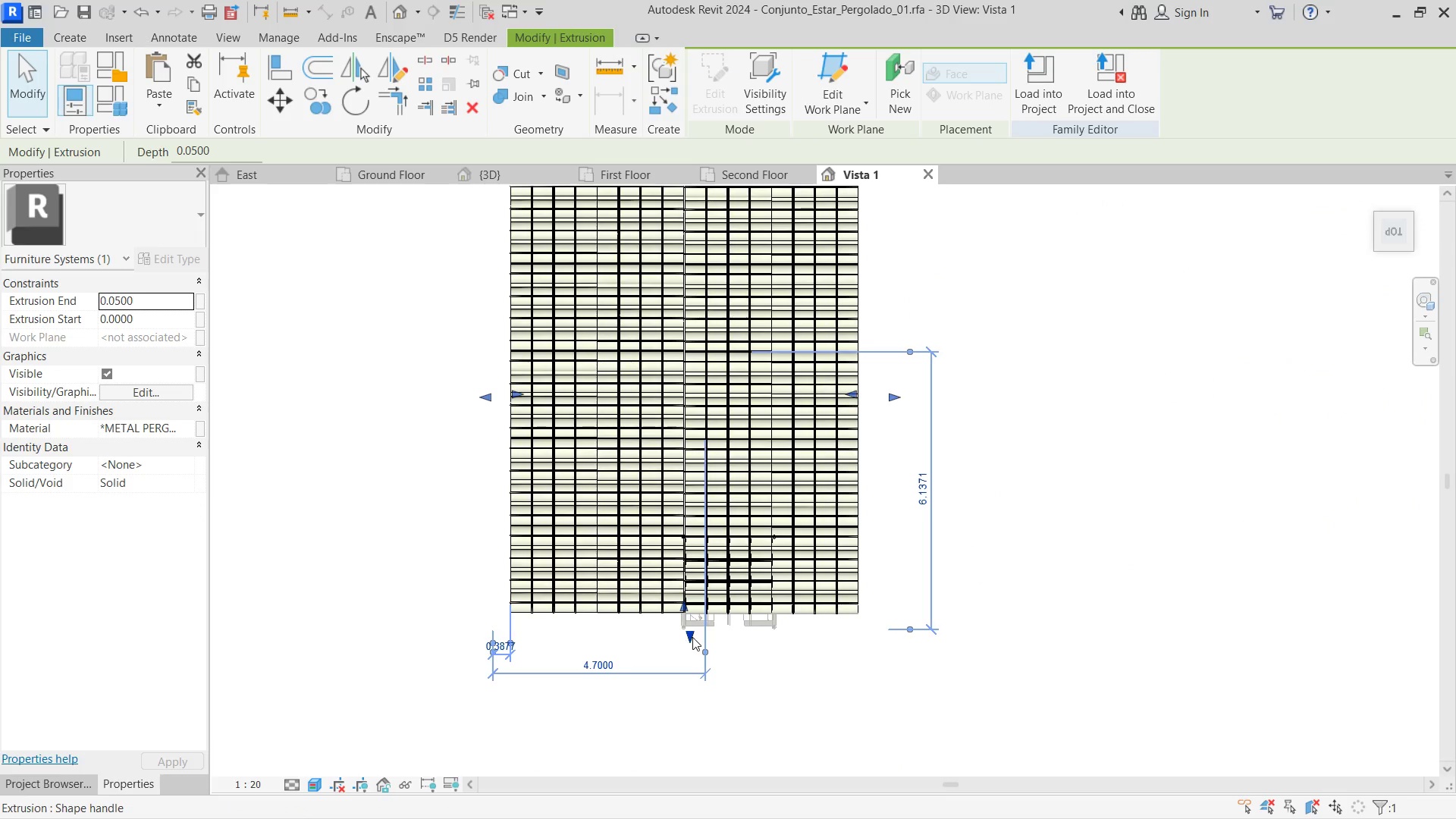 
left_click_drag(start_coordinate=[510, 647], to_coordinate=[887, 607])
 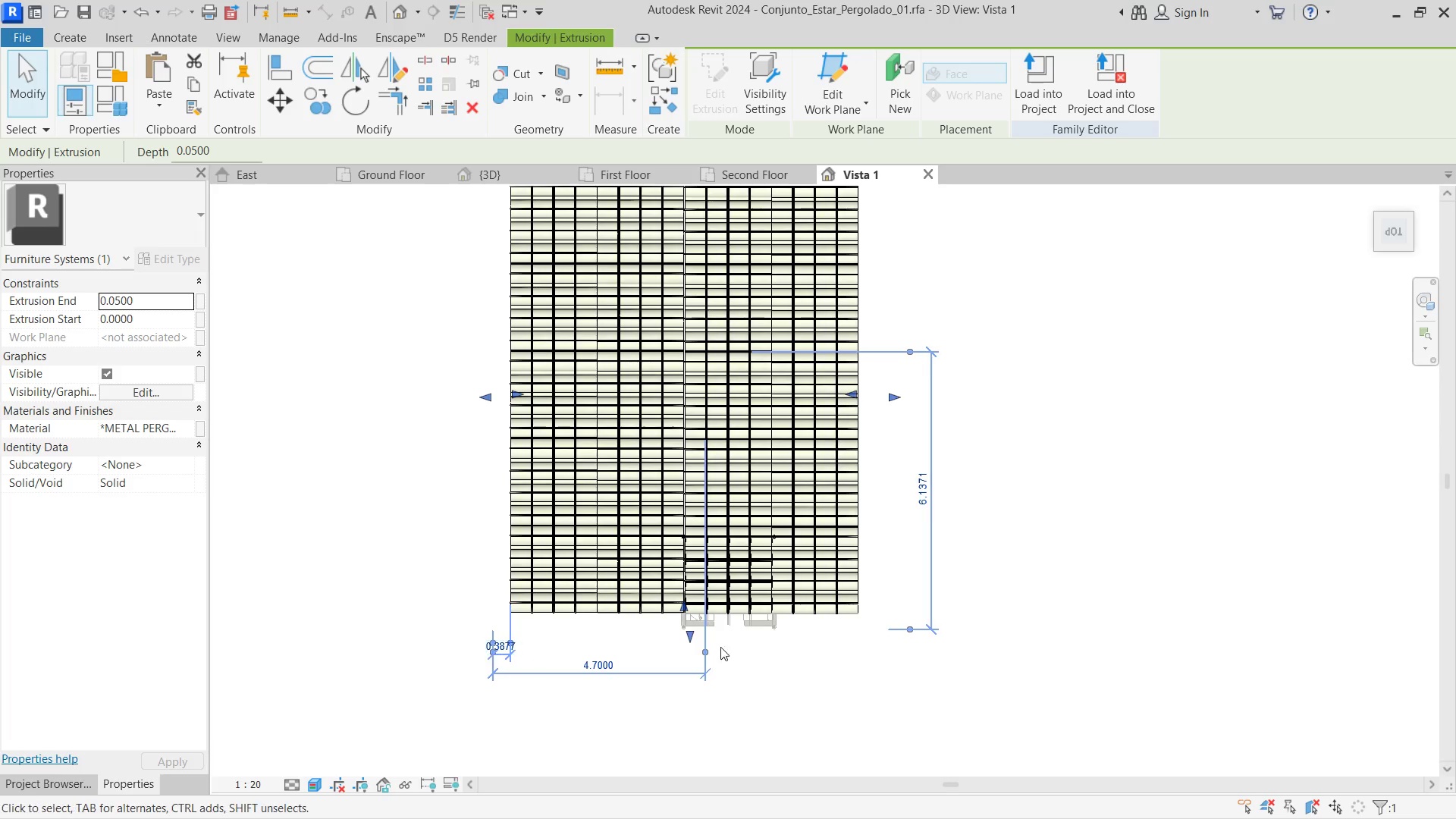 
left_click_drag(start_coordinate=[704, 646], to_coordinate=[893, 608])
 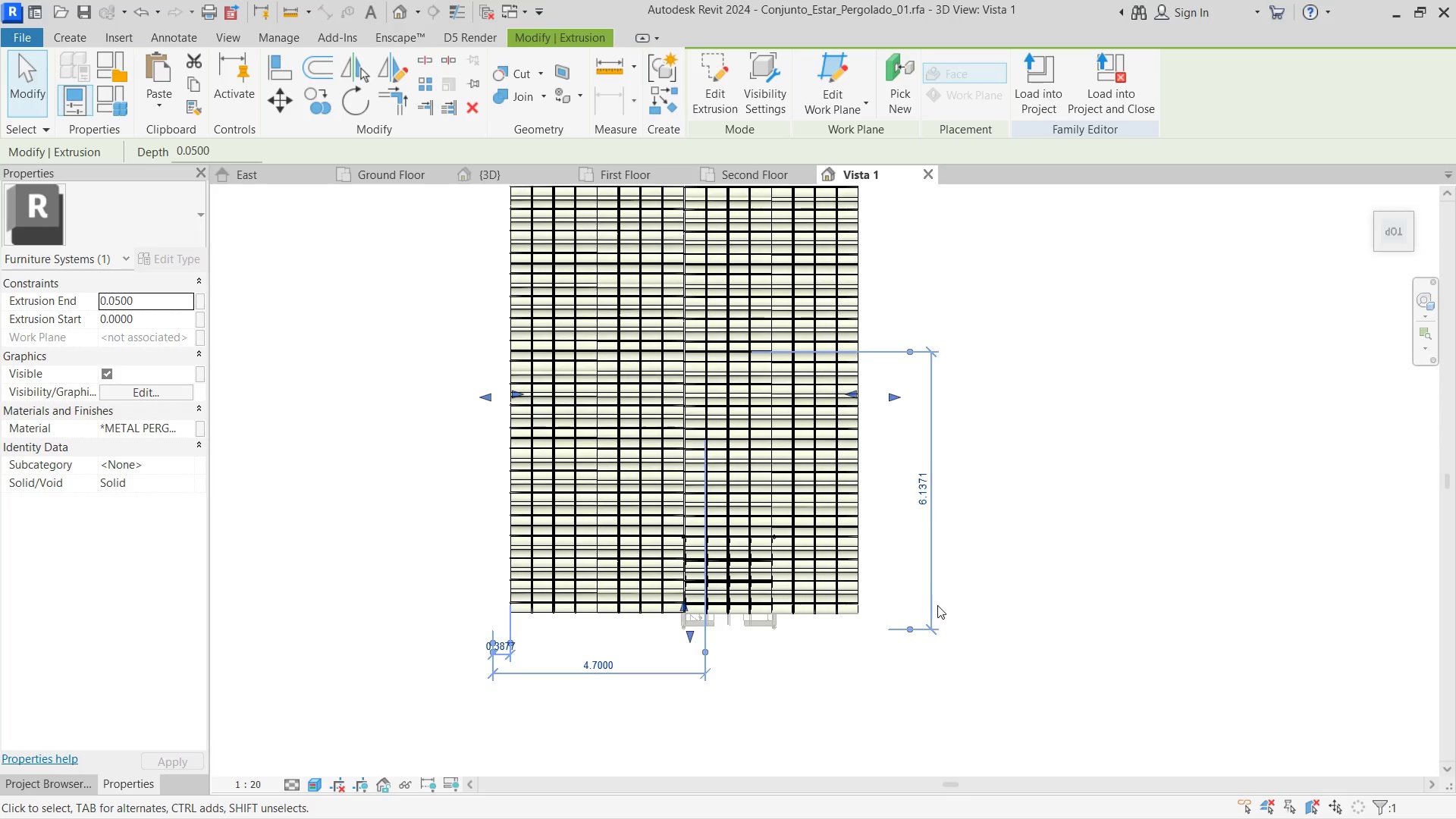 
key(Escape)
 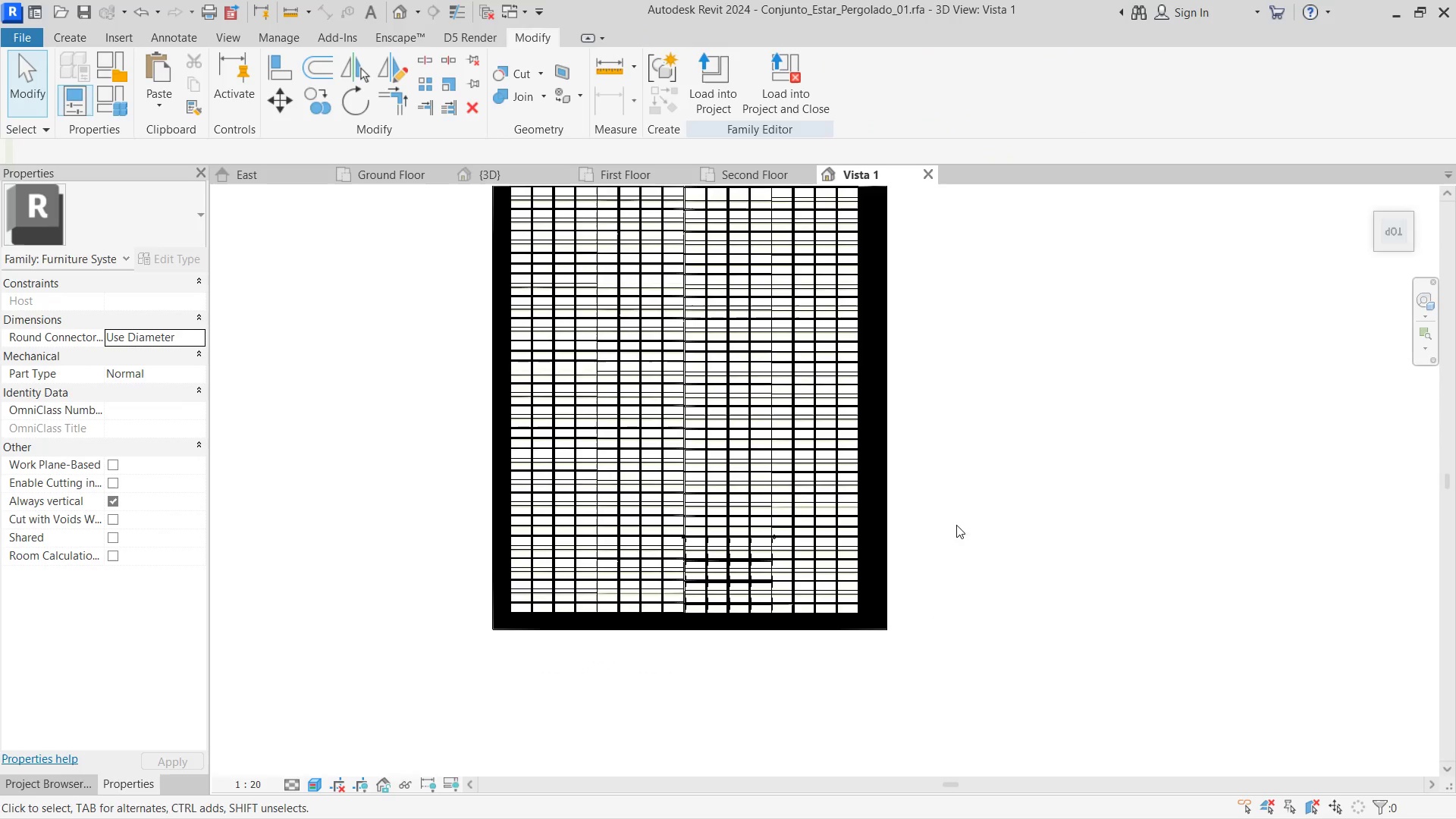 
key(Escape)
 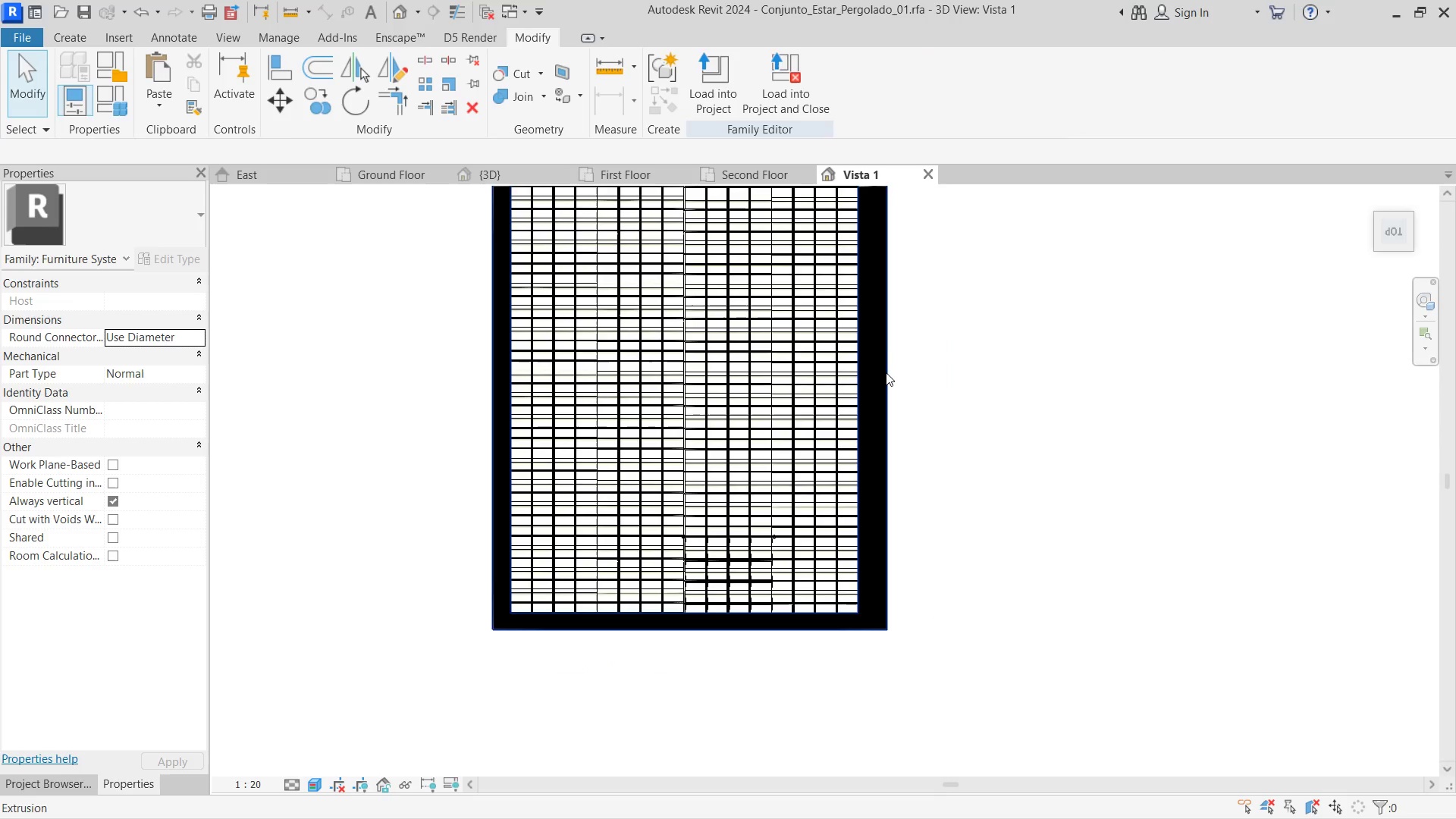 
left_click([885, 371])
 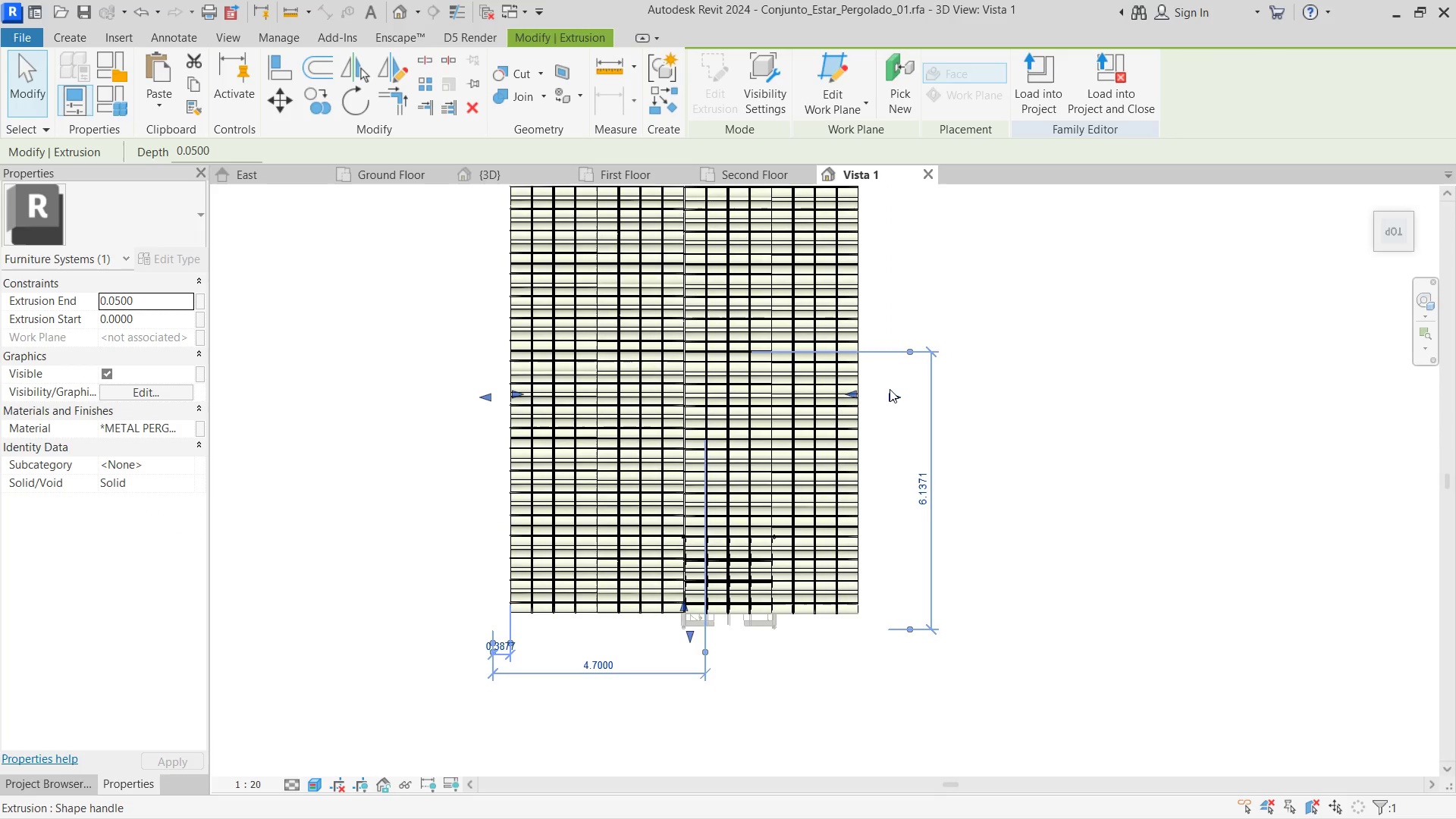 
left_click_drag(start_coordinate=[890, 394], to_coordinate=[873, 403])
 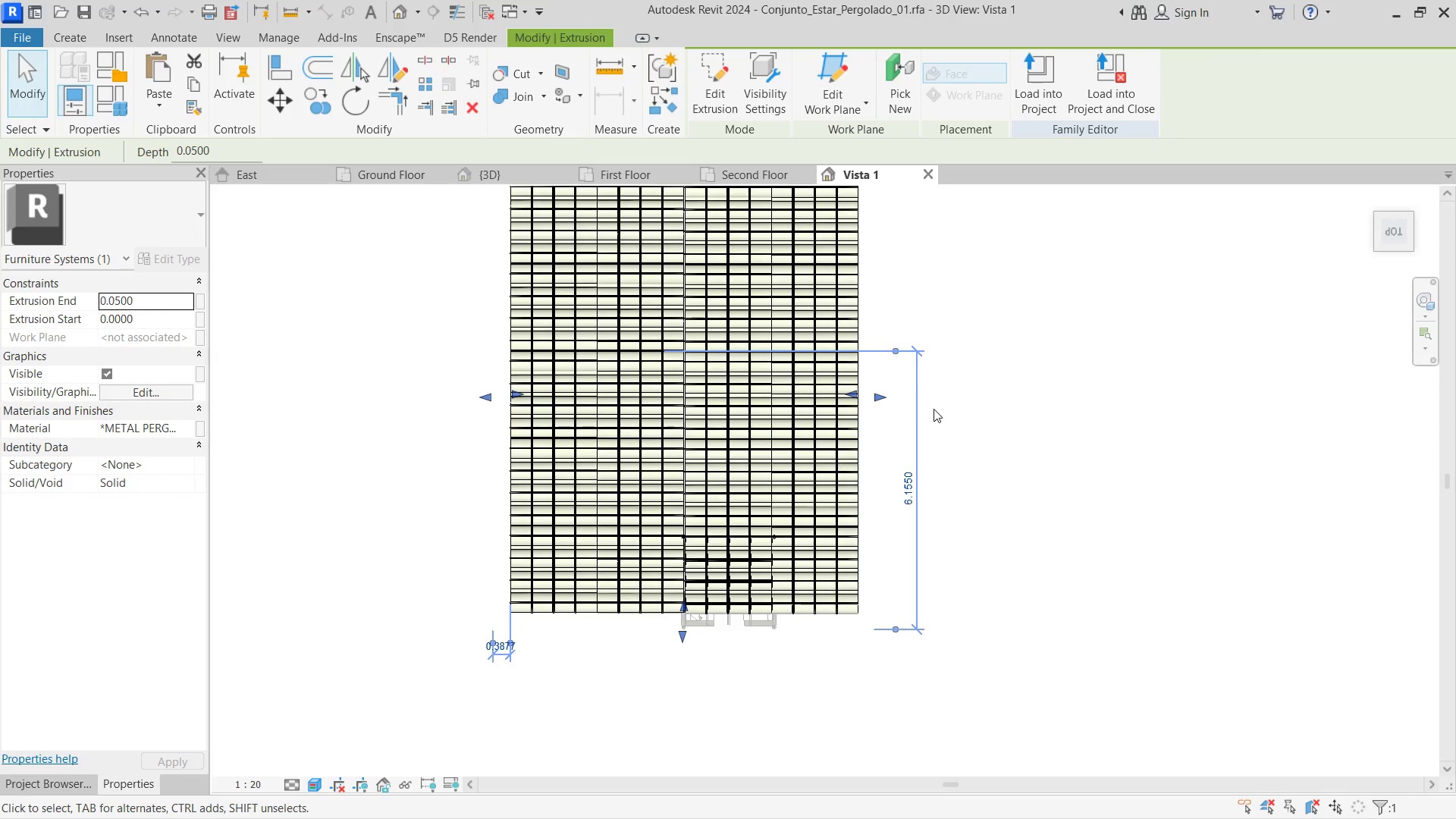 
left_click([1015, 409])
 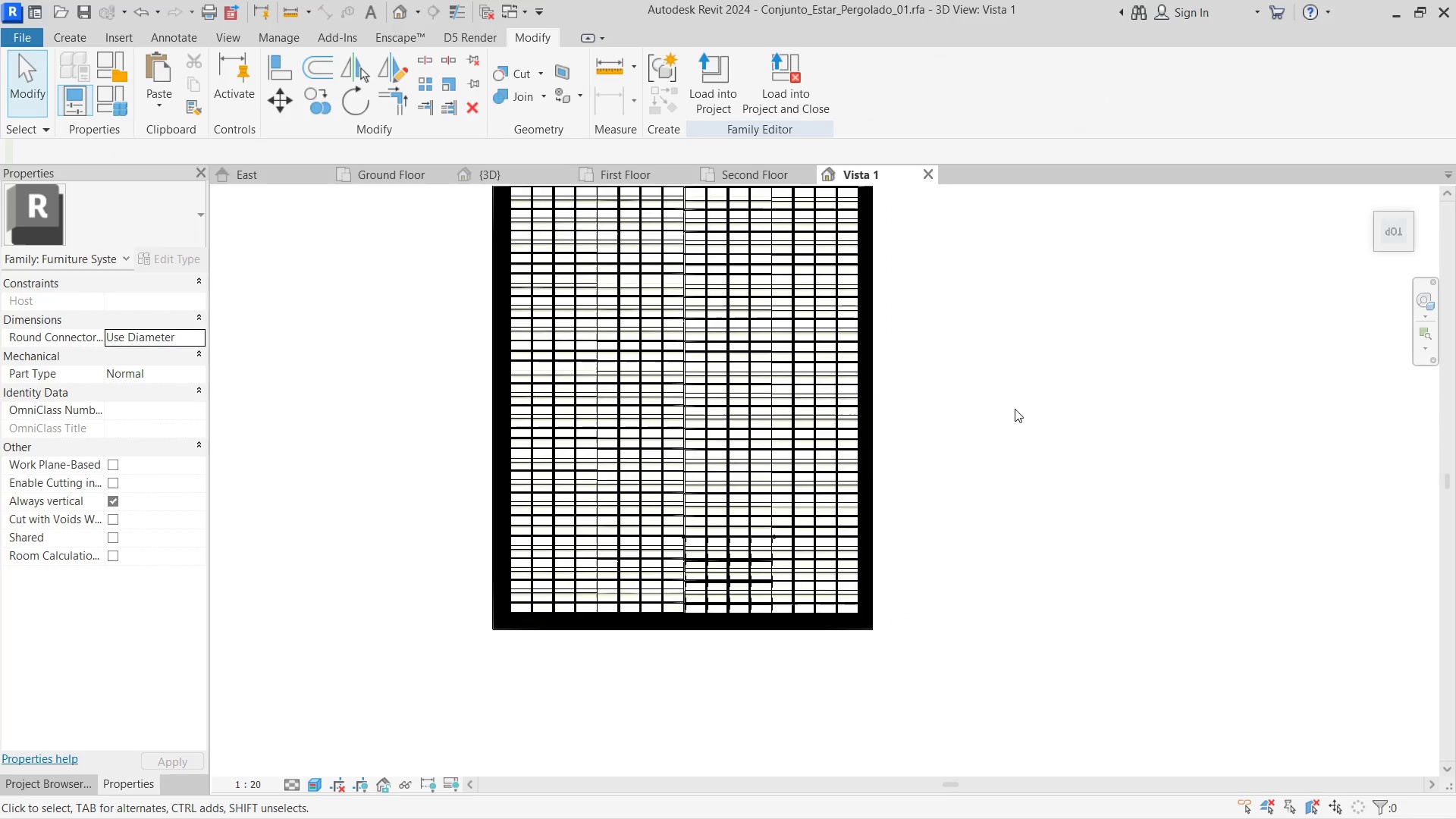 
scroll: coordinate [1016, 409], scroll_direction: down, amount: 6.0
 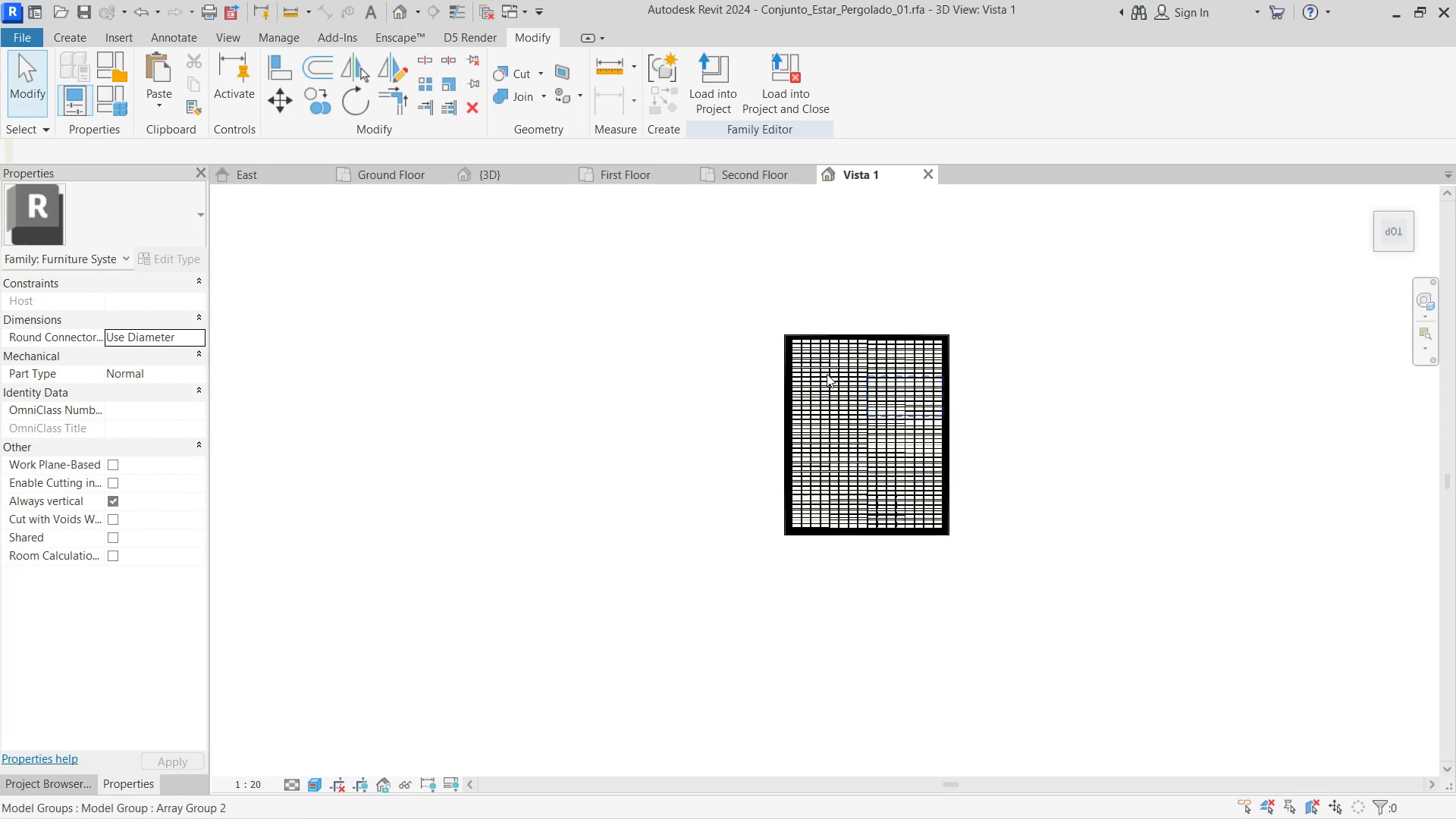 
left_click([855, 322])
 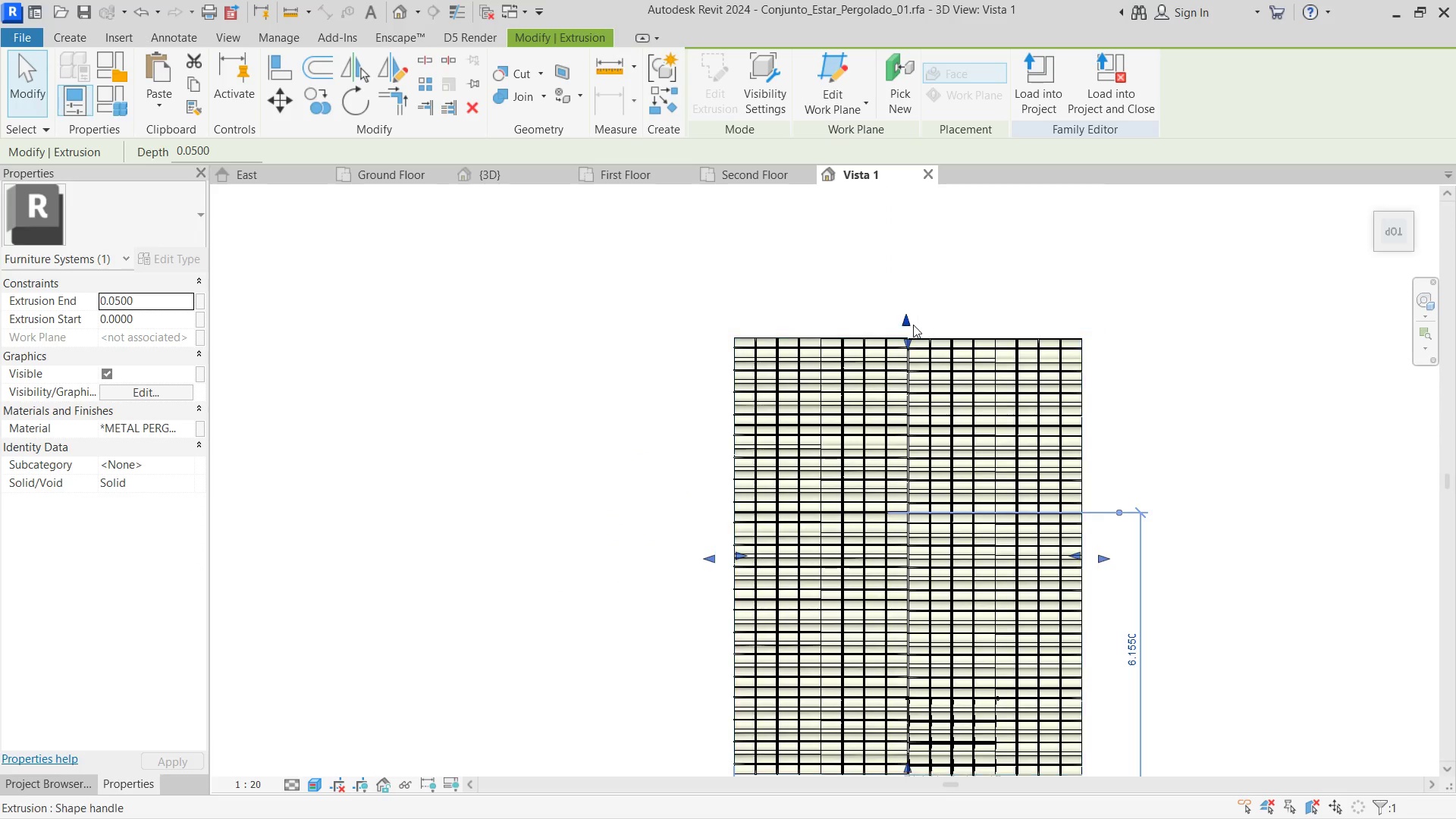 
scroll: coordinate [840, 337], scroll_direction: up, amount: 5.0
 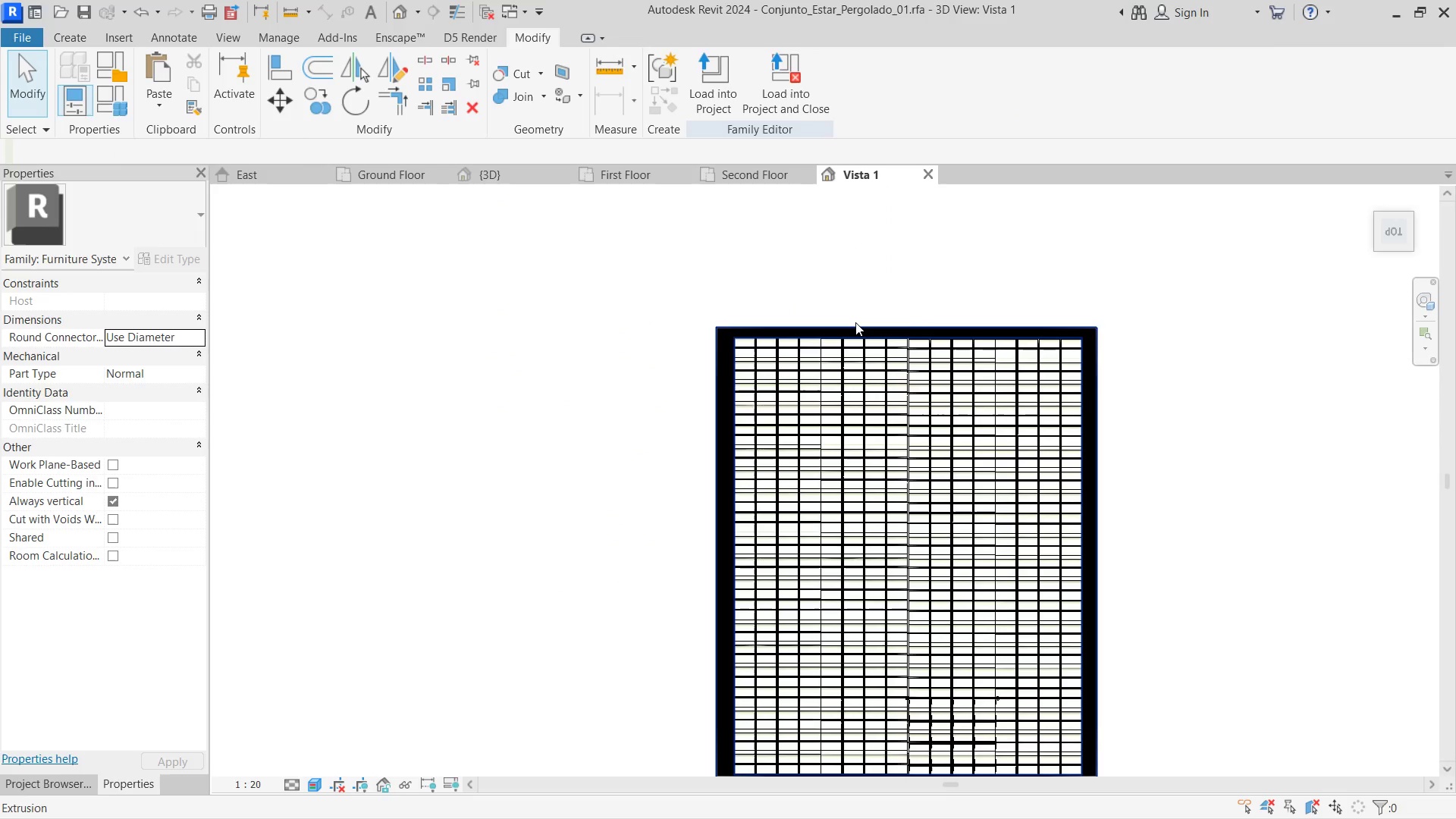 
left_click_drag(start_coordinate=[908, 325], to_coordinate=[906, 314])
 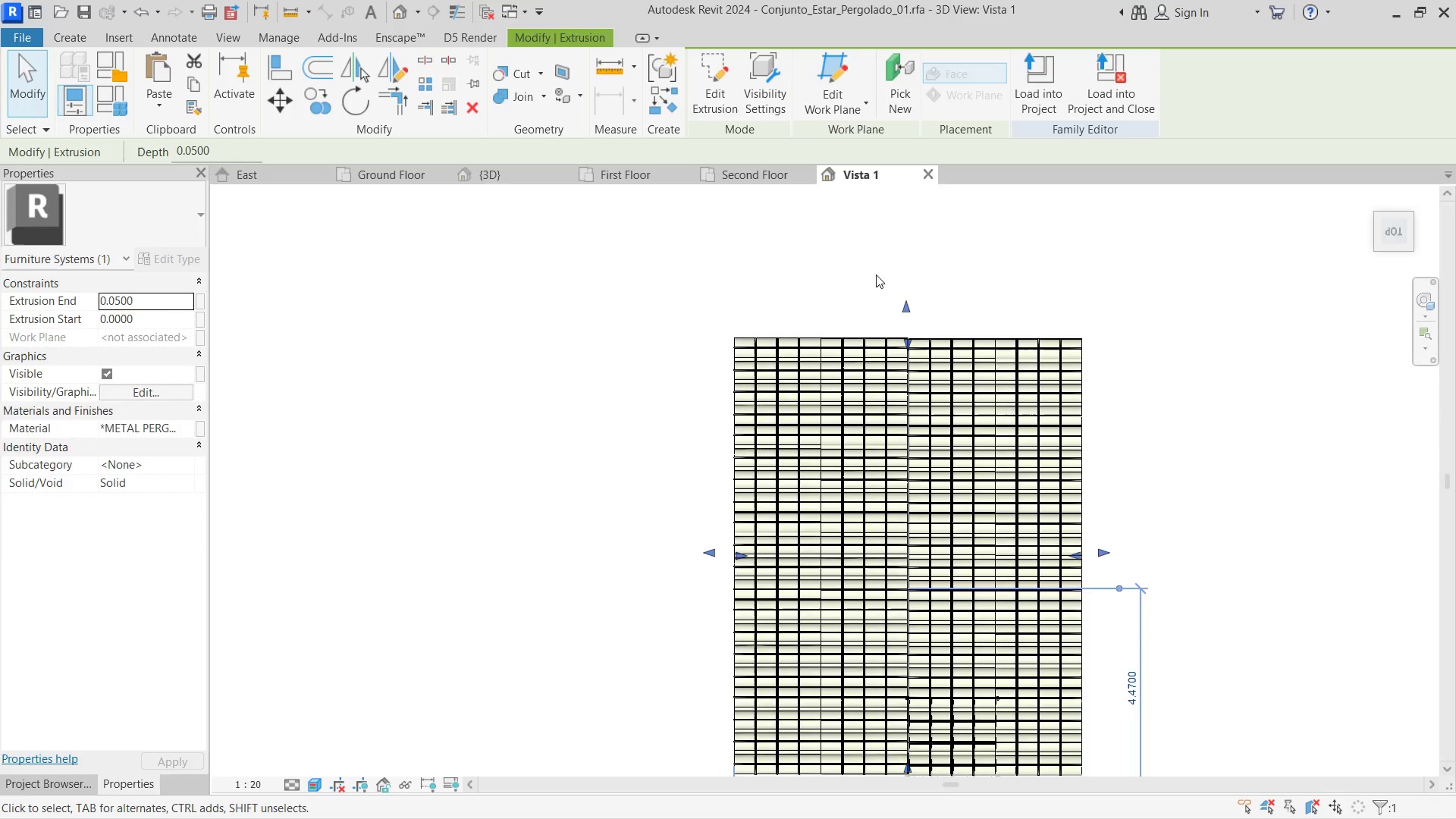 
left_click([876, 275])
 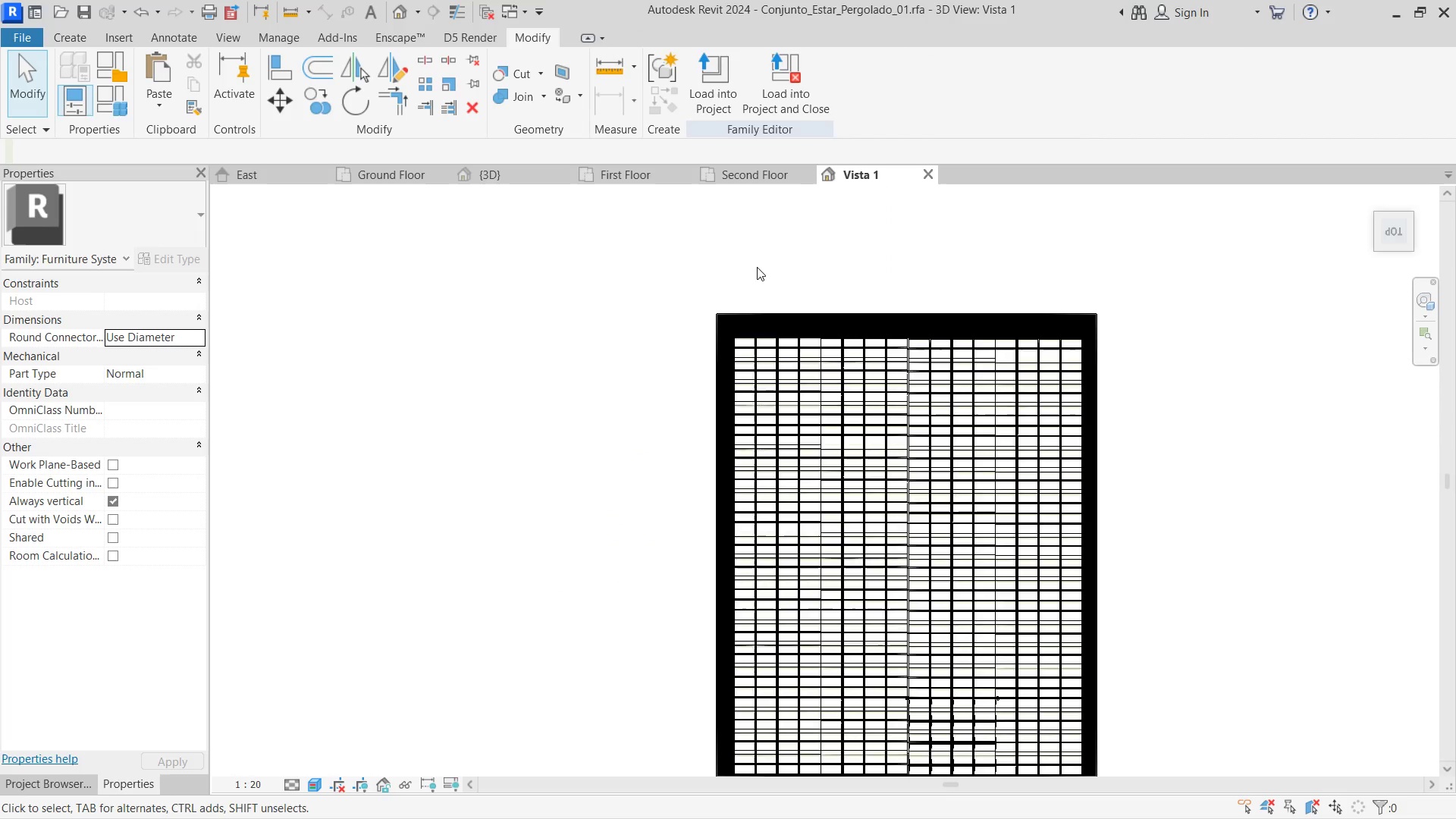 
scroll: coordinate [757, 267], scroll_direction: down, amount: 4.0
 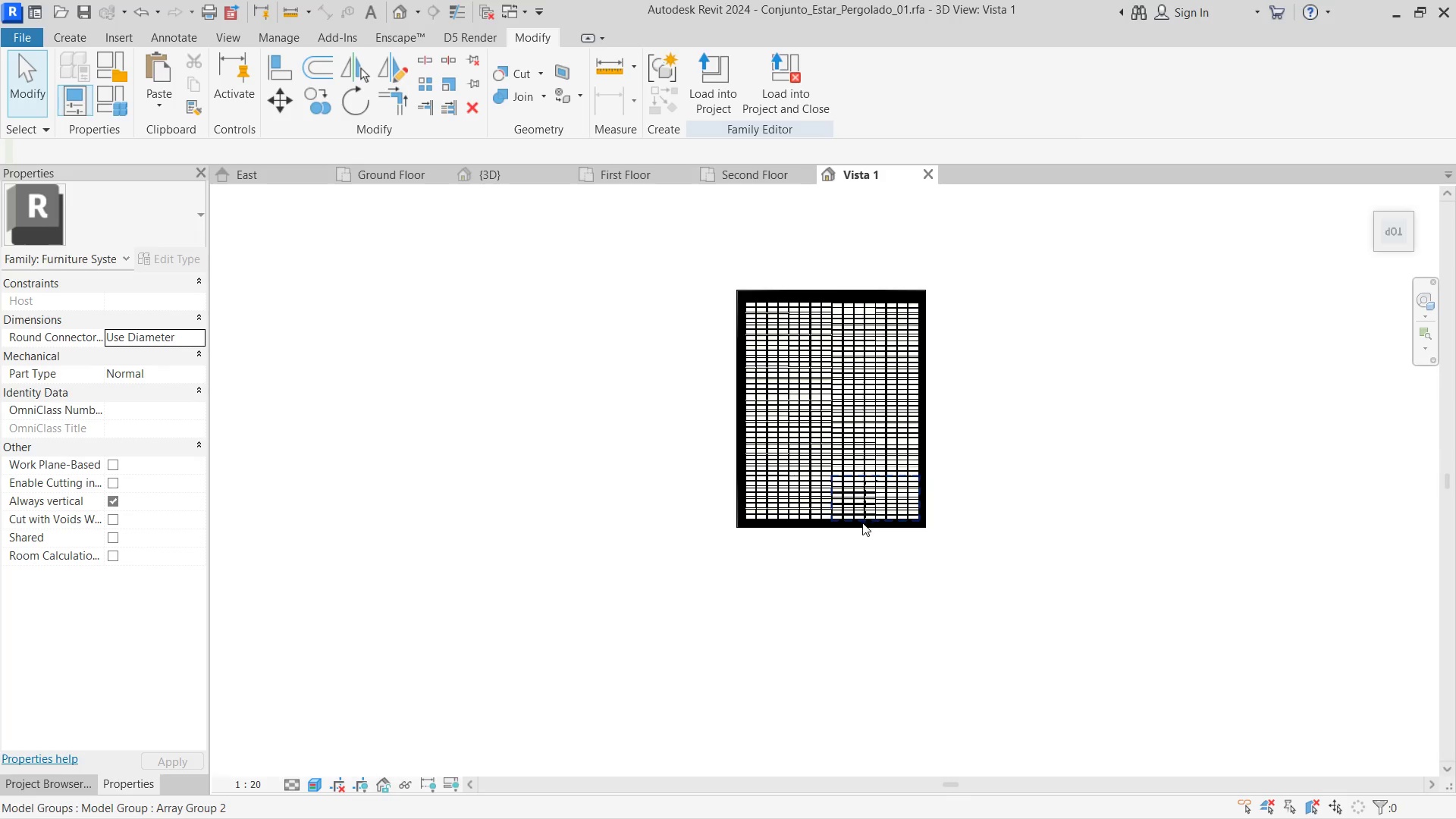 
scroll: coordinate [859, 526], scroll_direction: up, amount: 2.0
 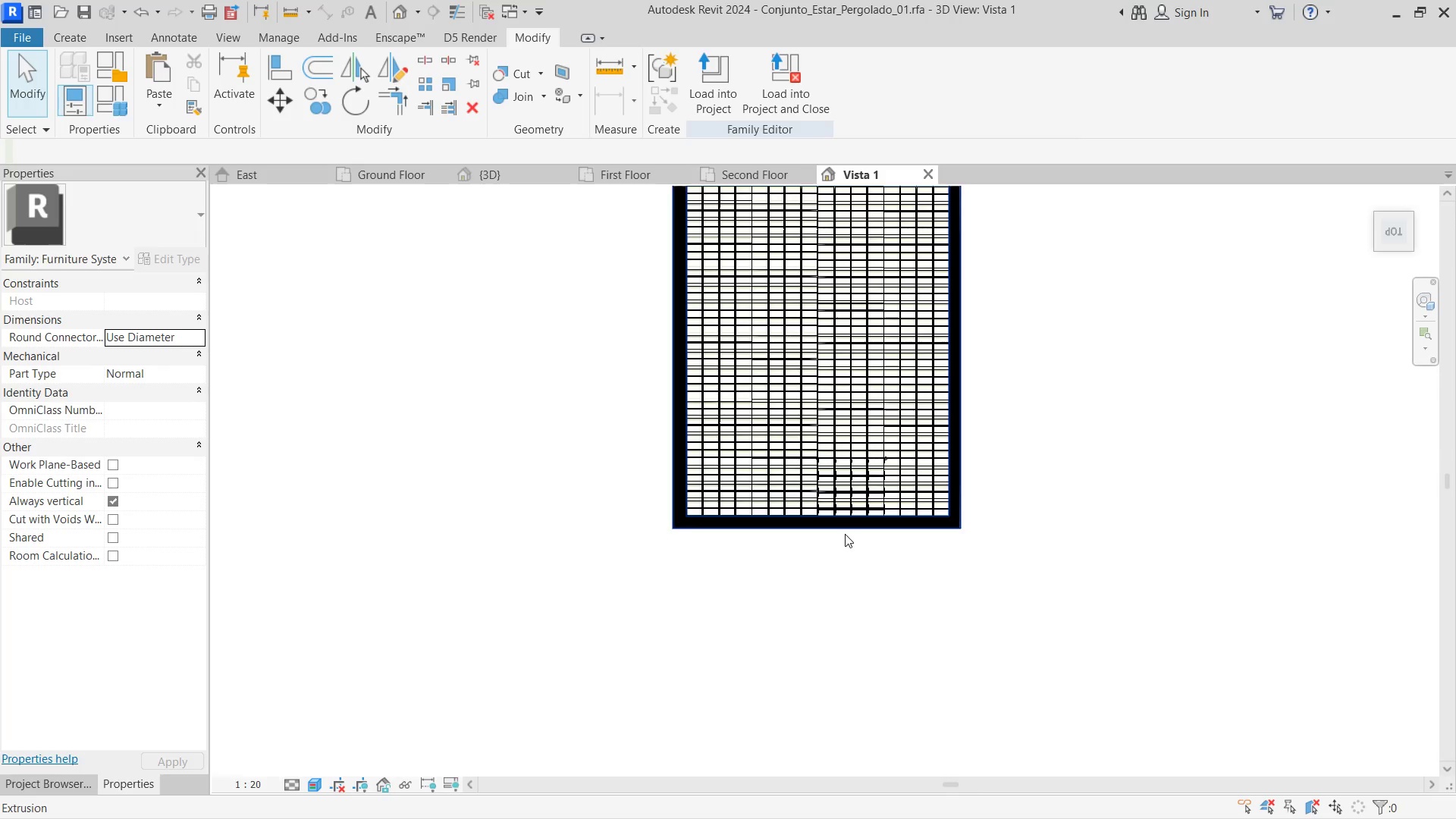 
left_click([845, 534])
 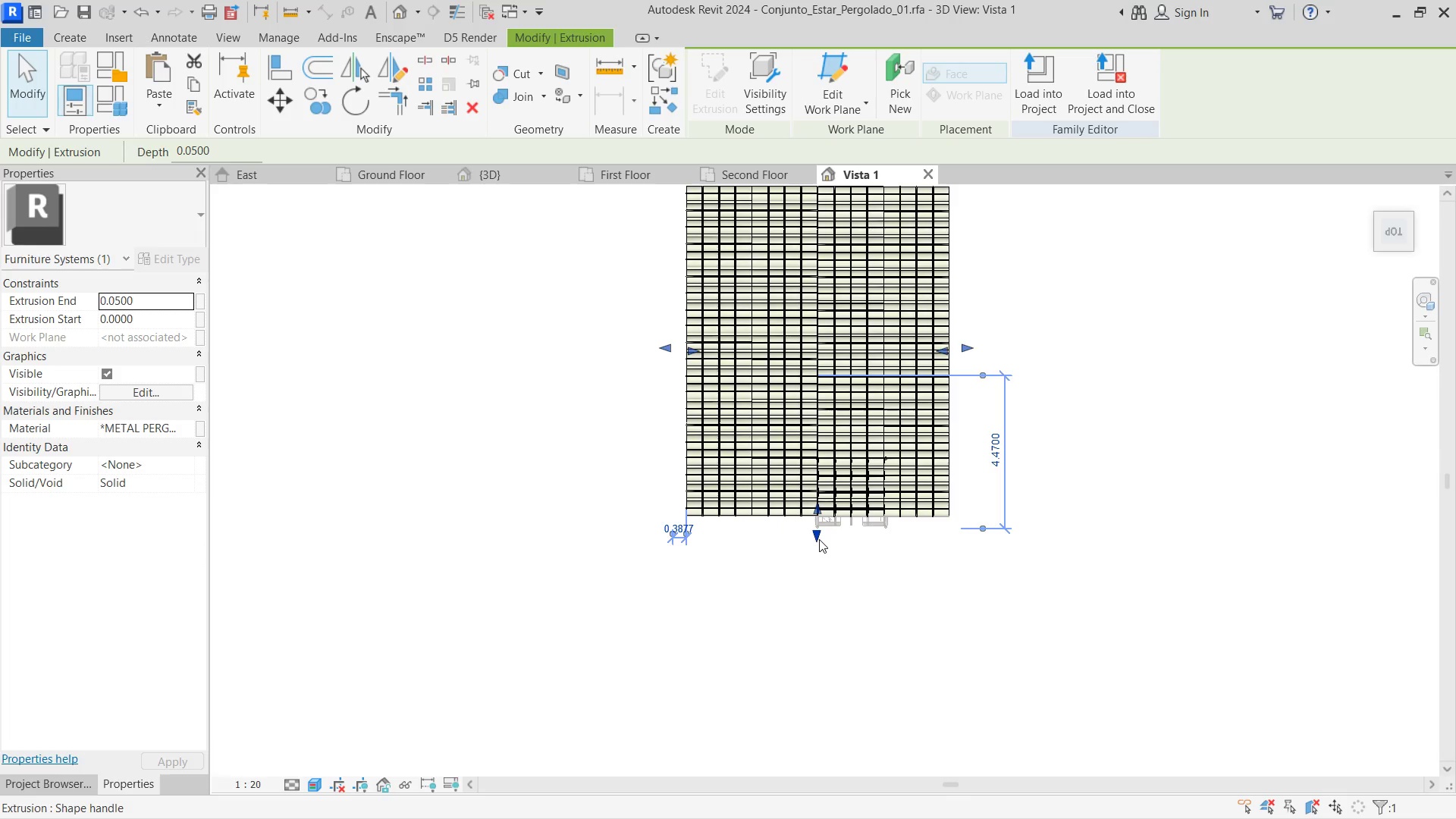 
left_click_drag(start_coordinate=[819, 539], to_coordinate=[815, 539])
 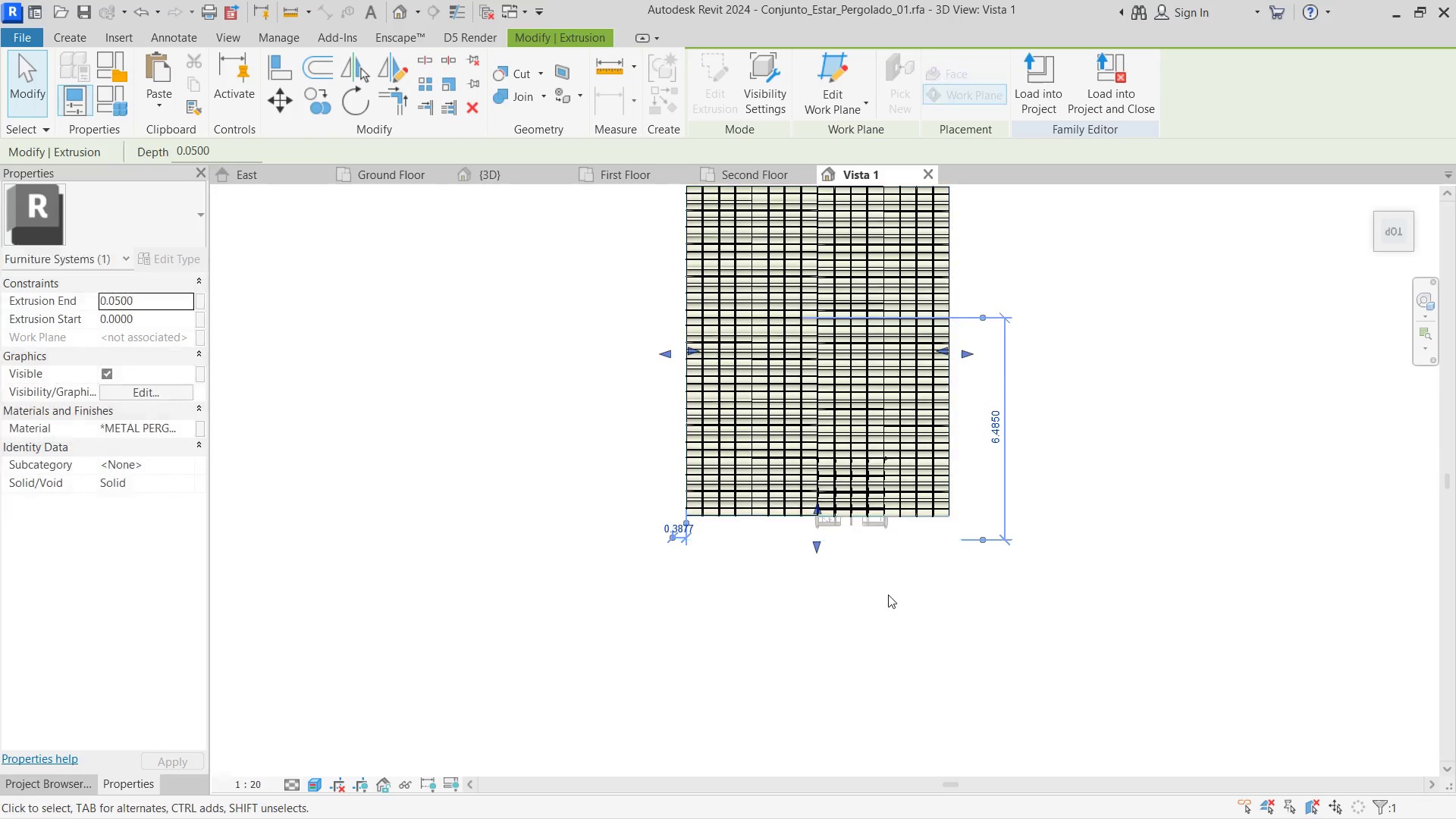 
left_click([888, 595])
 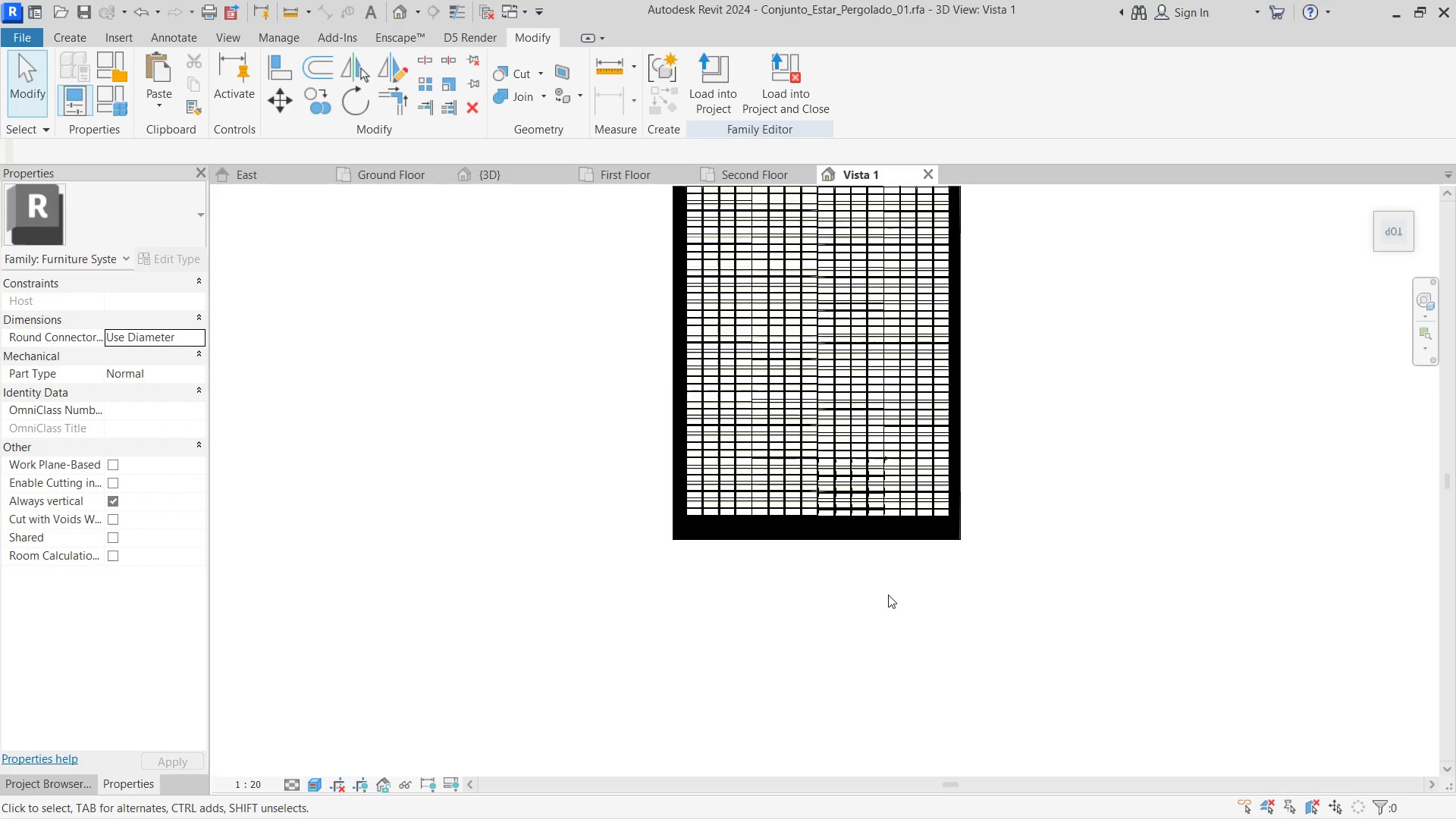 
scroll: coordinate [937, 475], scroll_direction: down, amount: 1.0
 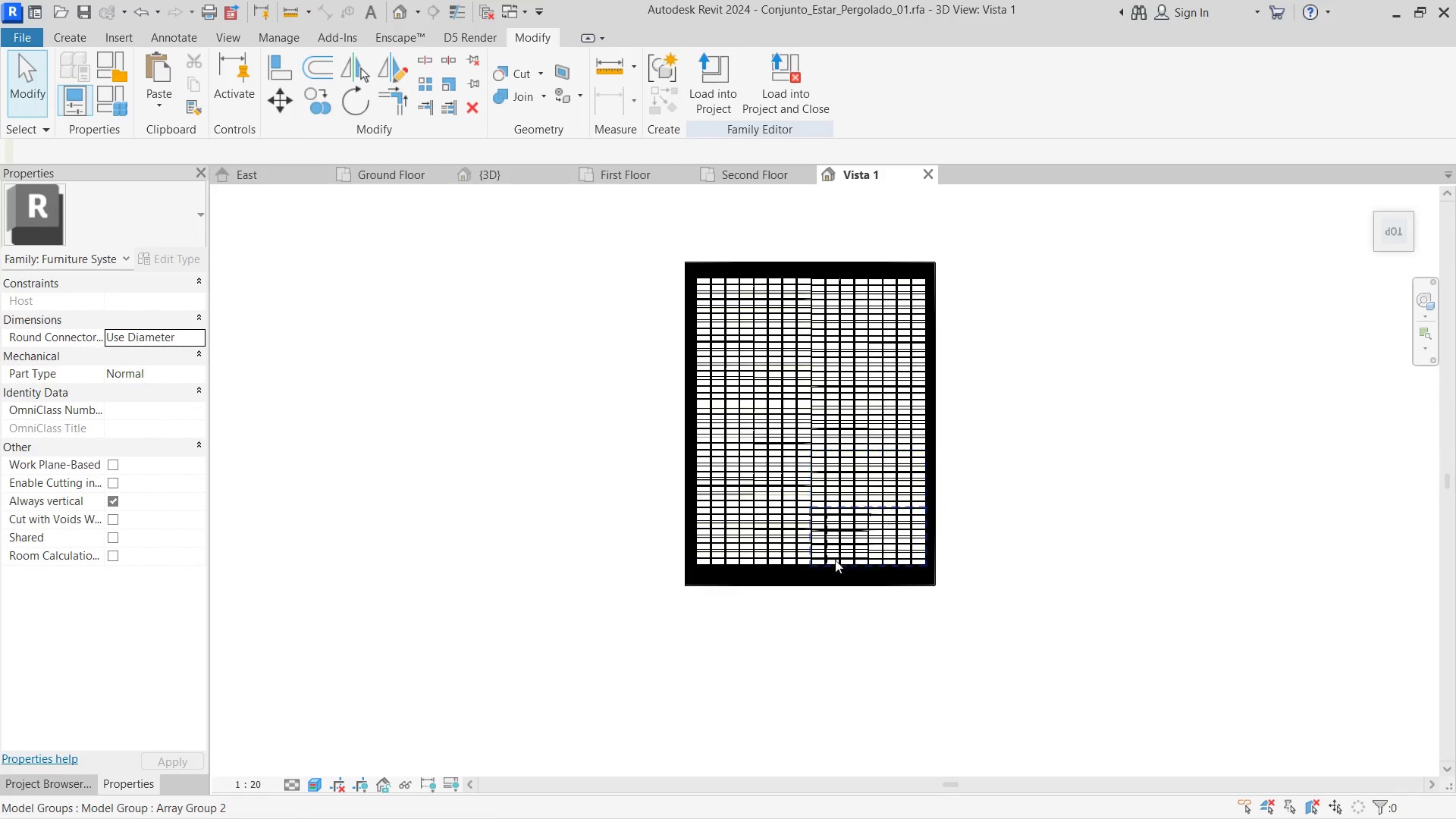 
left_click([821, 605])
 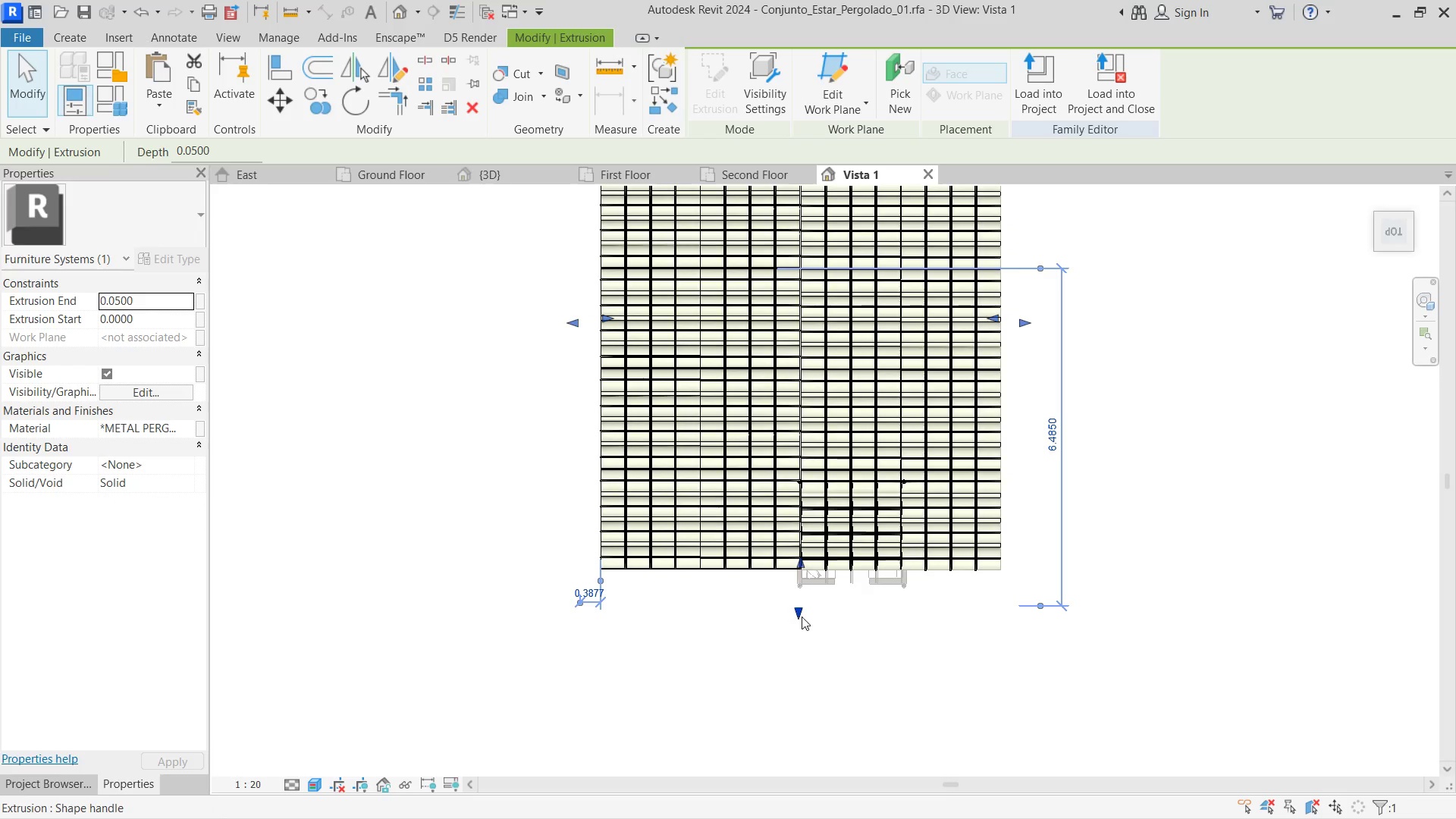 
scroll: coordinate [825, 559], scroll_direction: up, amount: 4.0
 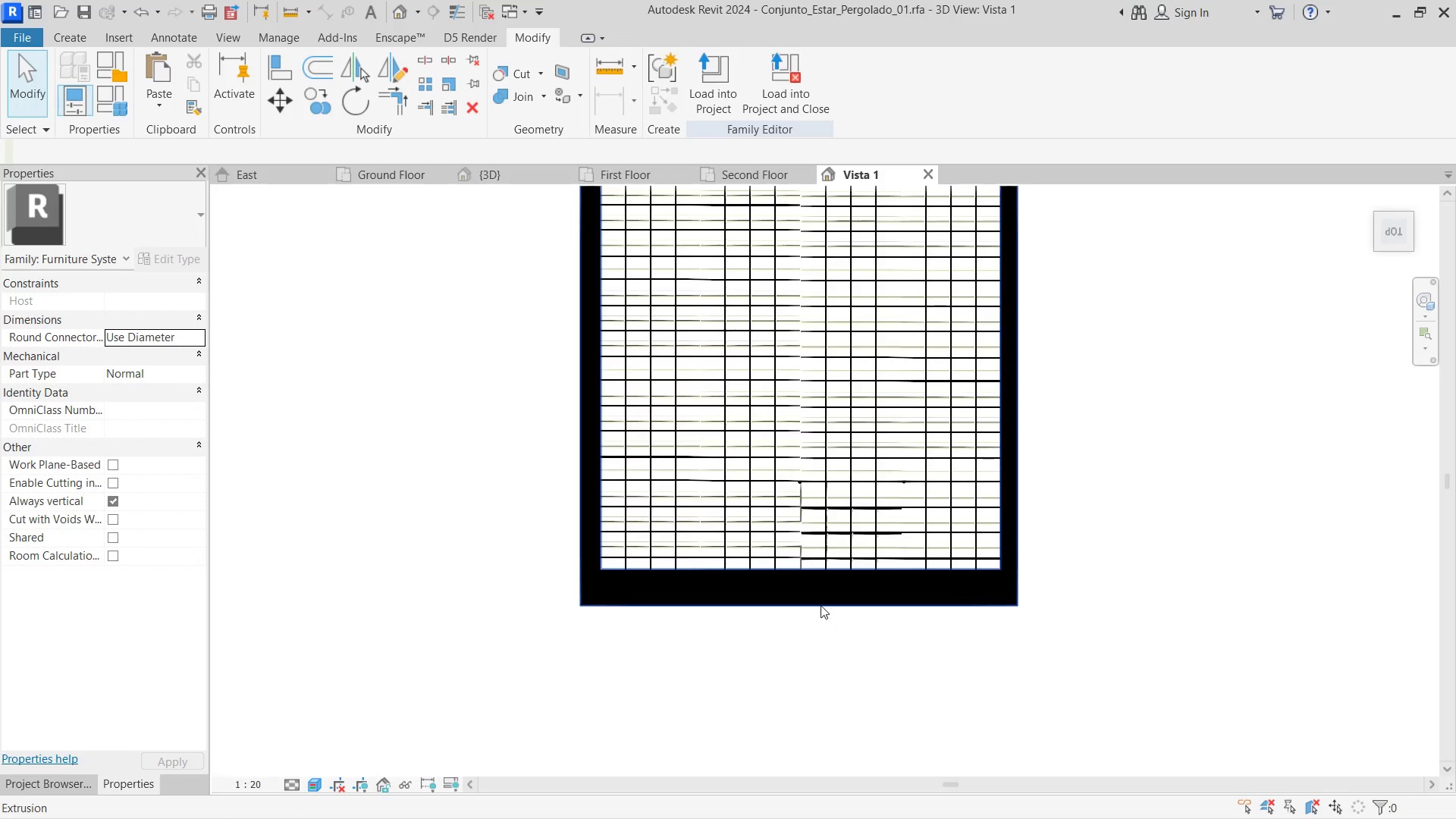 
left_click_drag(start_coordinate=[802, 617], to_coordinate=[795, 597])
 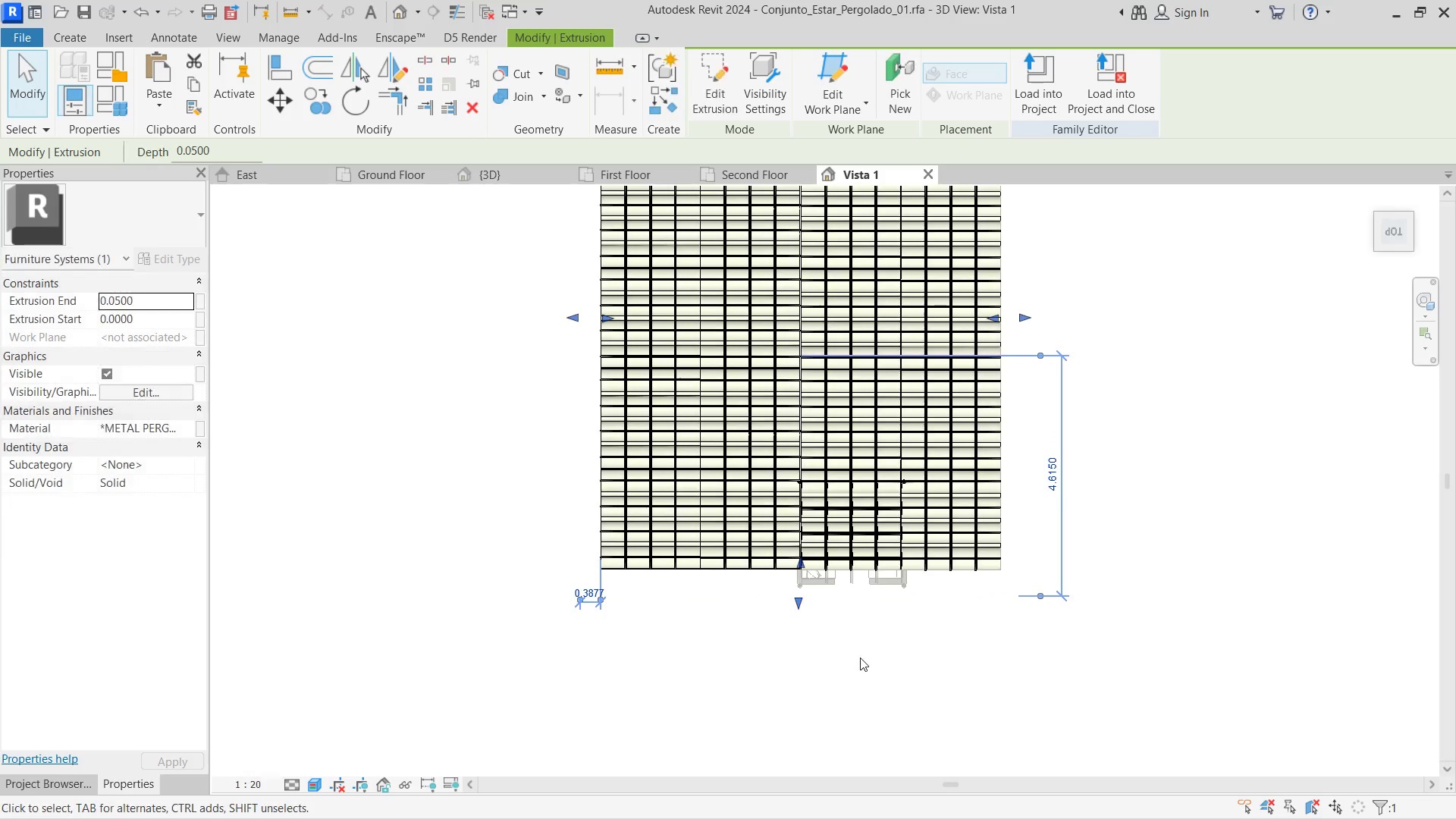 
left_click([860, 657])
 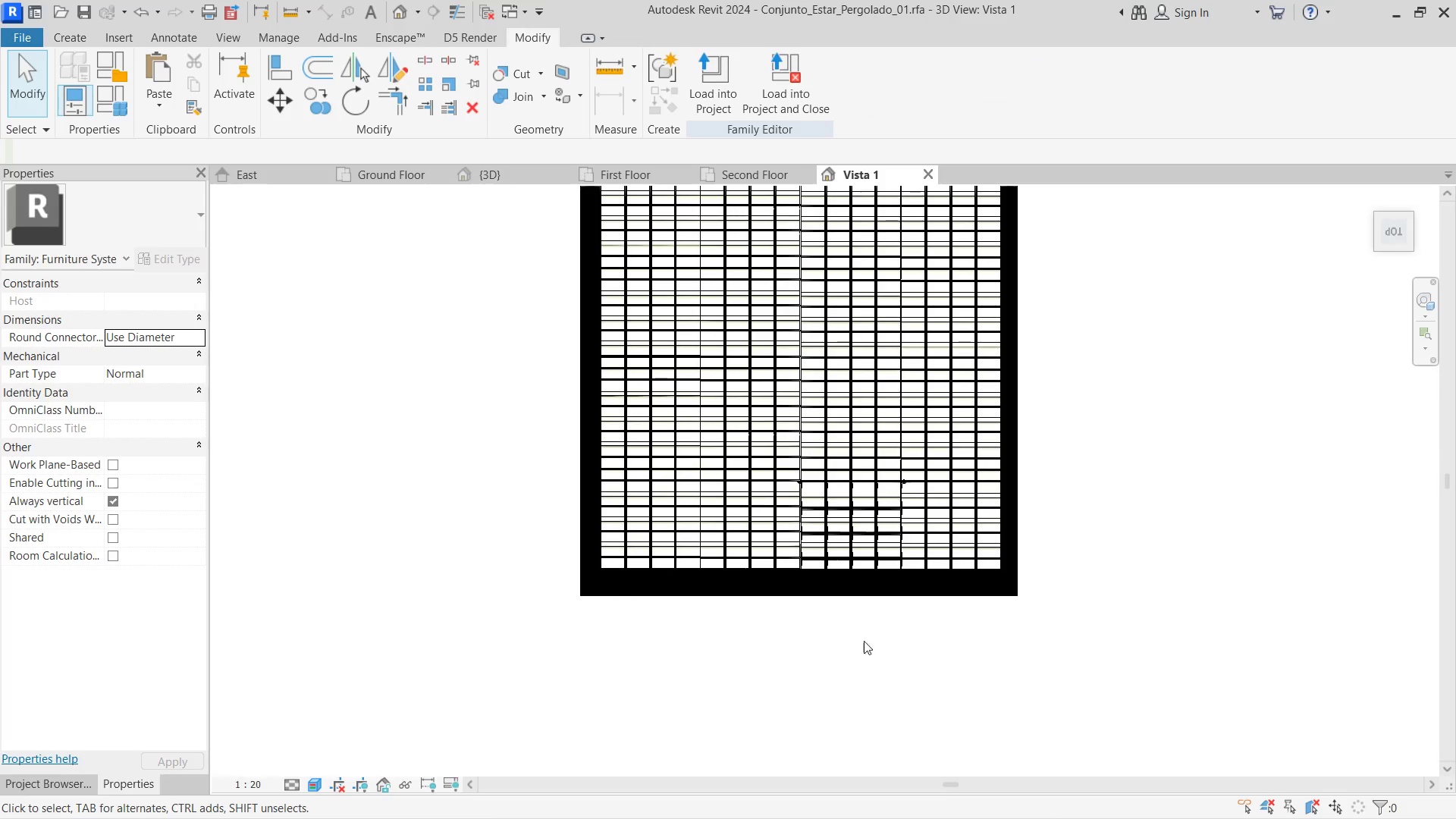 
scroll: coordinate [865, 628], scroll_direction: down, amount: 4.0
 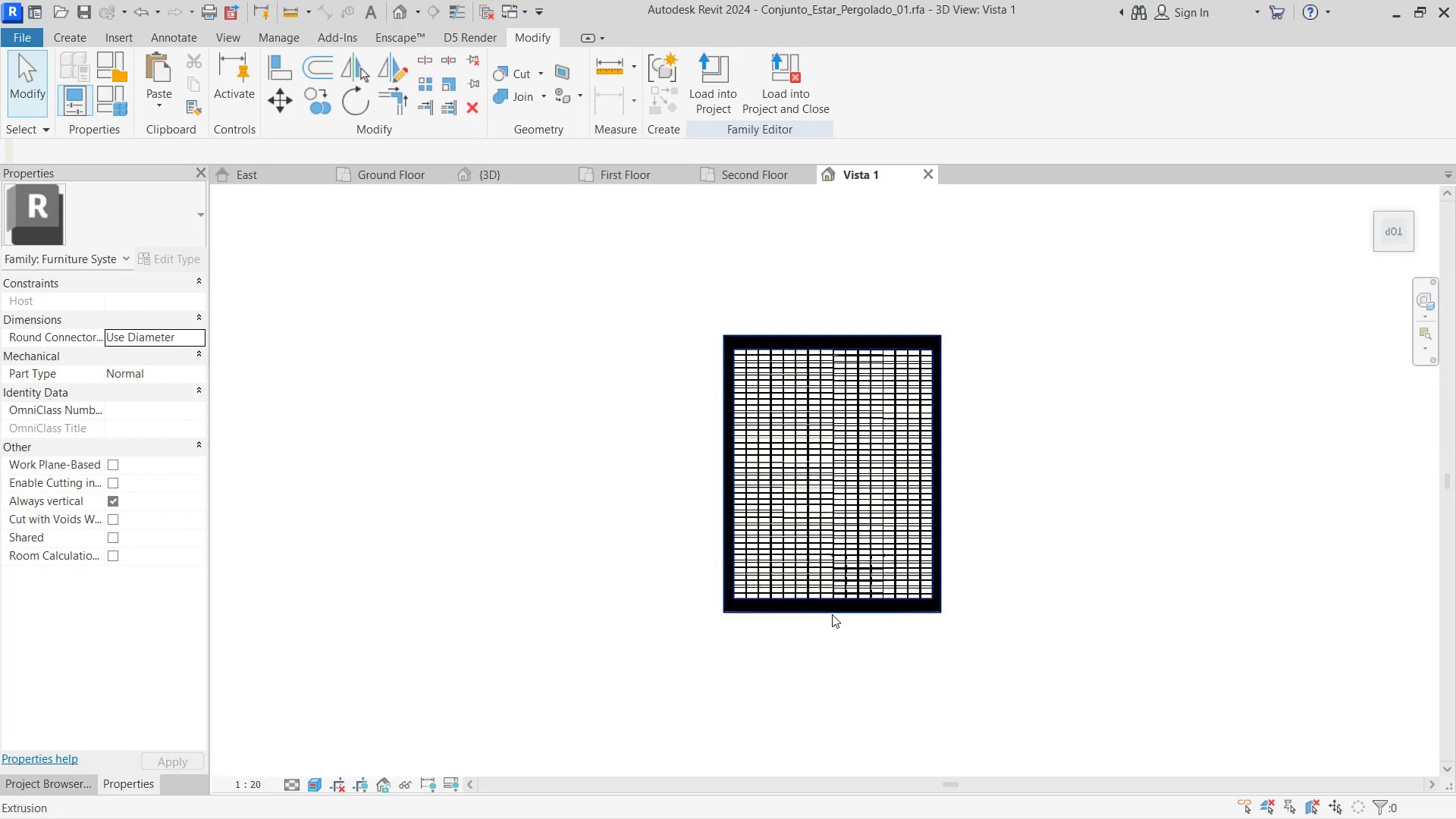 
left_click([837, 608])
 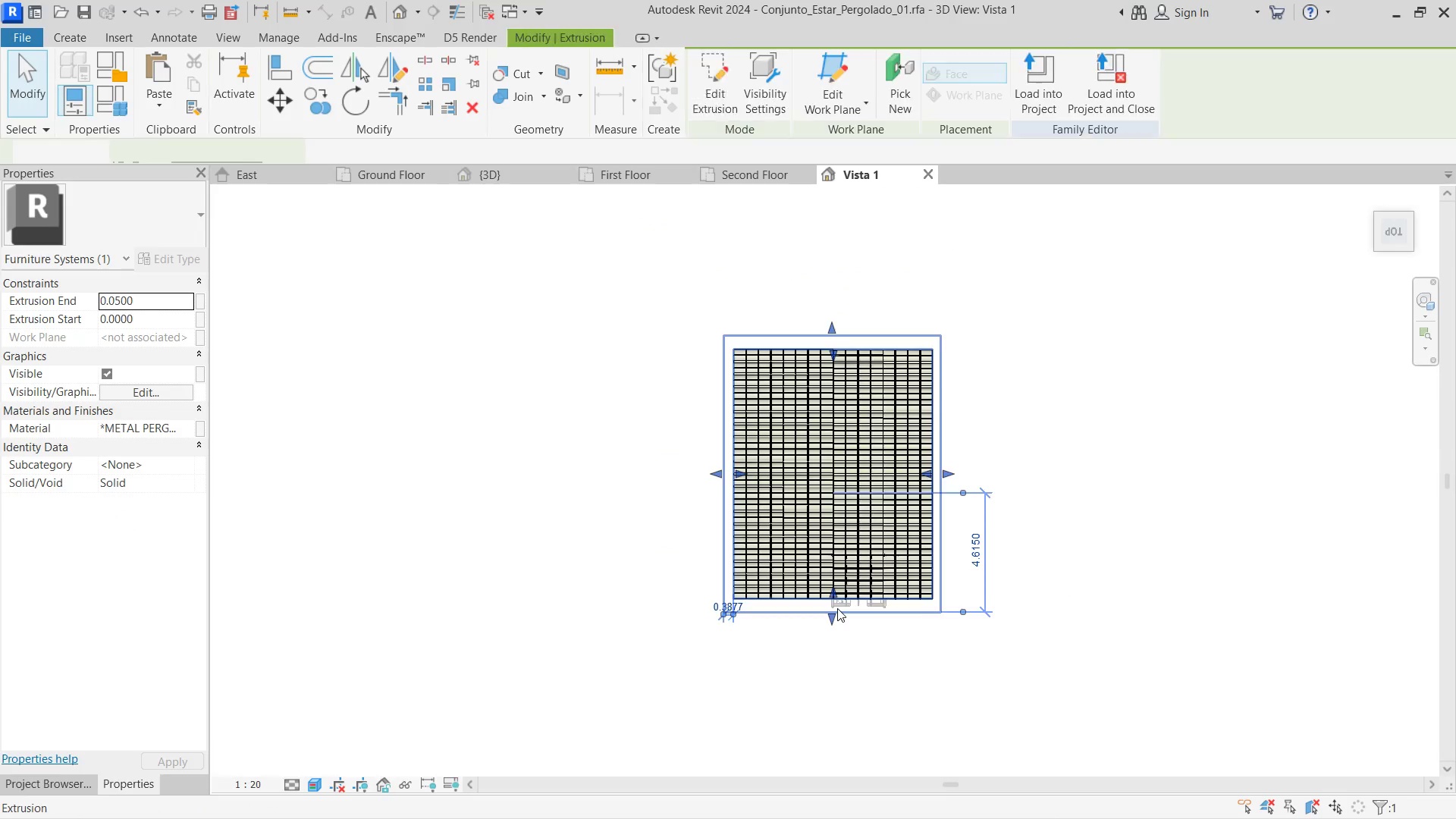 
scroll: coordinate [839, 607], scroll_direction: up, amount: 3.0
 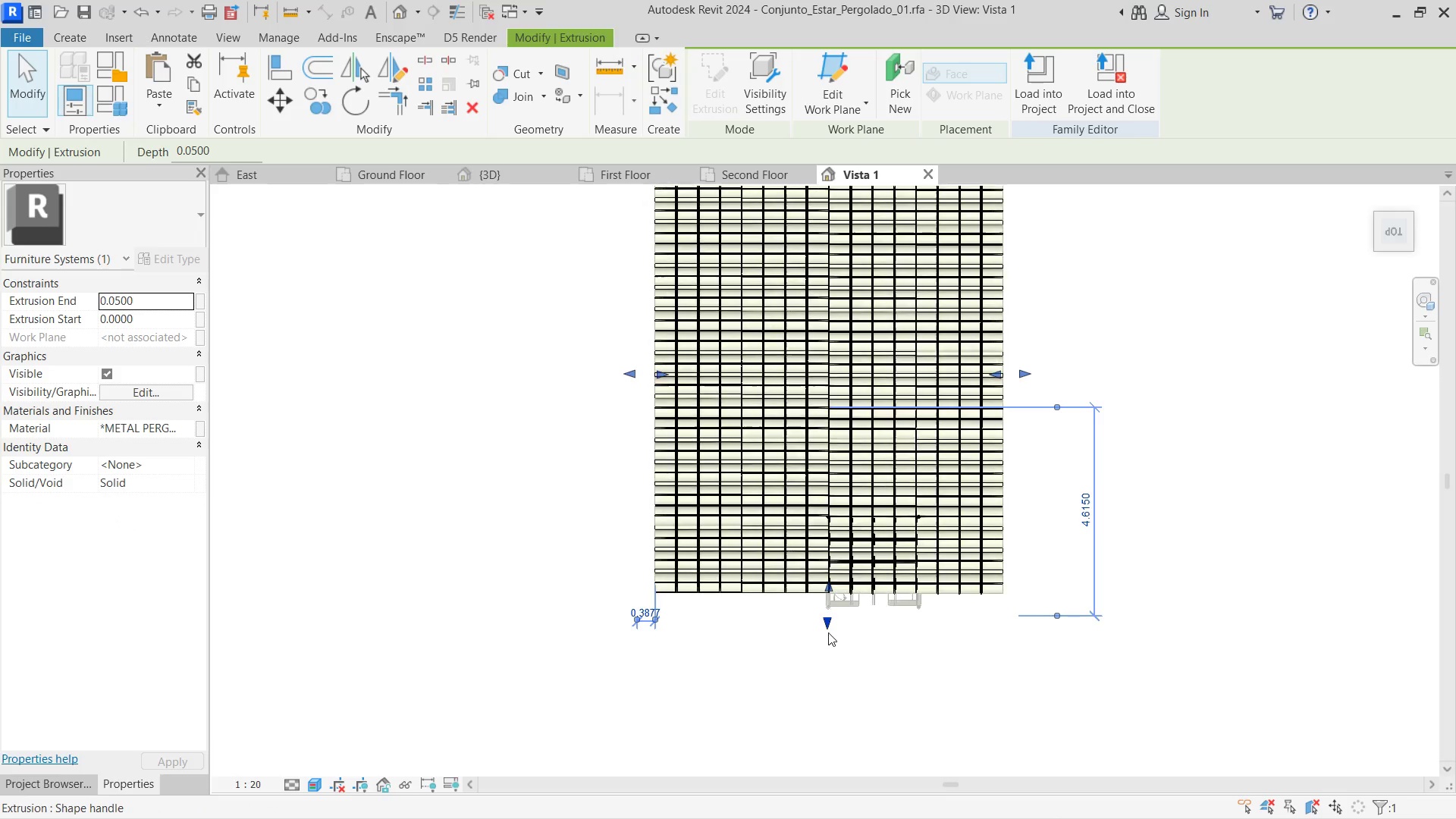 
left_click_drag(start_coordinate=[825, 627], to_coordinate=[830, 613])
 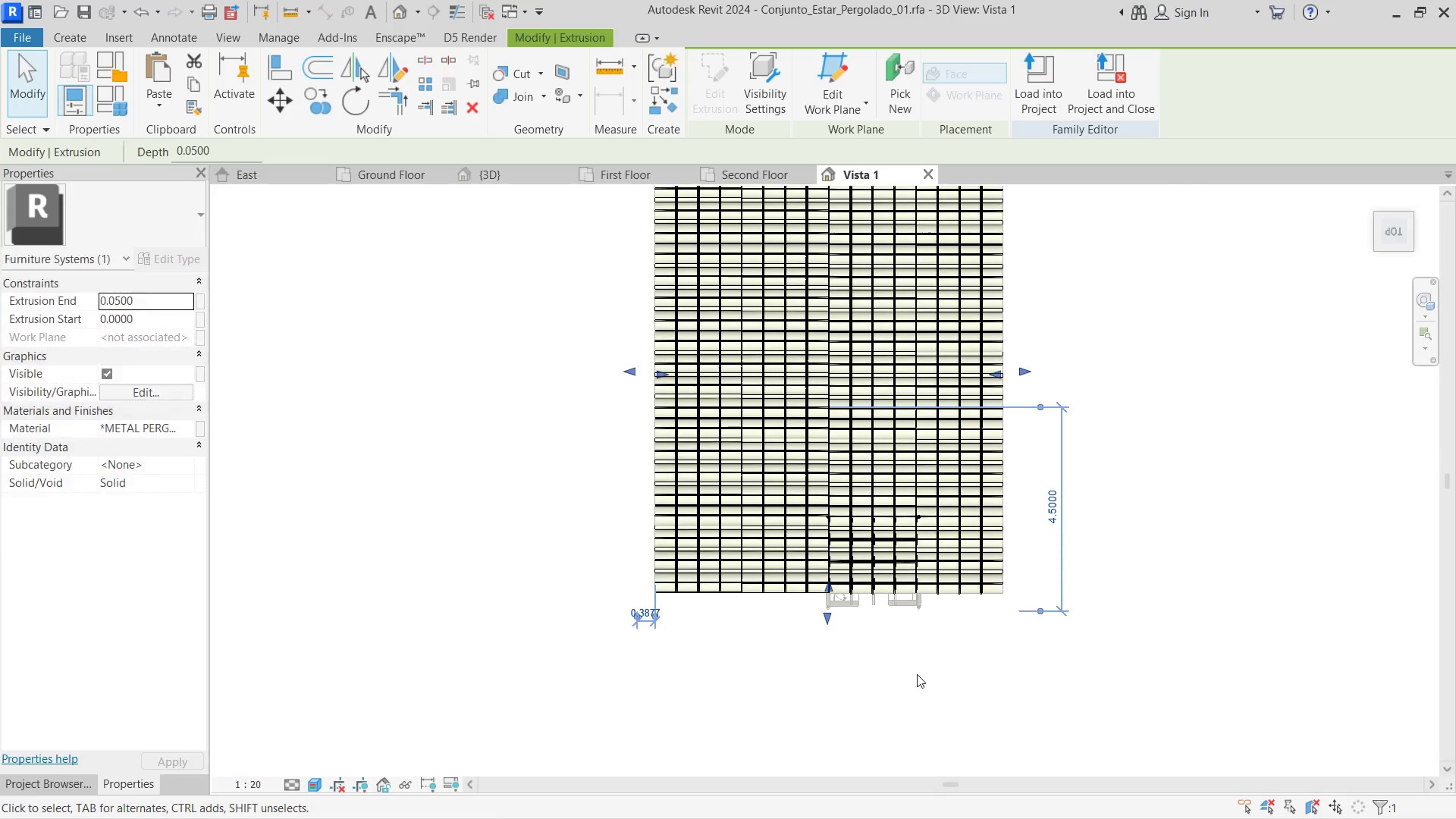 
left_click([917, 674])
 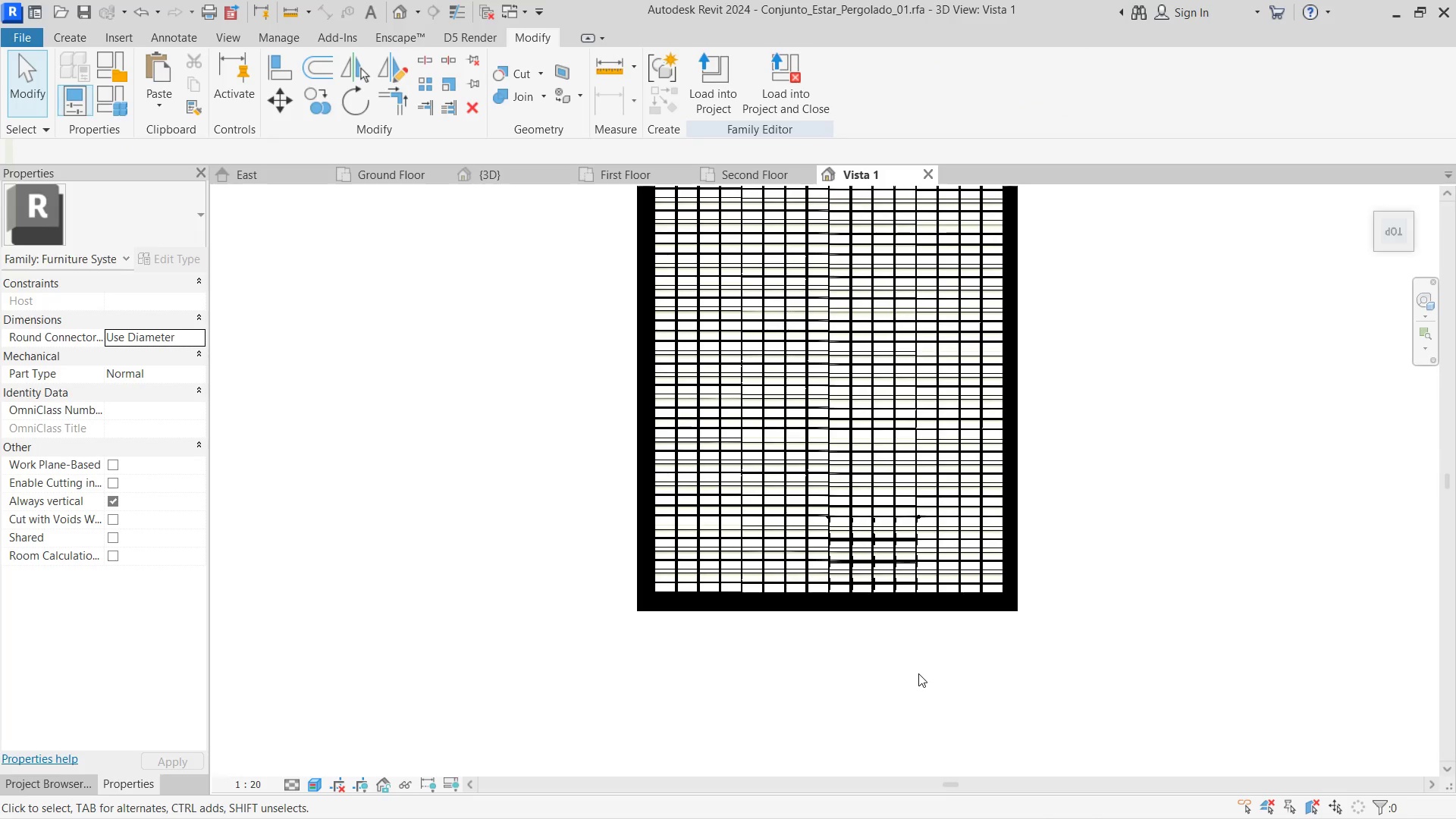 
scroll: coordinate [918, 673], scroll_direction: down, amount: 3.0
 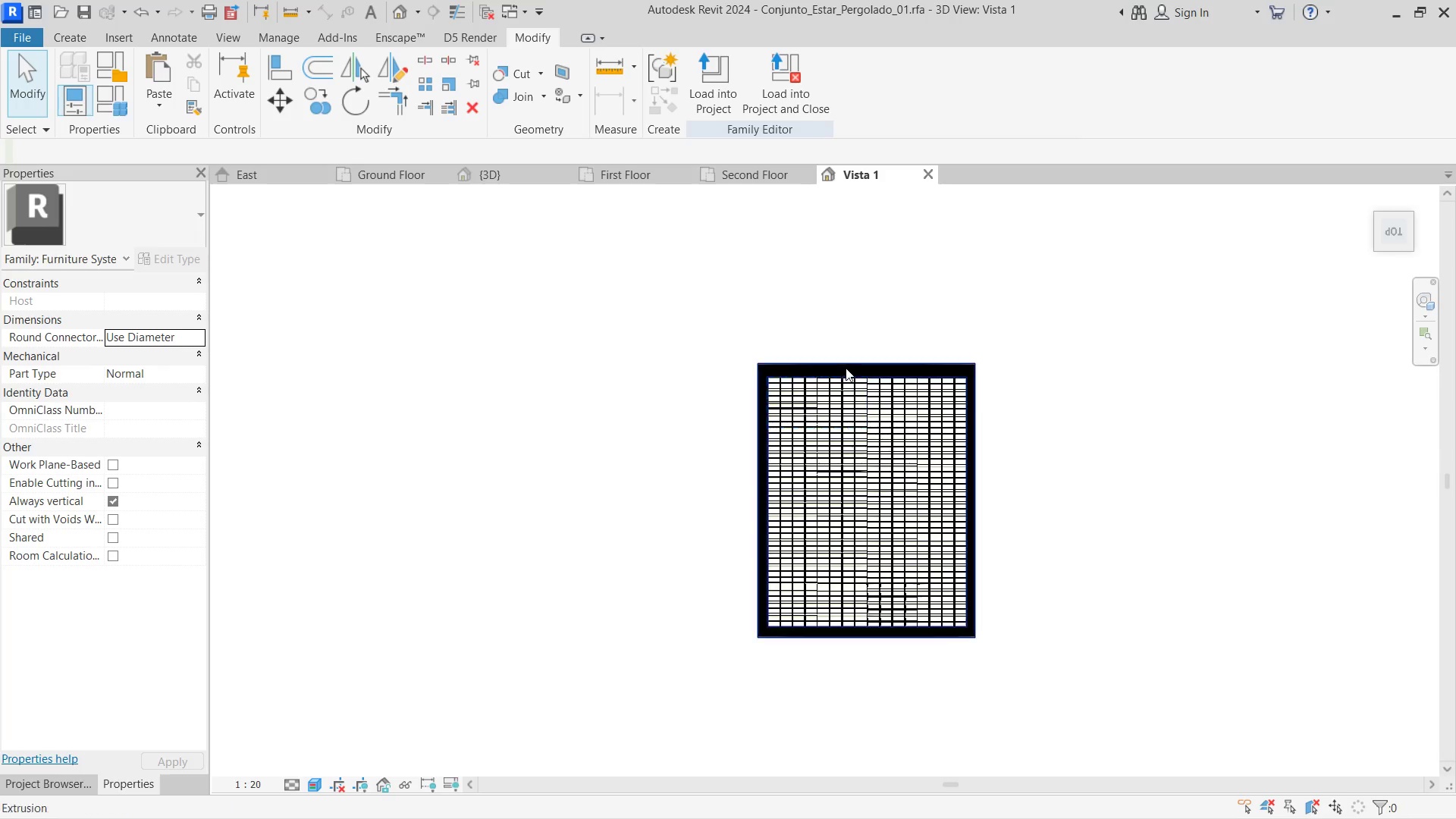 
left_click([857, 366])
 